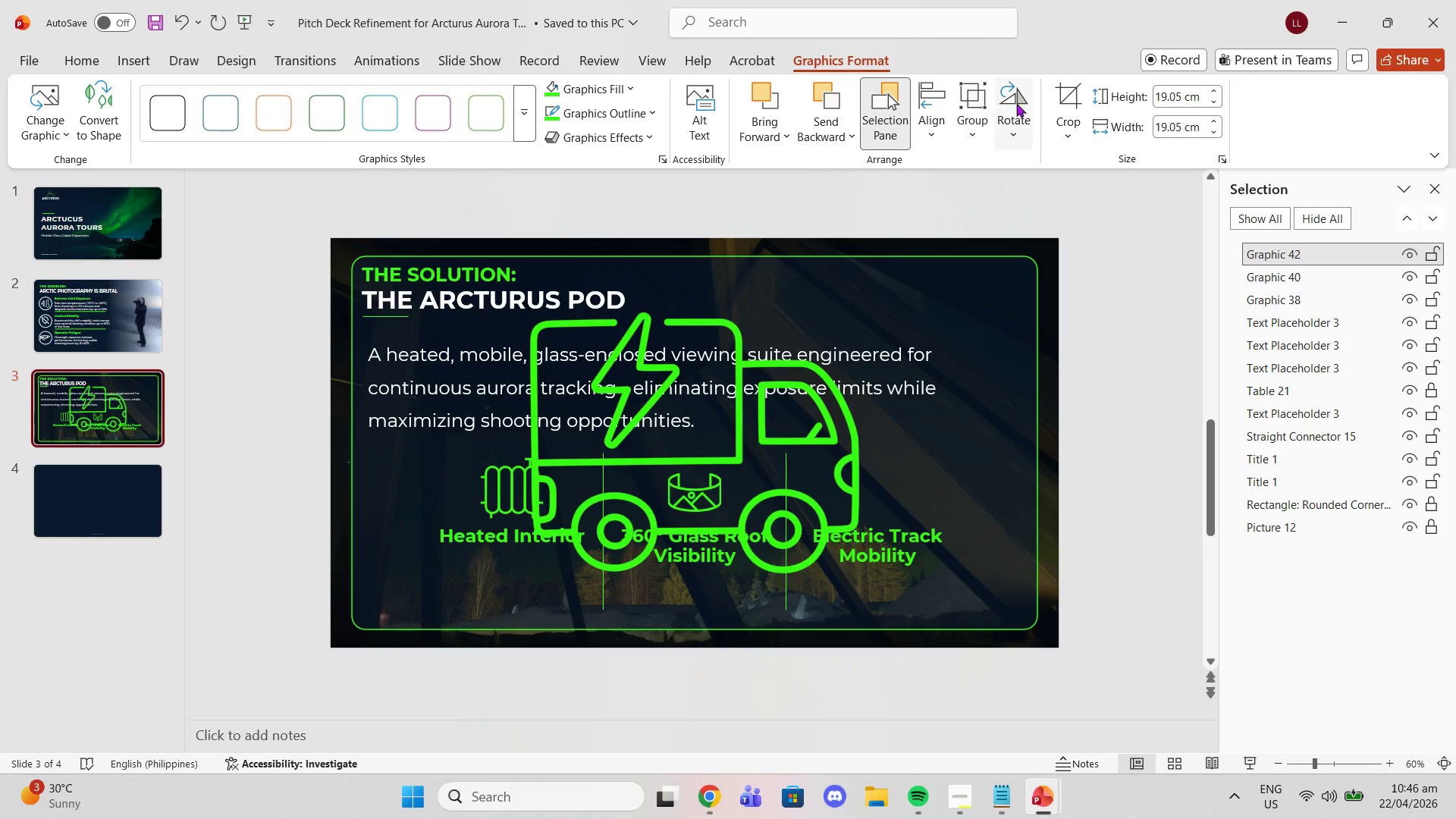 
left_click([1169, 91])
 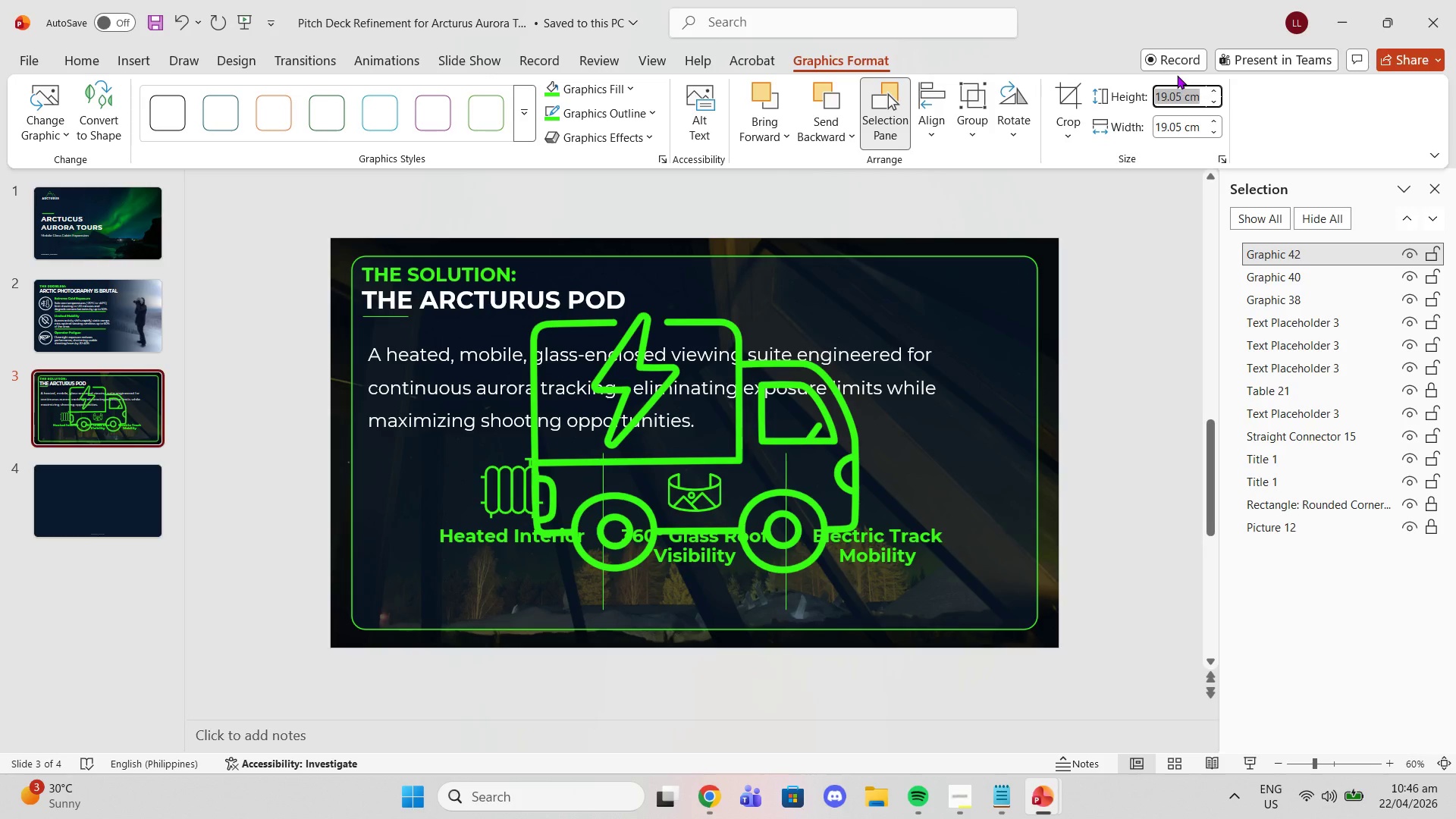 
key(2)
 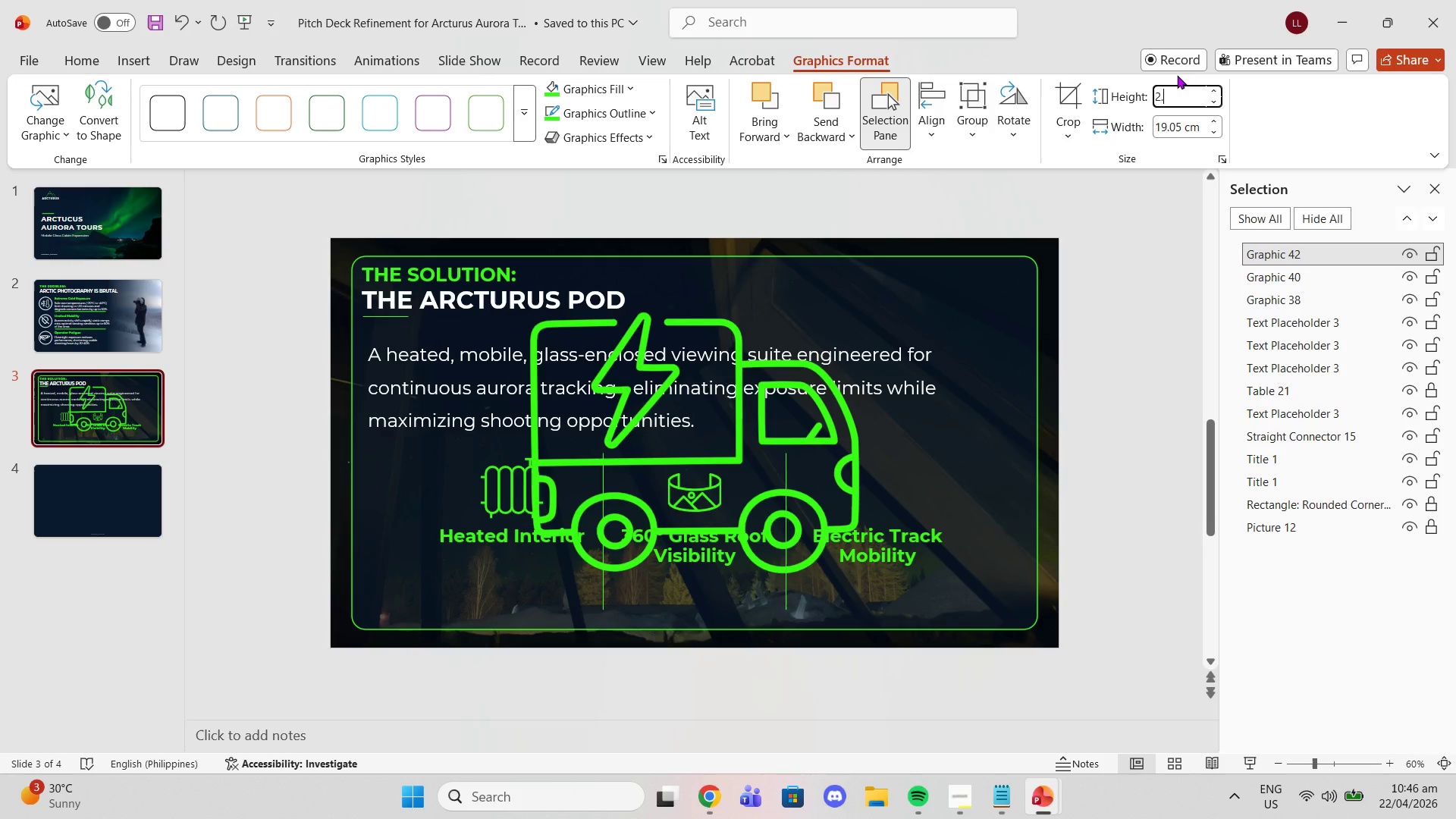 
key(Period)
 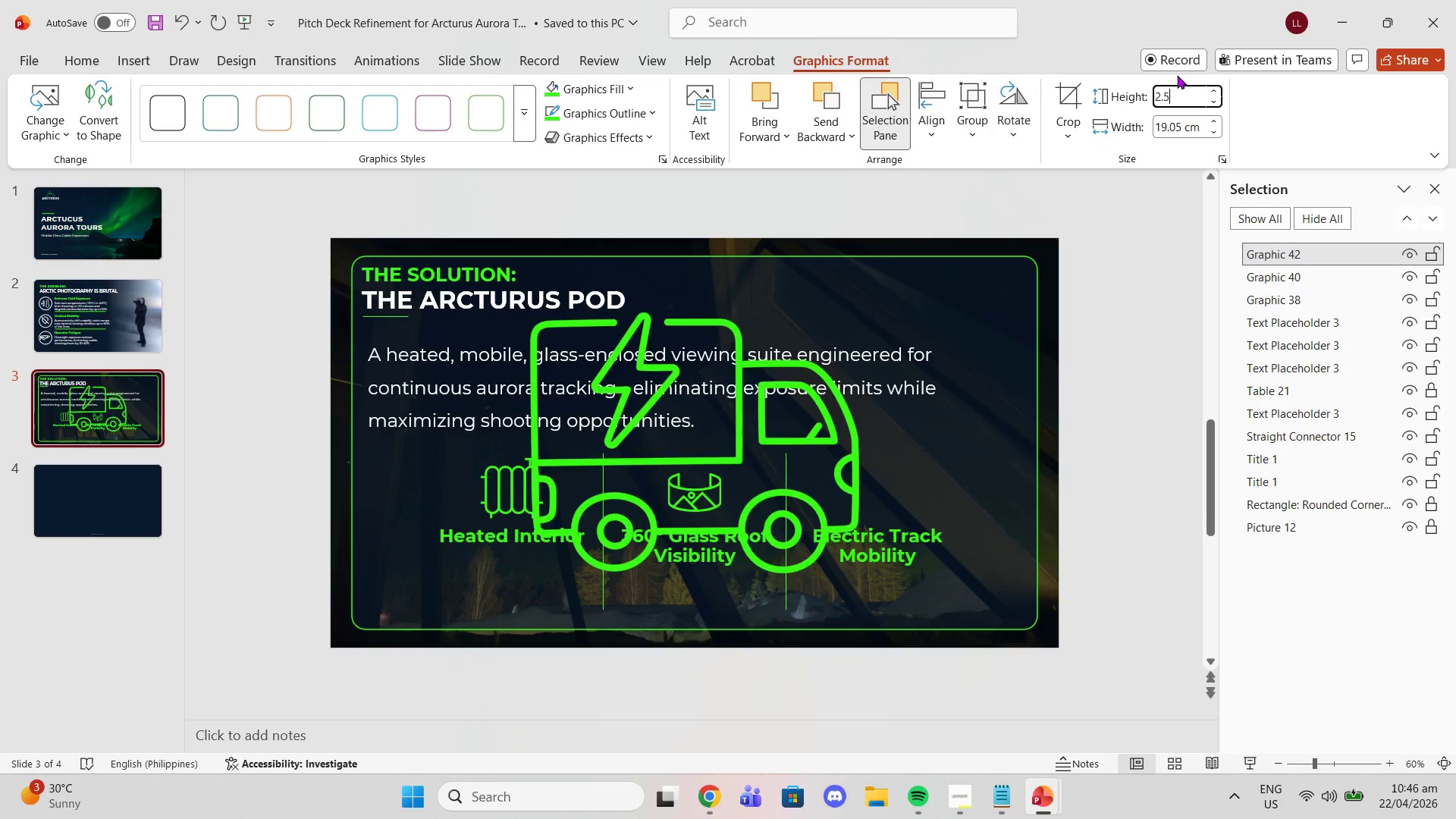 
key(5)
 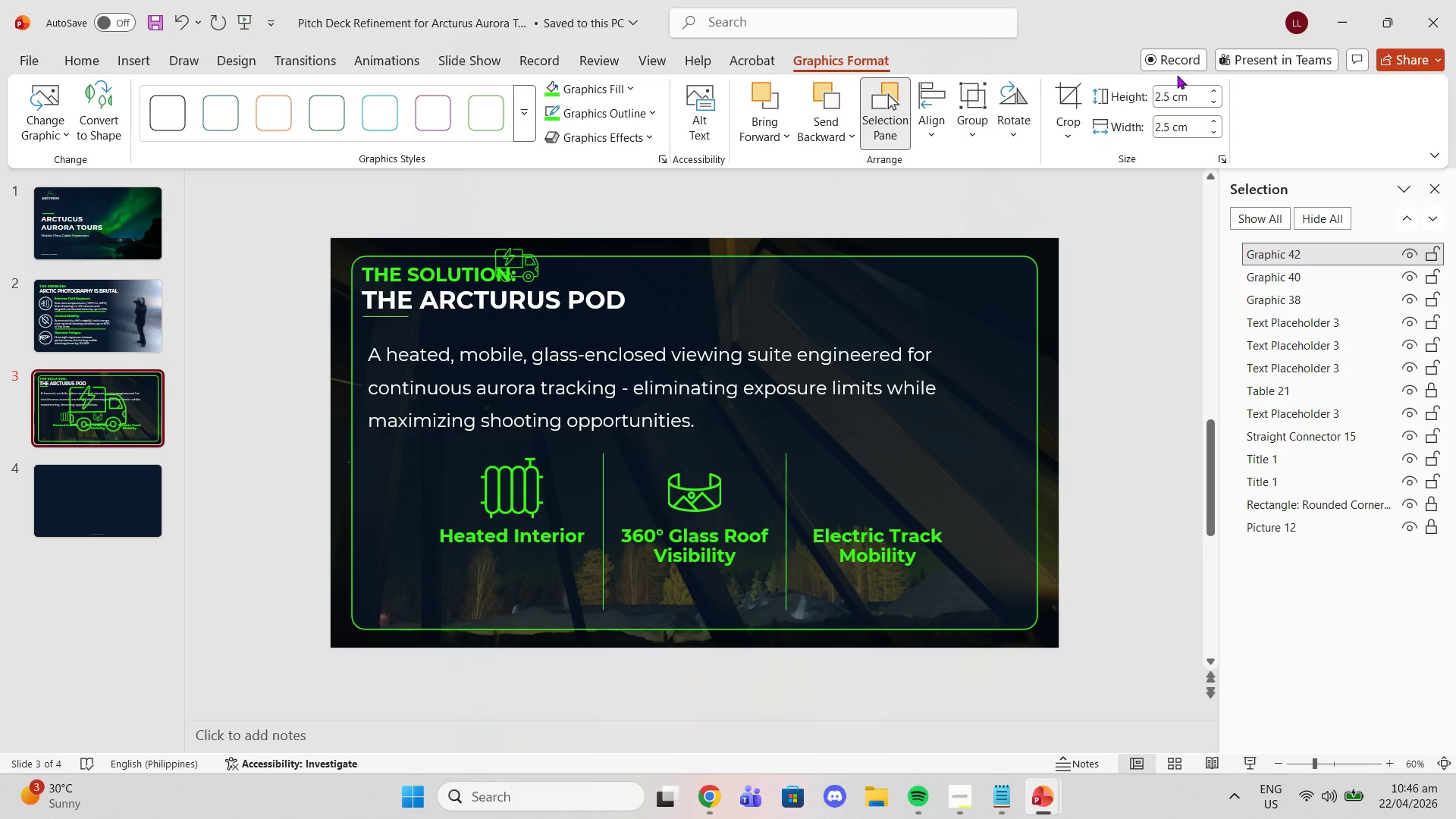 
key(Enter)
 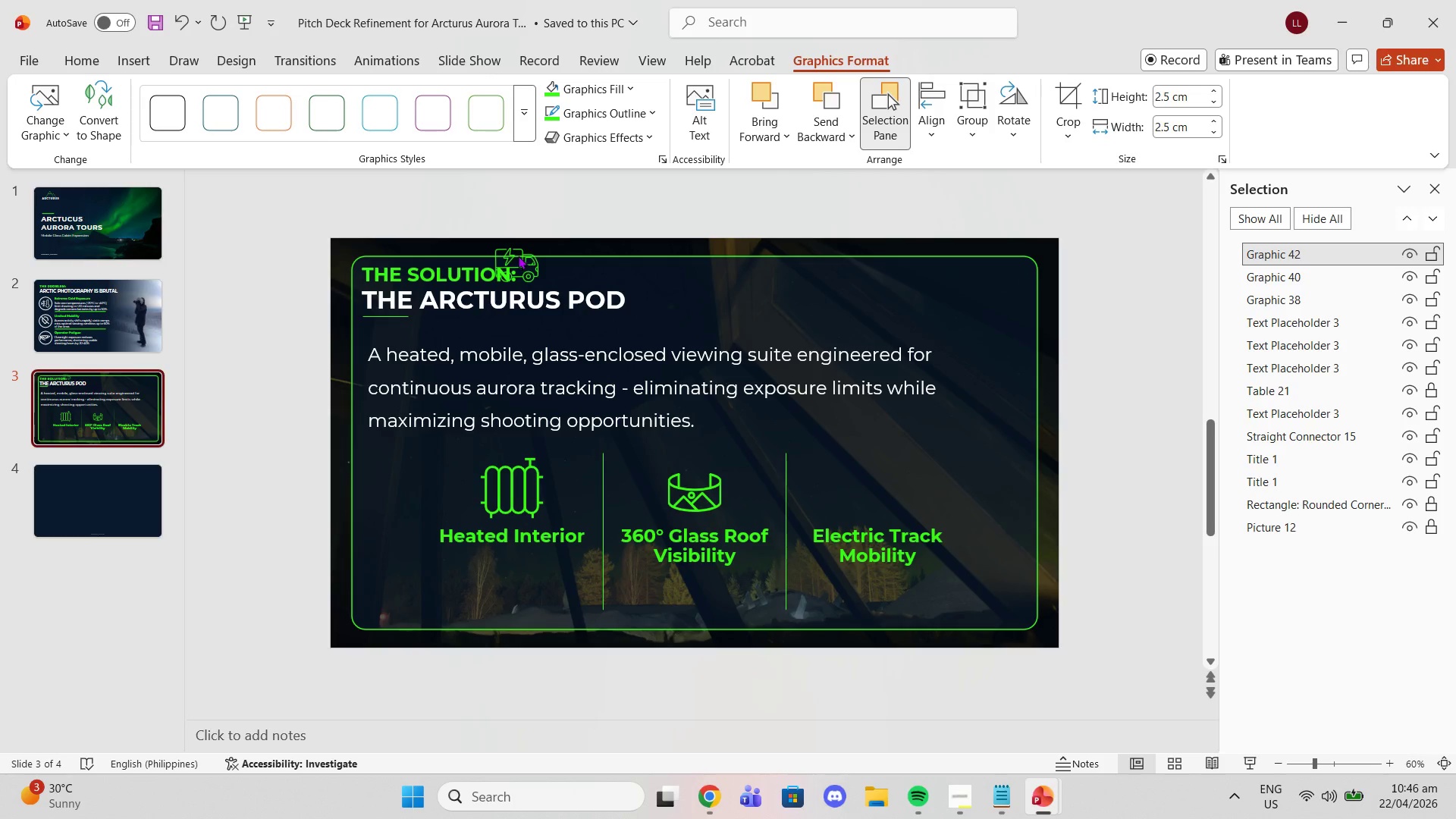 
left_click_drag(start_coordinate=[510, 251], to_coordinate=[871, 478])
 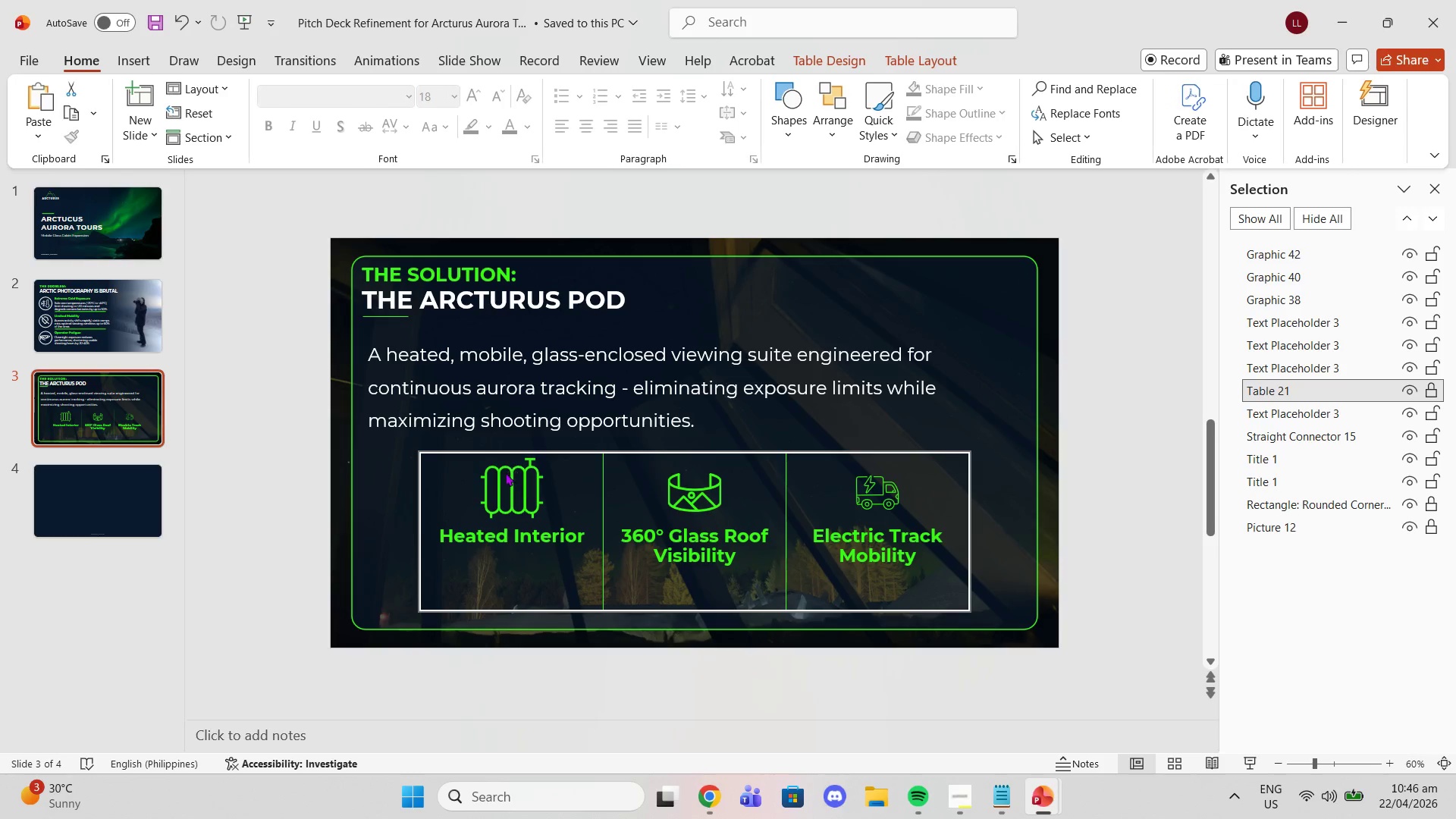 
left_click([504, 472])
 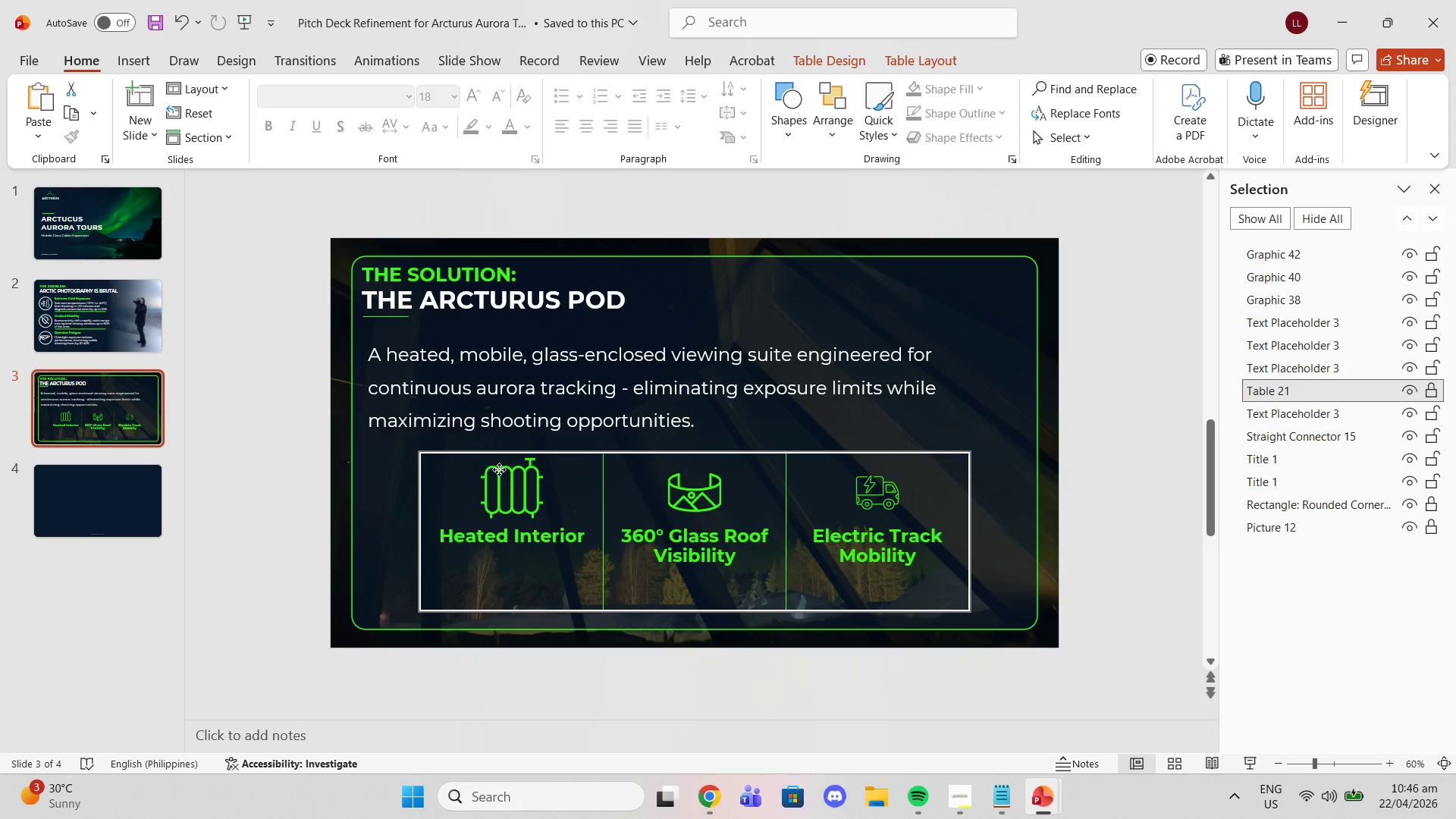 
left_click([499, 469])
 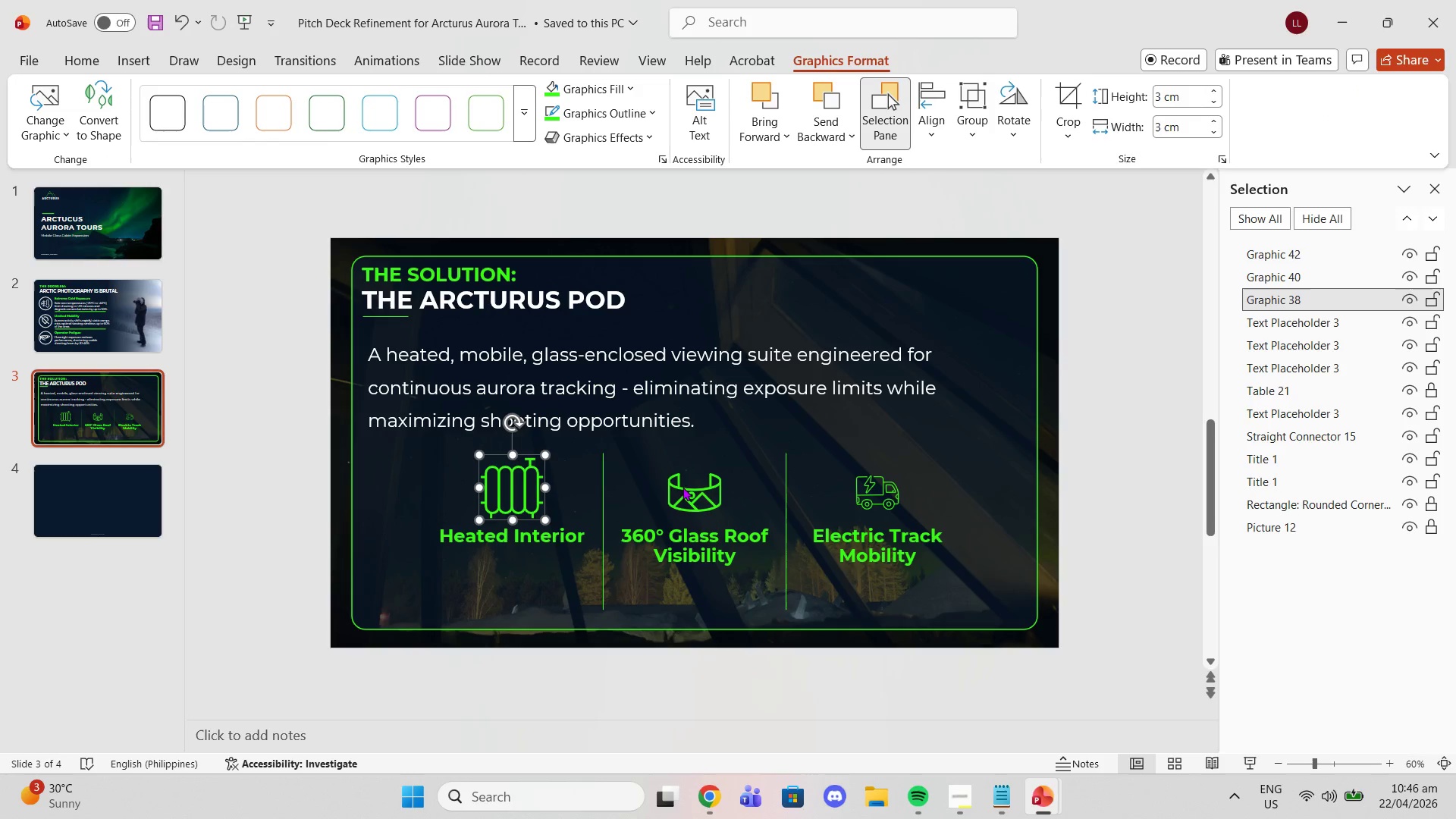 
left_click([677, 484])
 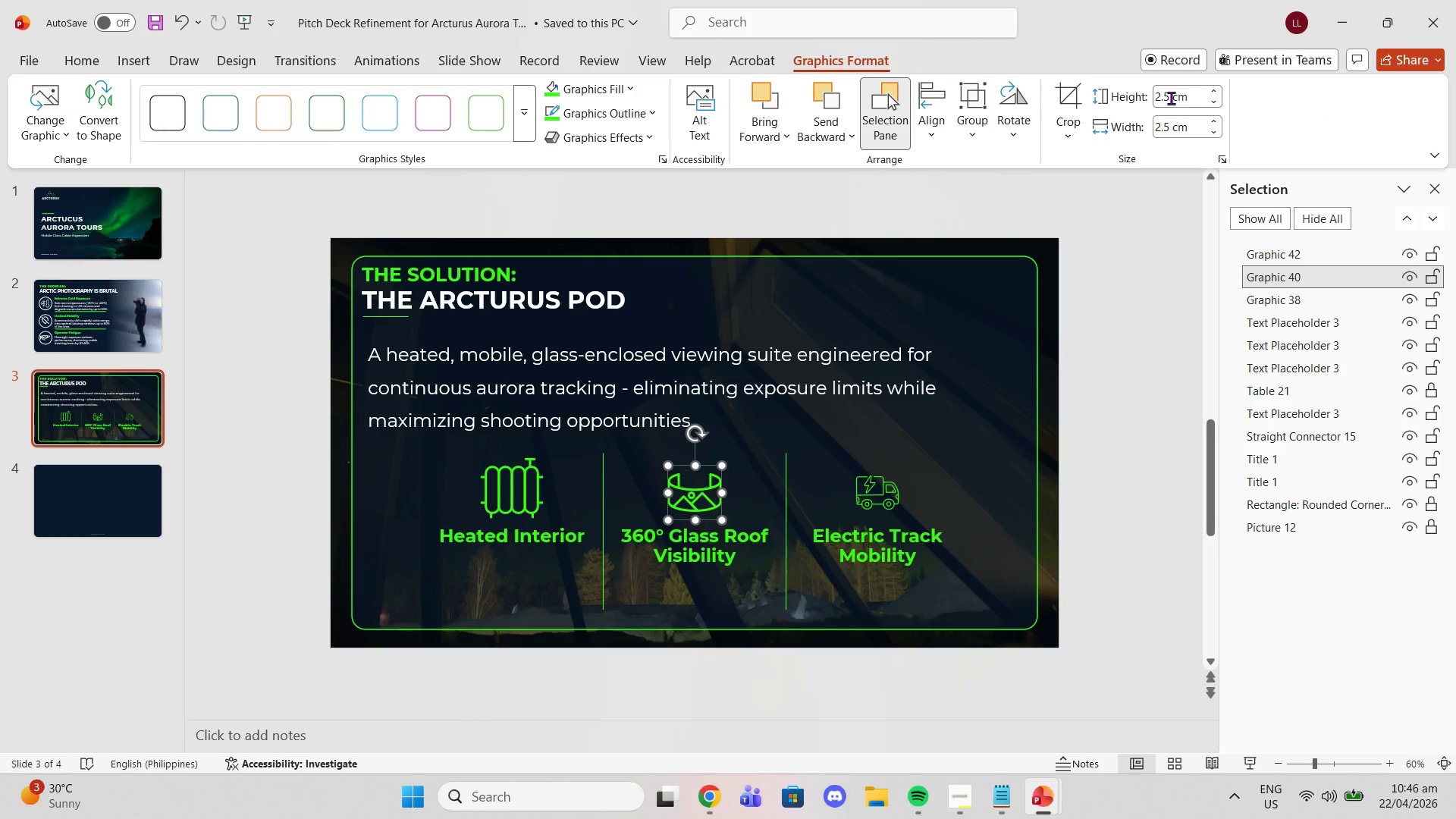 
left_click([1168, 96])
 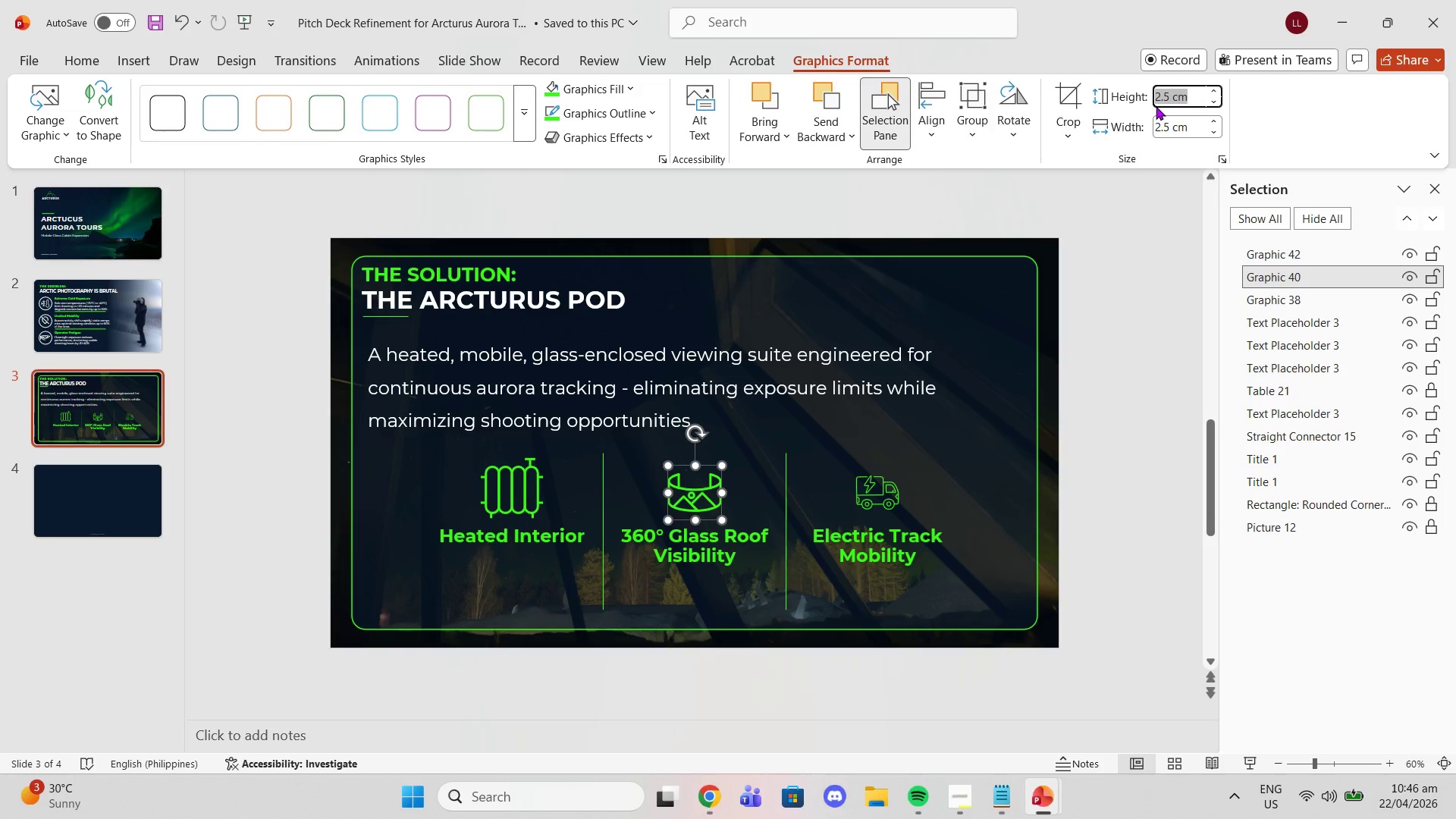 
key(3)
 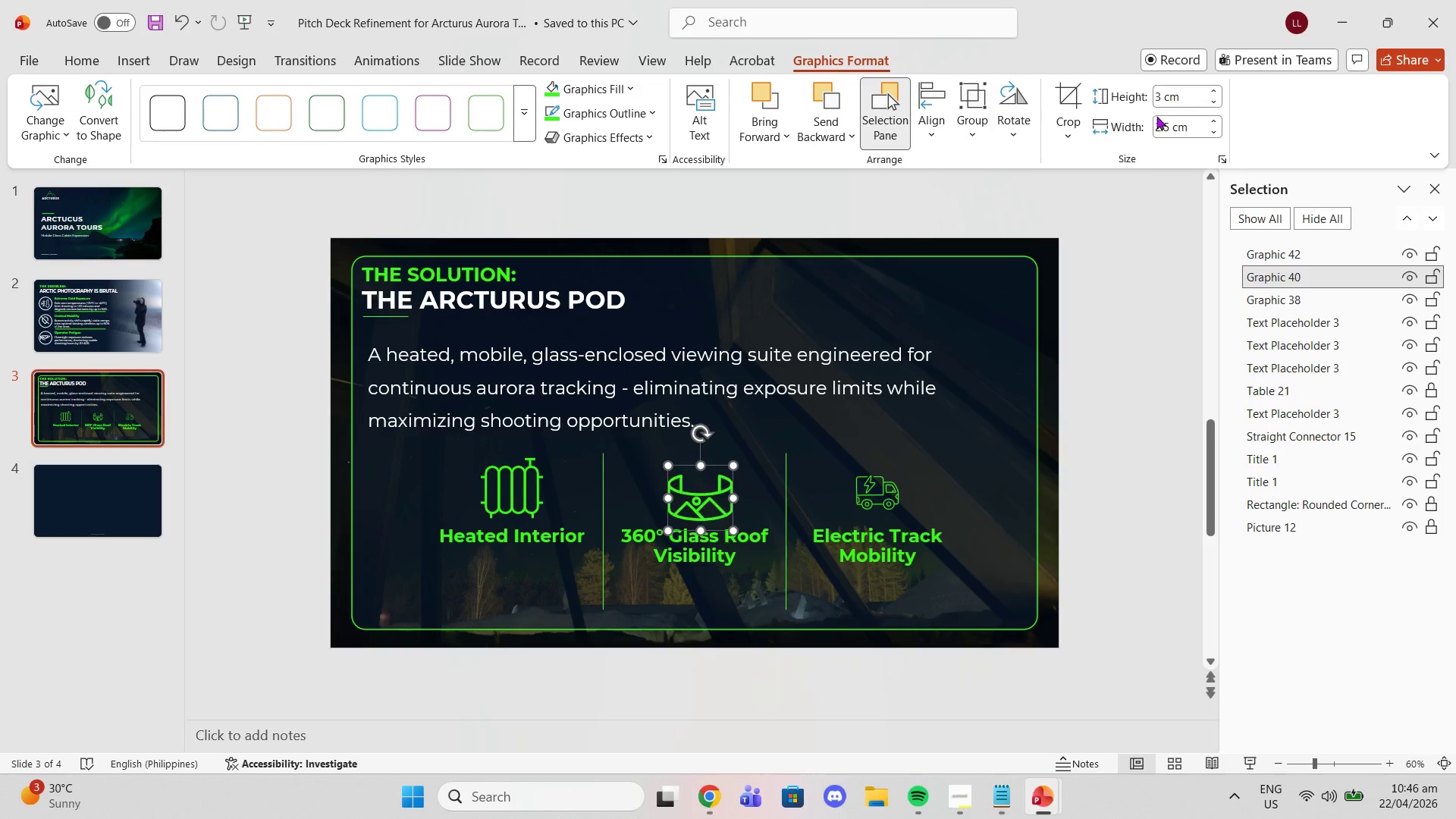 
key(Enter)
 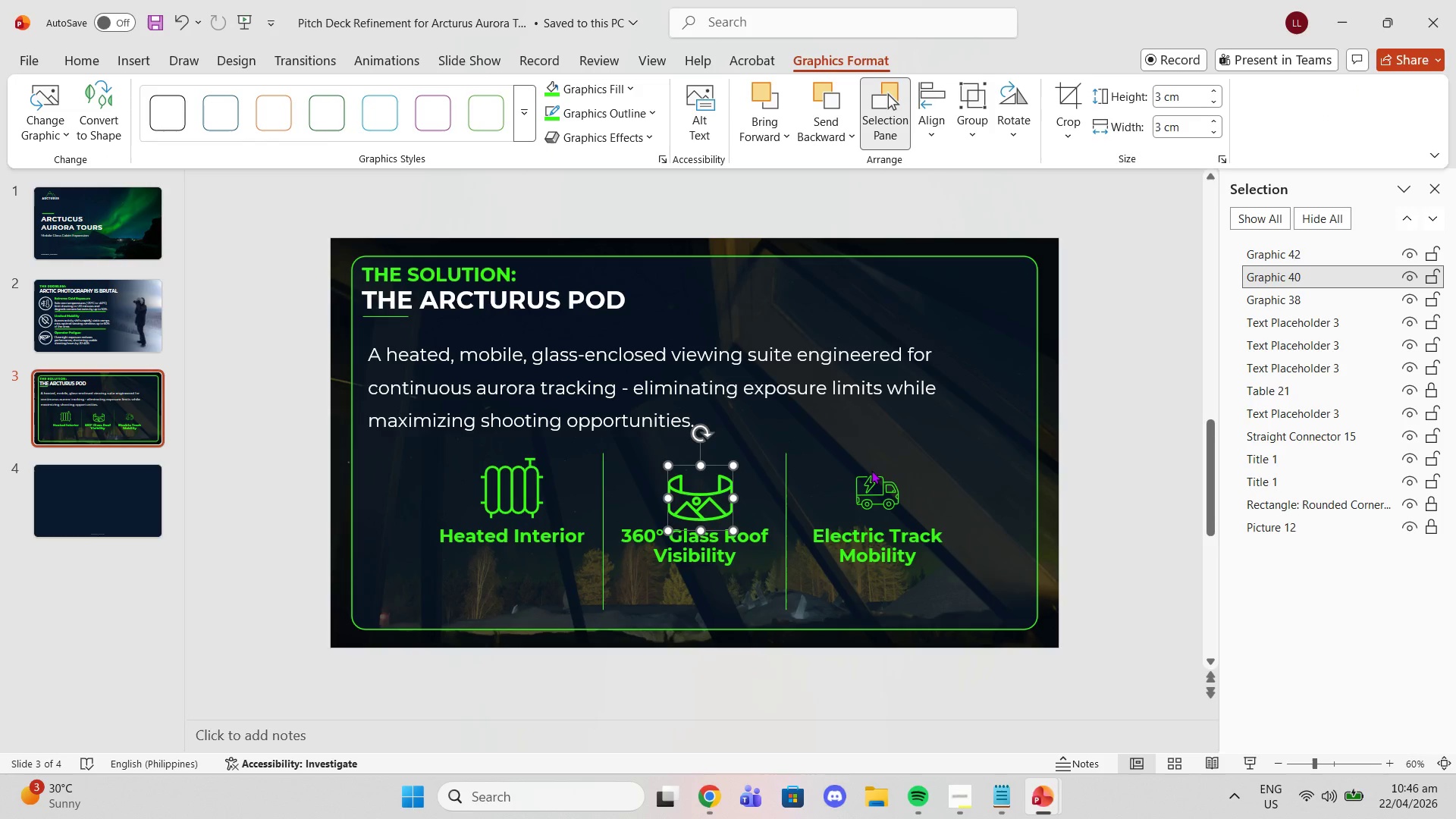 
left_click([871, 470])
 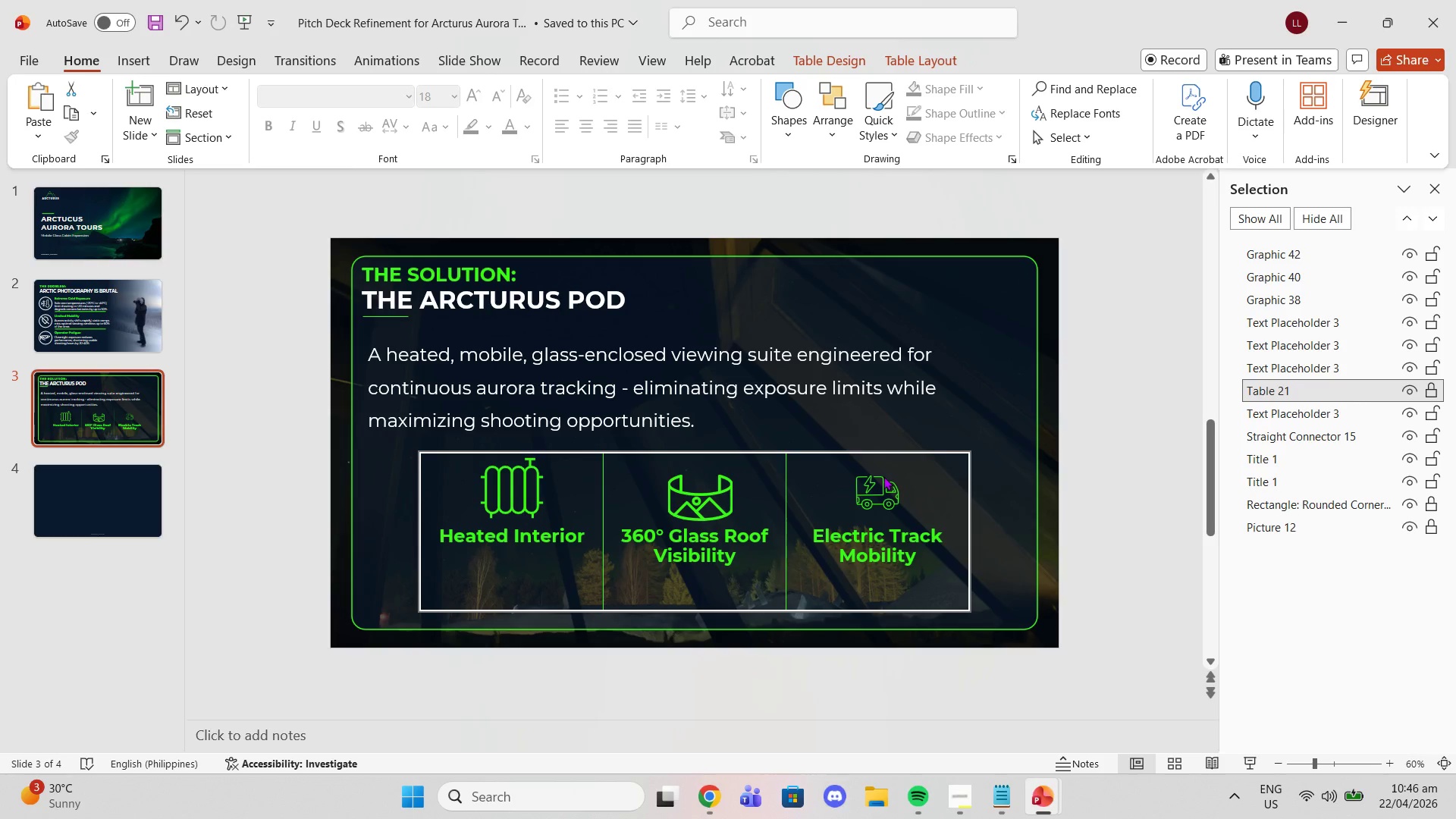 
left_click([877, 486])
 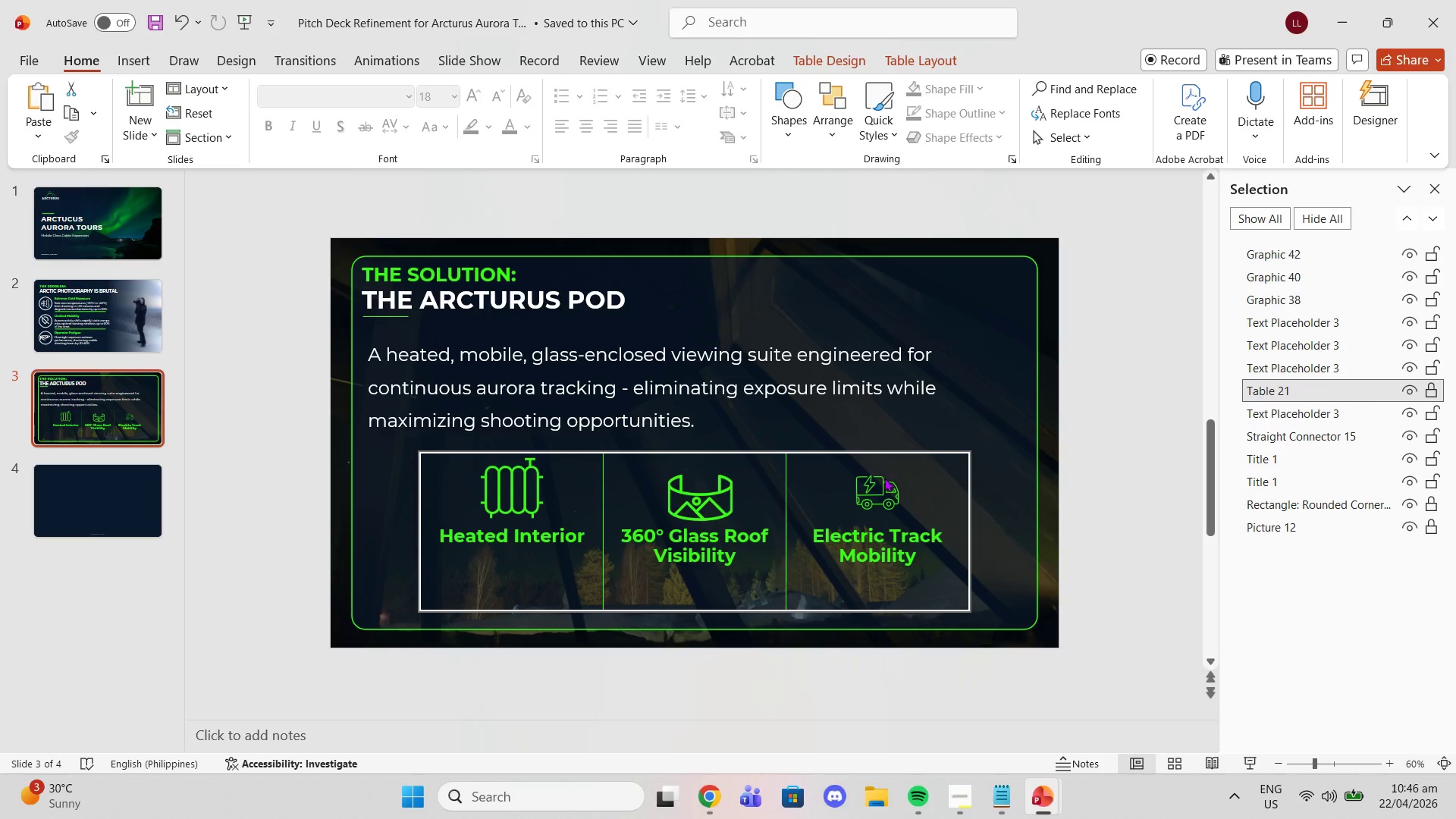 
left_click([881, 476])
 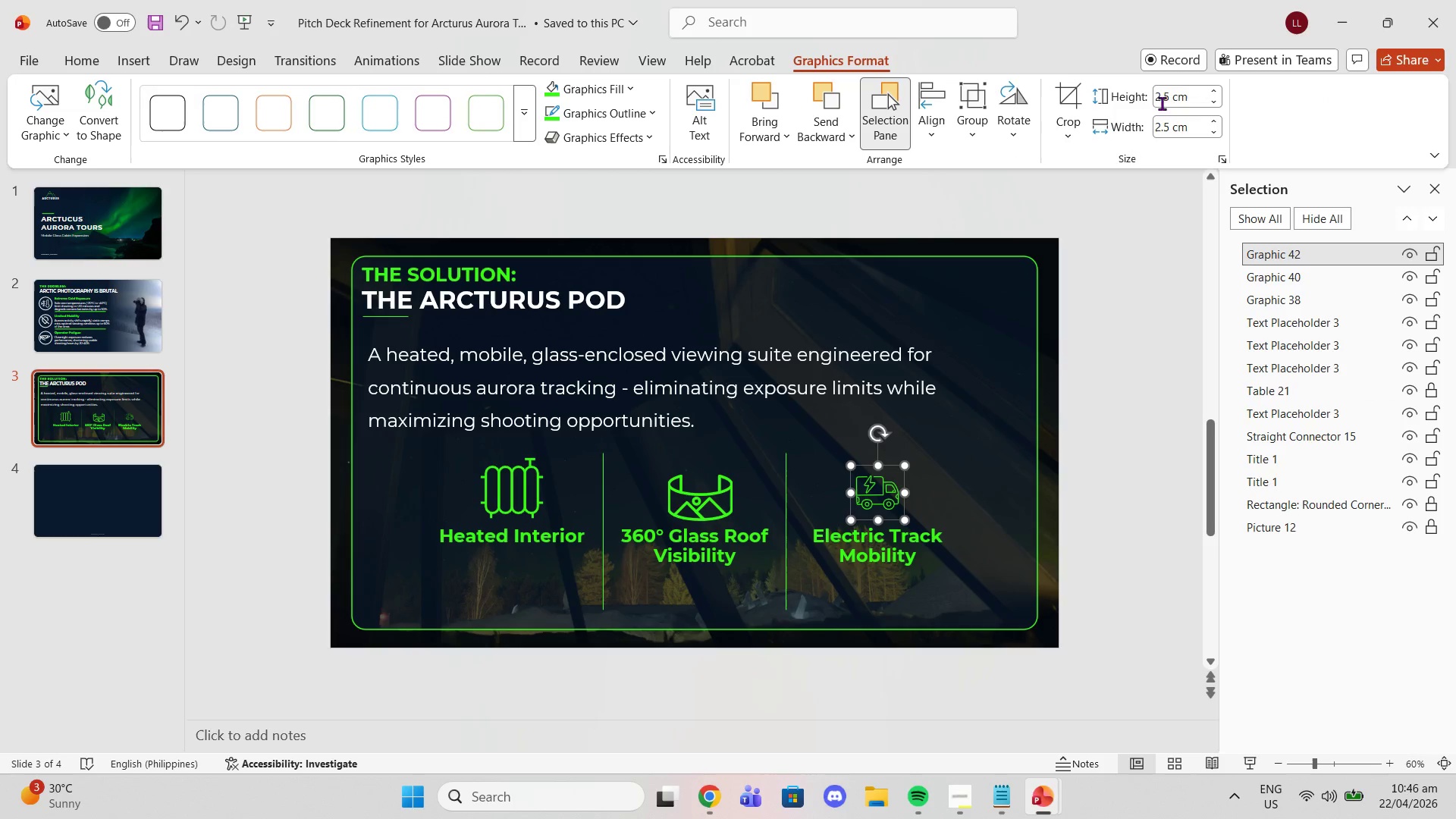 
left_click([1162, 96])
 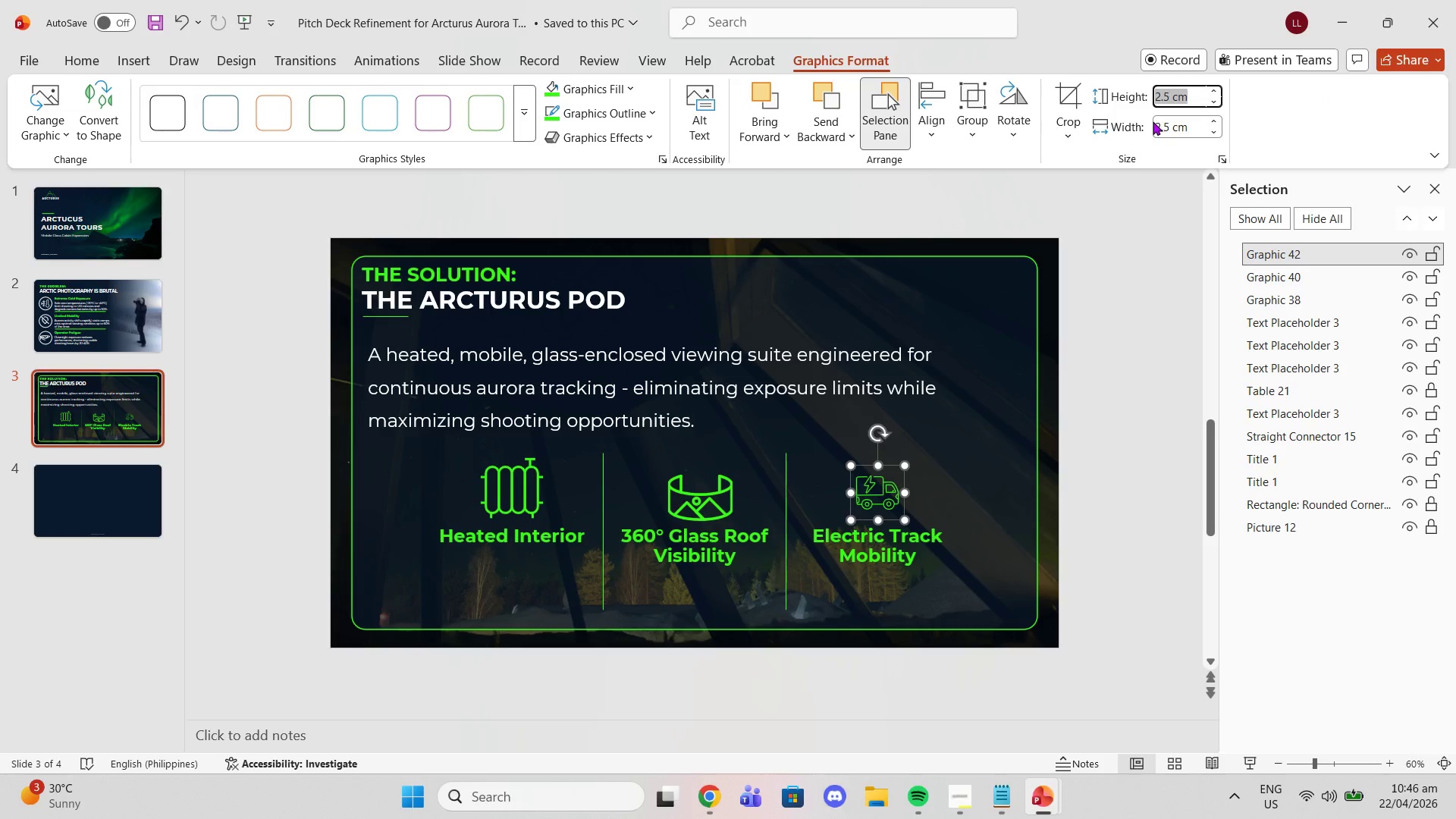 
key(3)
 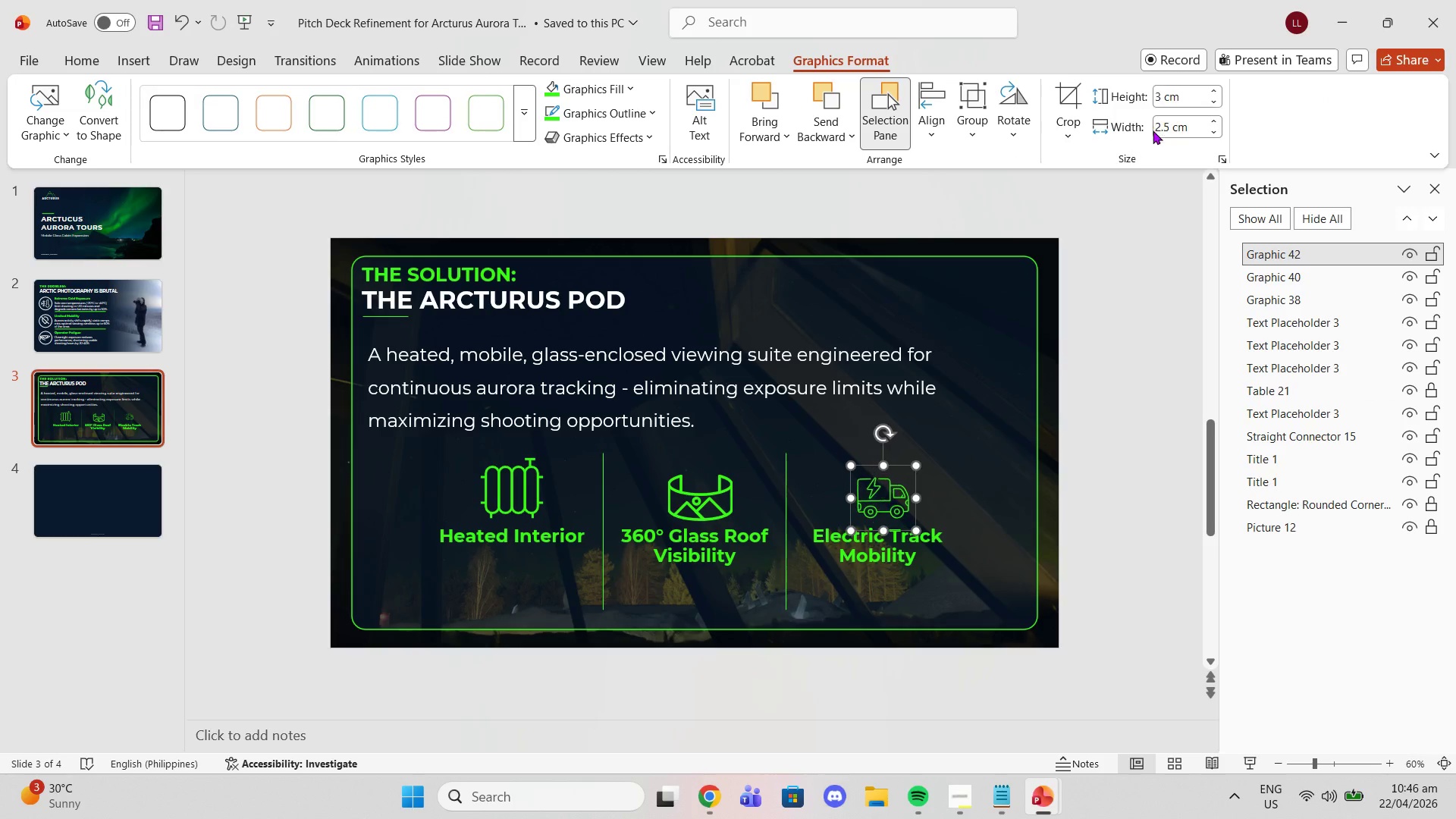 
key(Enter)
 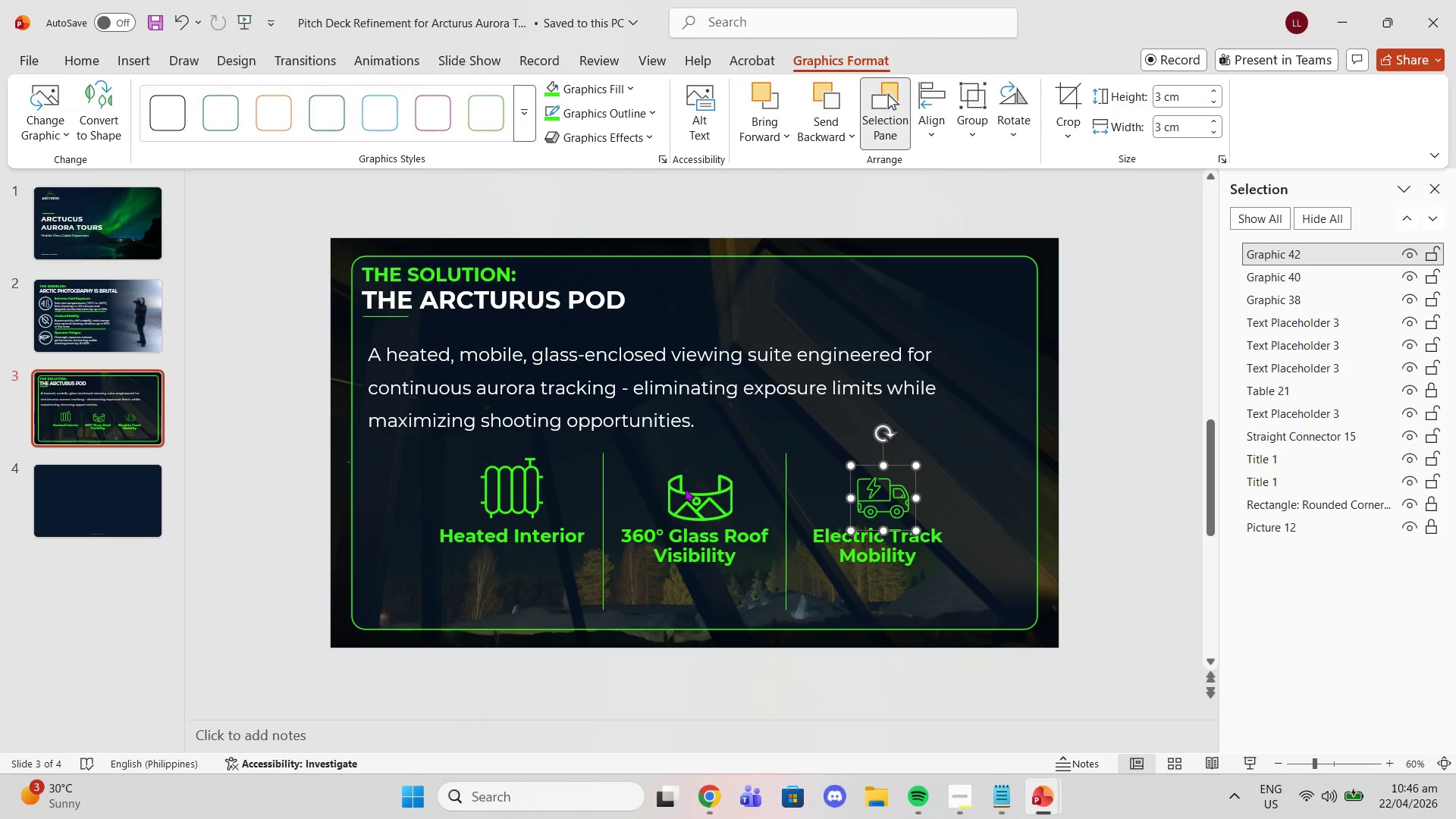 
left_click([689, 491])
 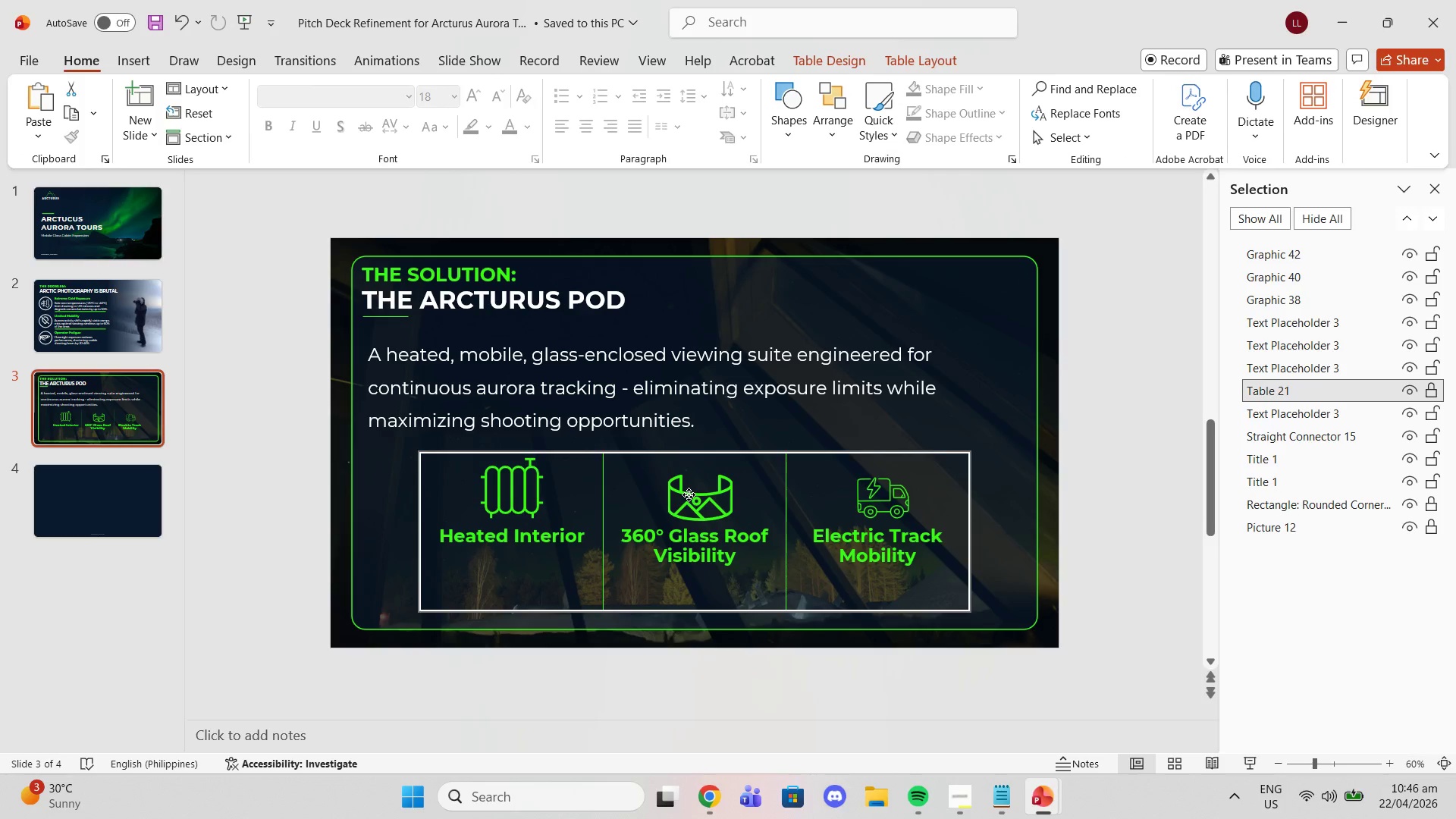 
left_click_drag(start_coordinate=[689, 494], to_coordinate=[682, 482])
 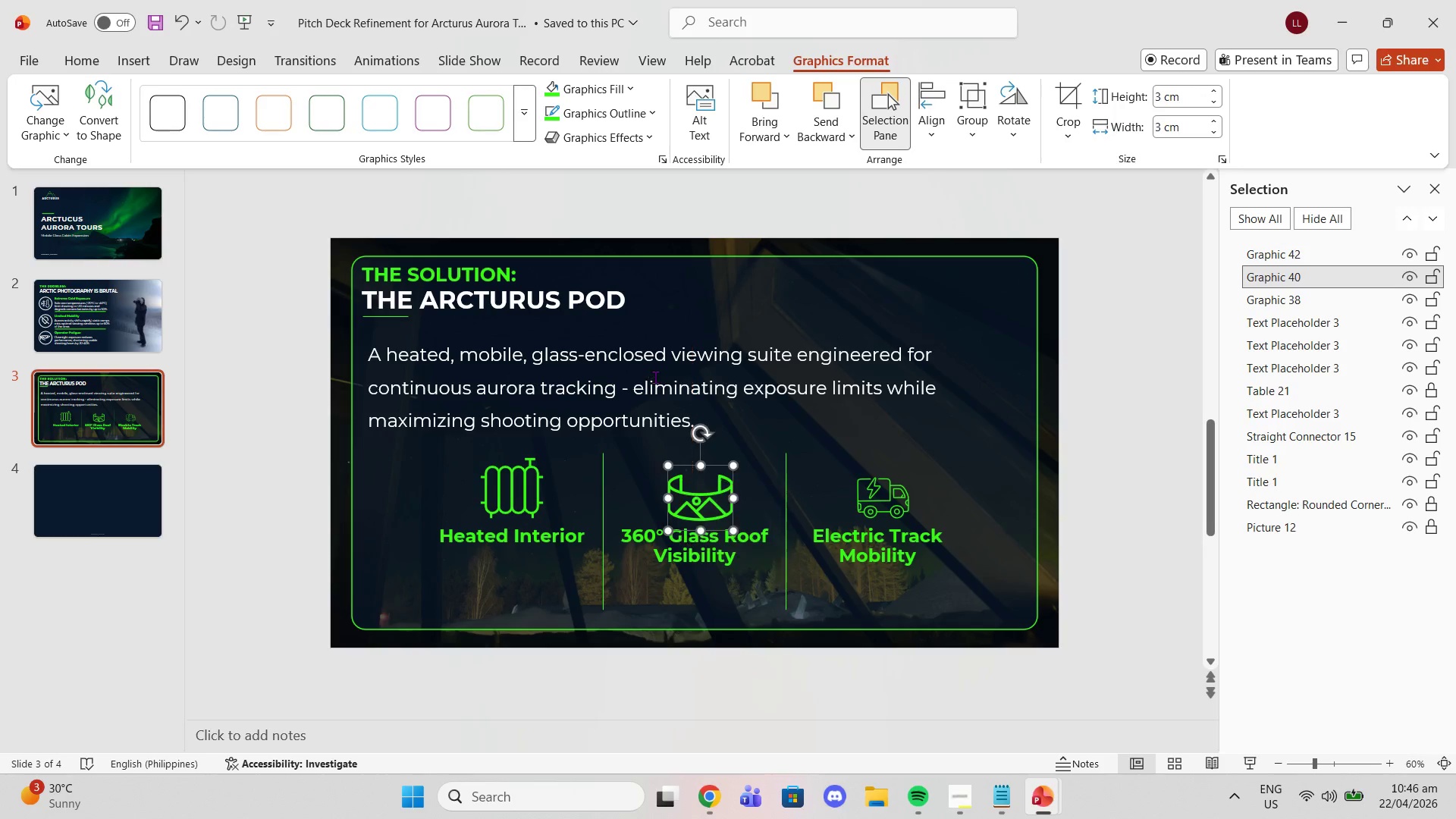 
left_click([655, 377])
 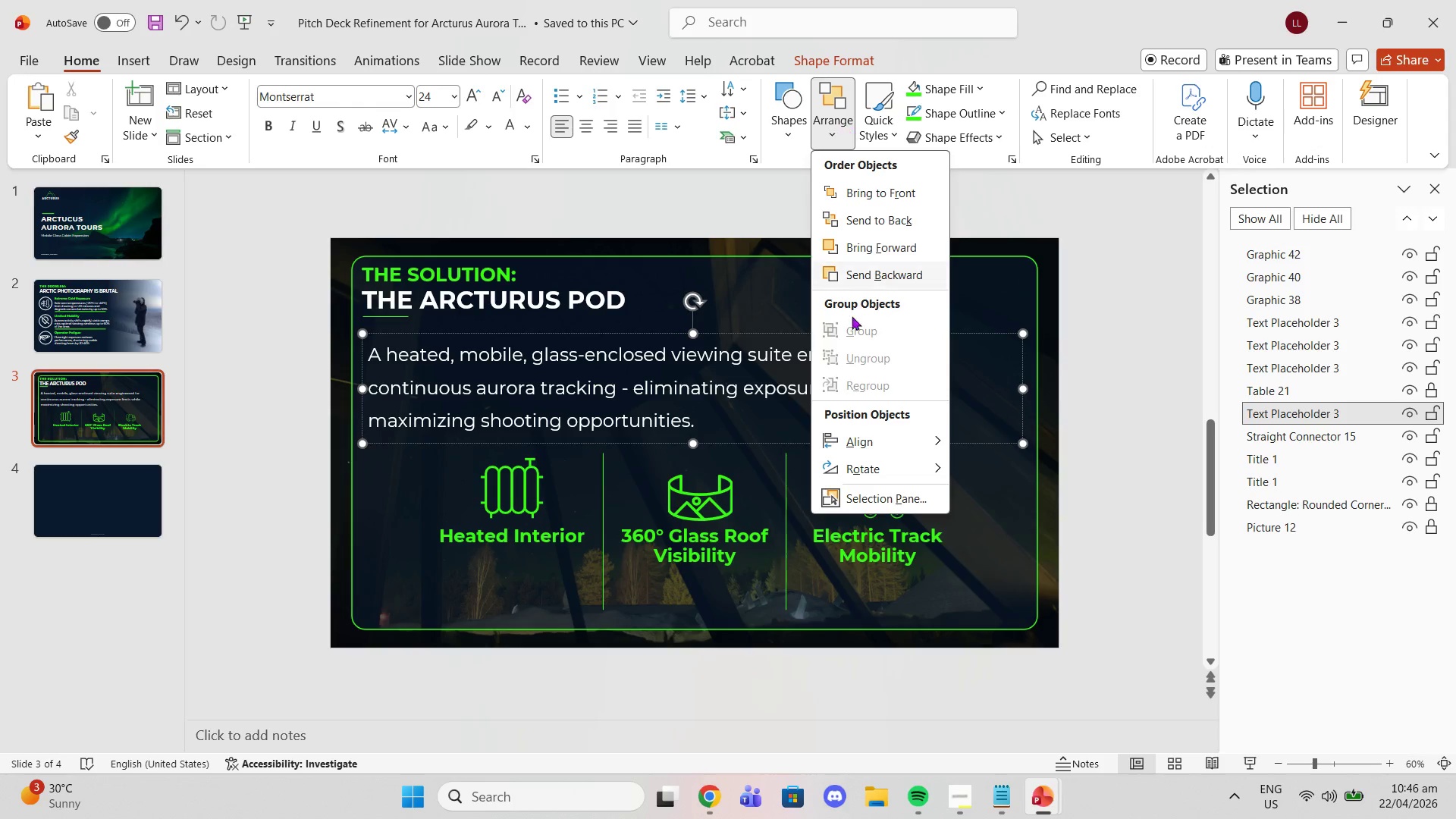 
left_click([851, 443])
 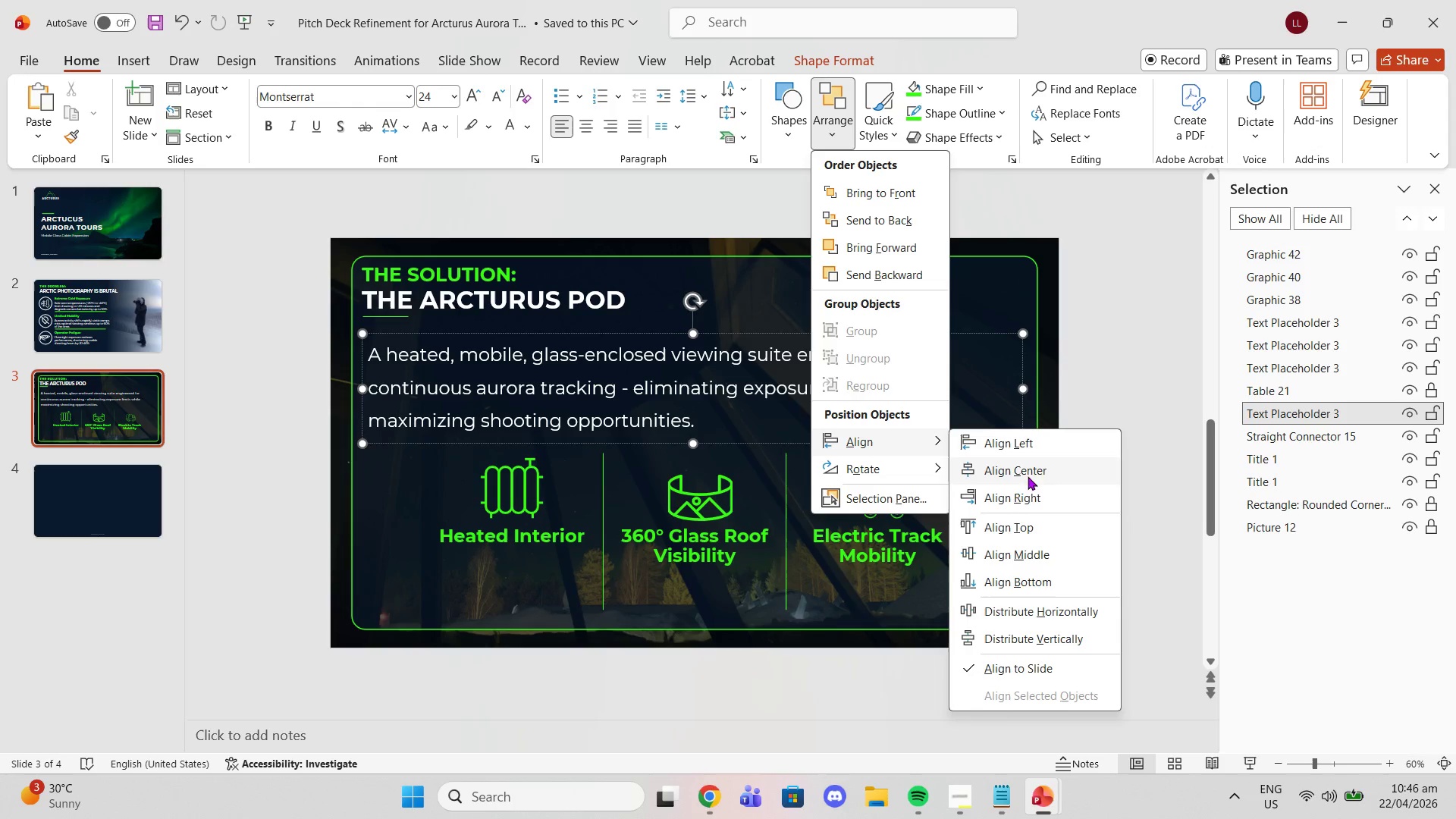 
left_click([1023, 472])
 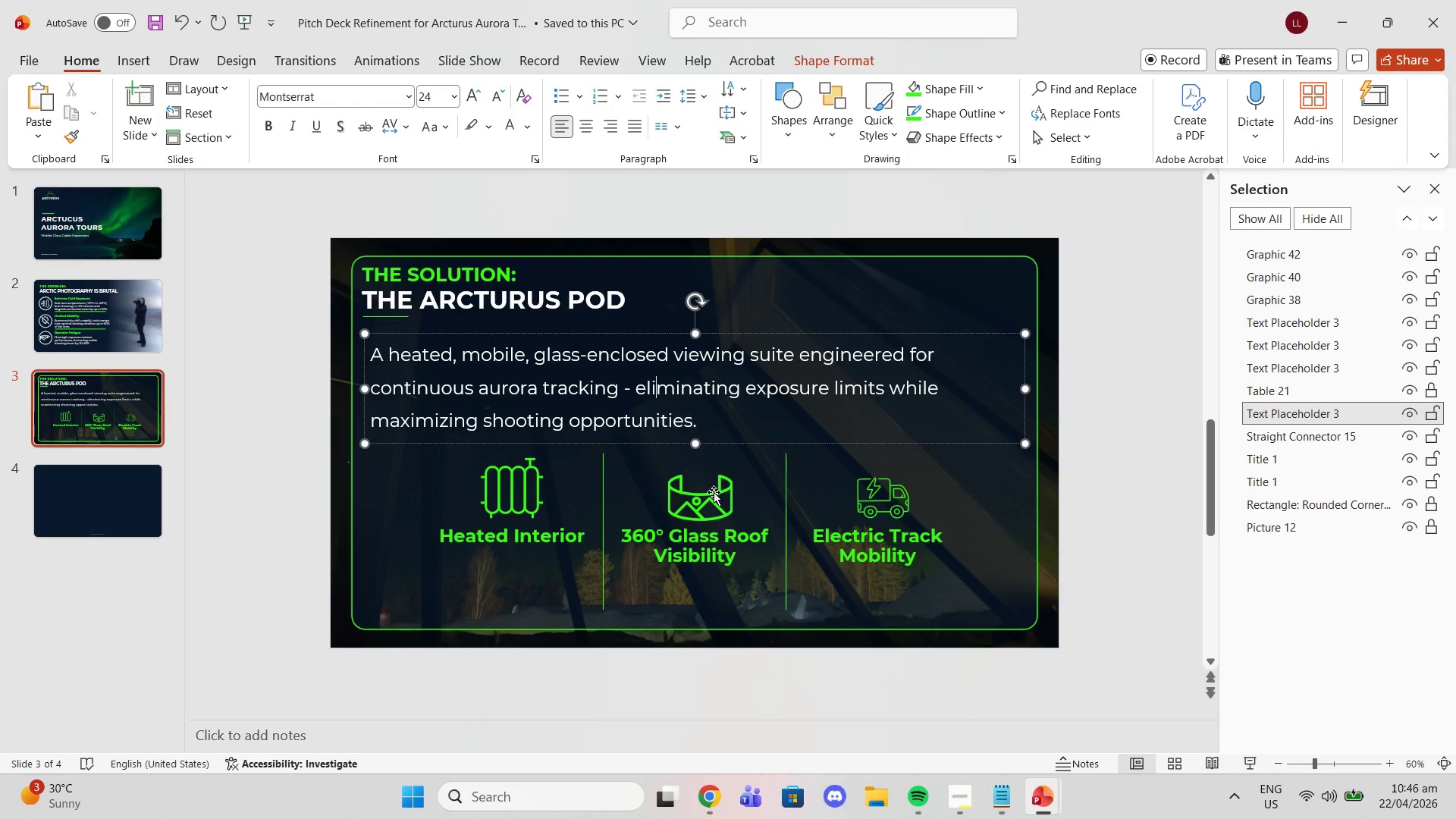 
left_click_drag(start_coordinate=[714, 492], to_coordinate=[460, 482])
 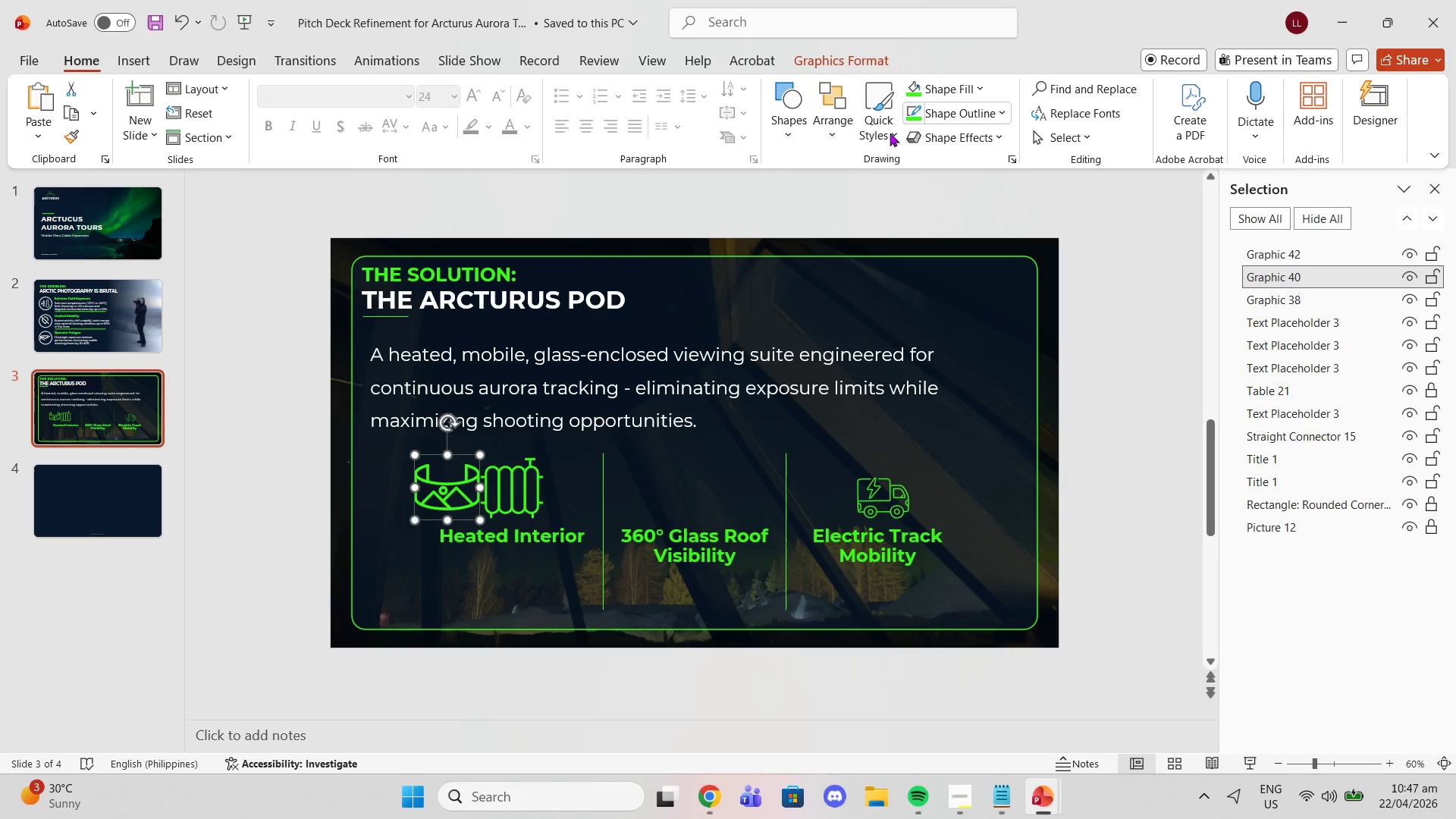 
left_click([843, 140])
 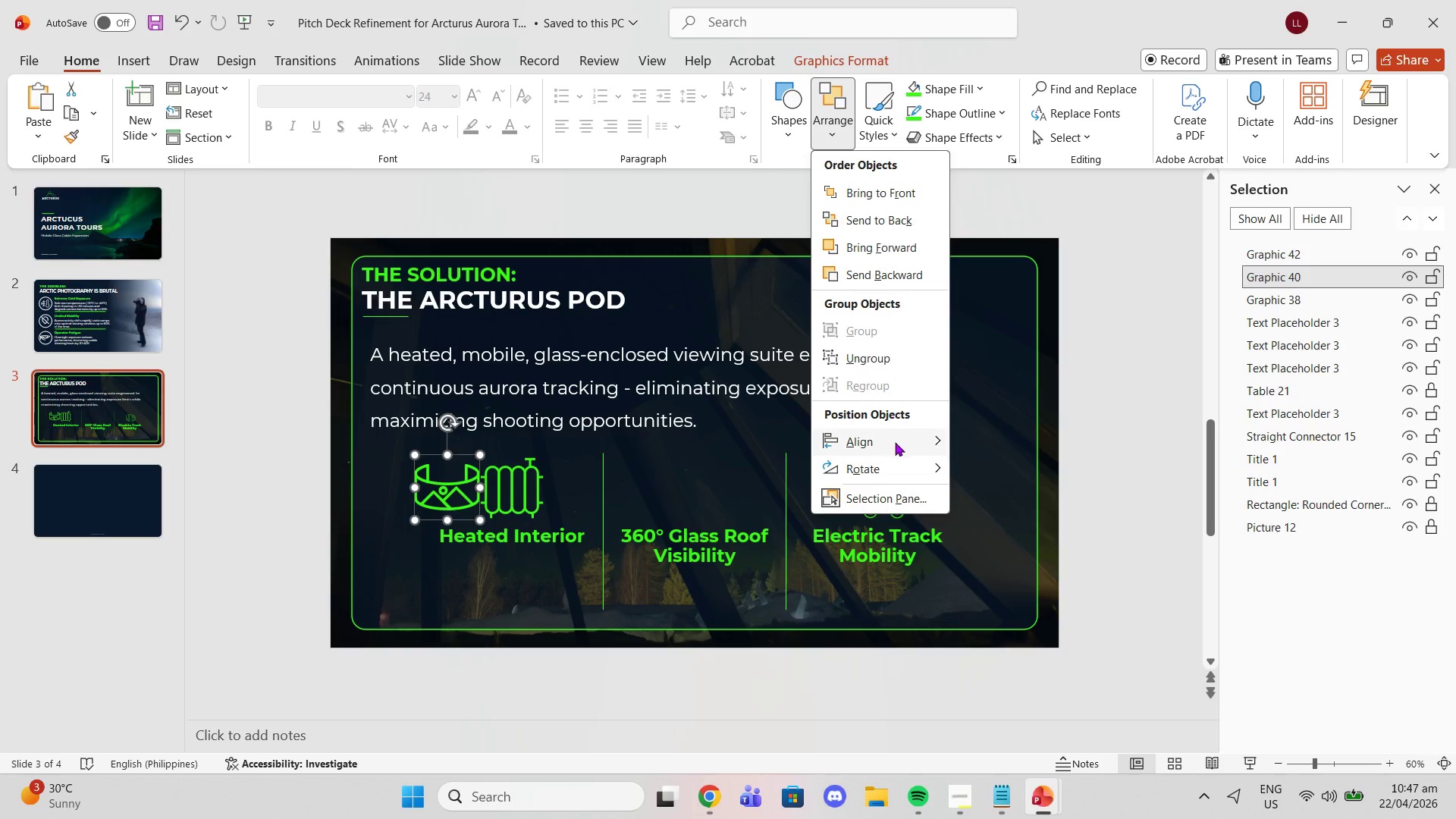 
left_click([894, 442])
 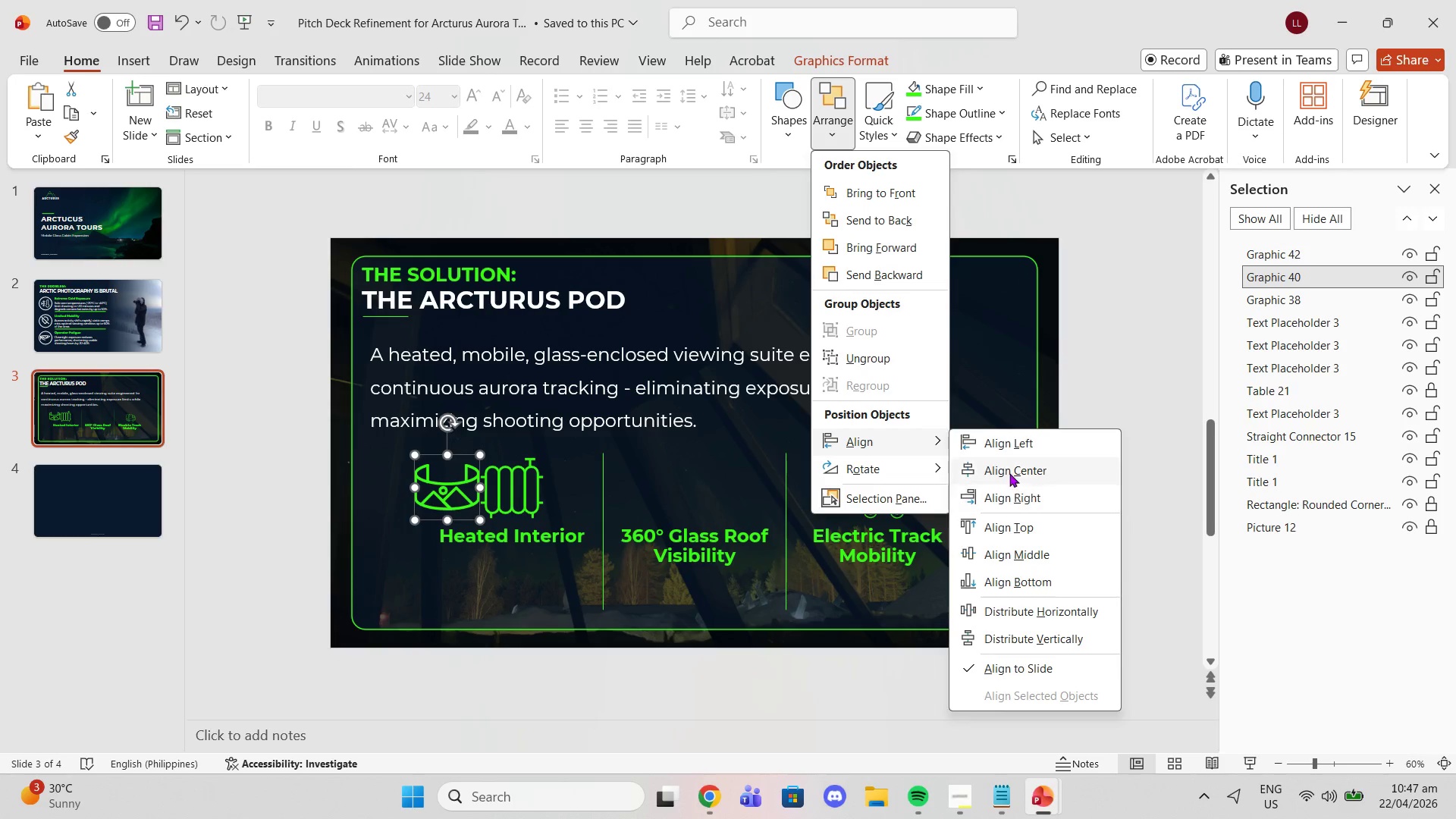 
left_click([1009, 472])
 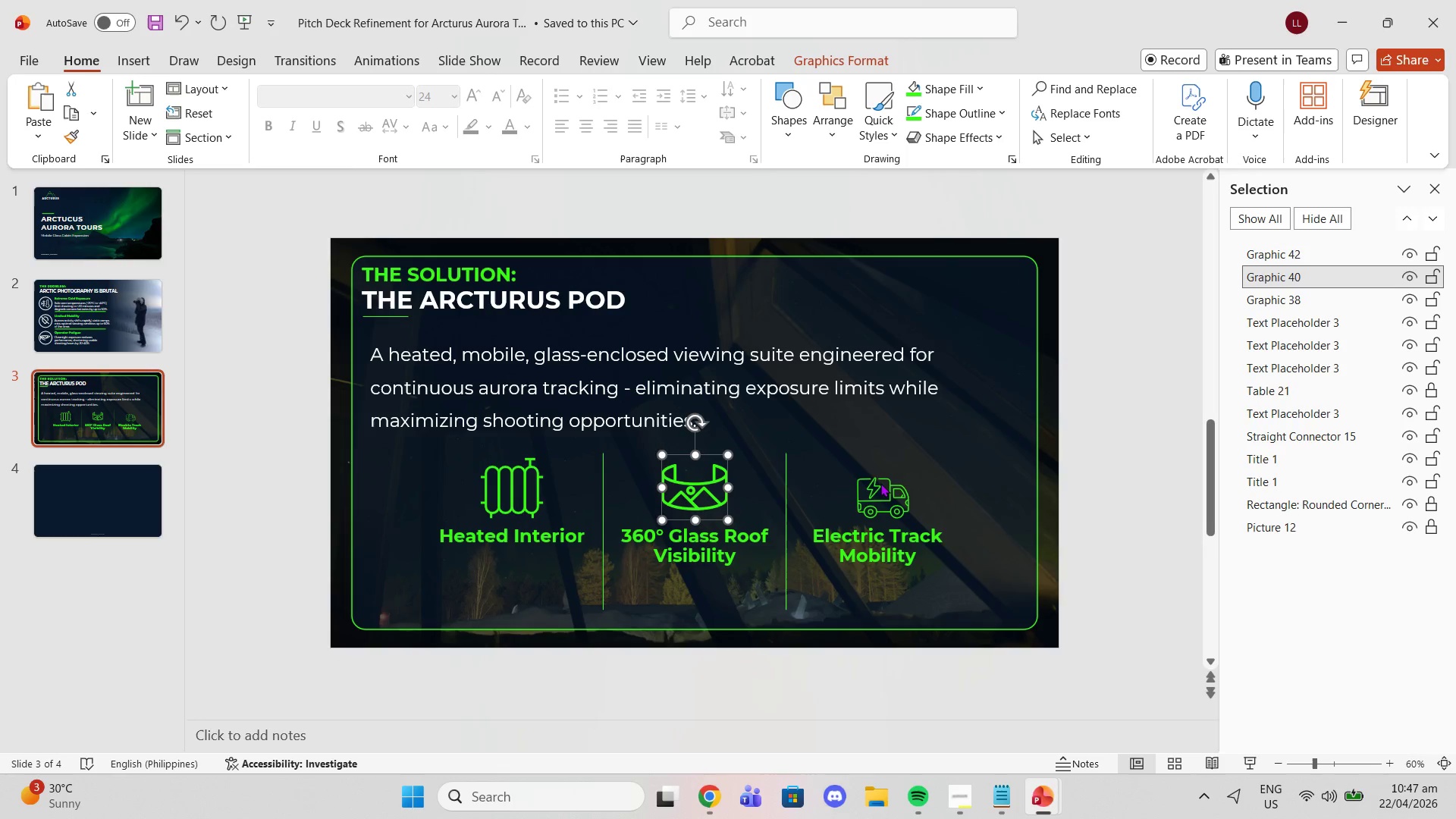 
left_click([880, 484])
 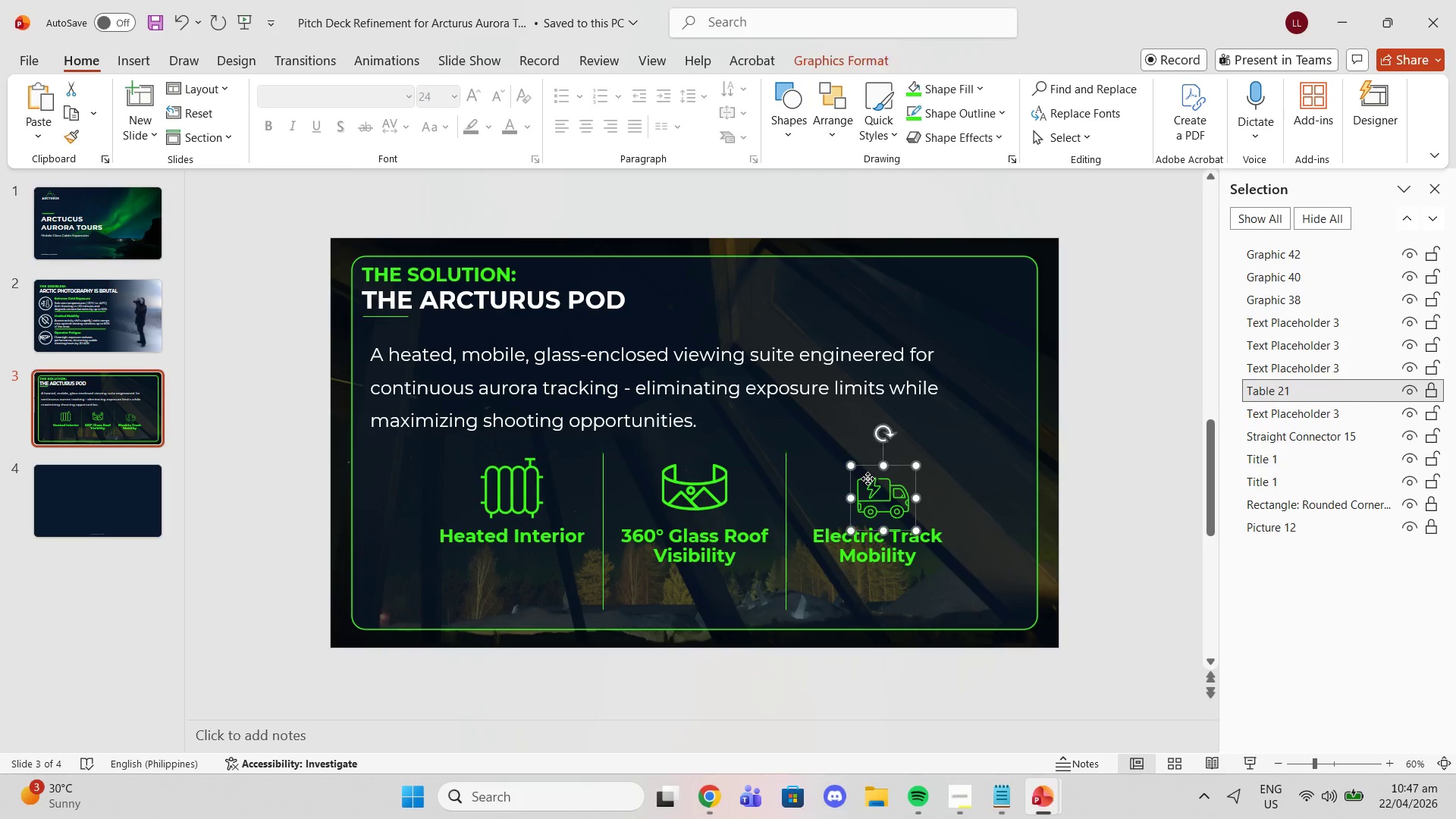 
left_click([868, 479])
 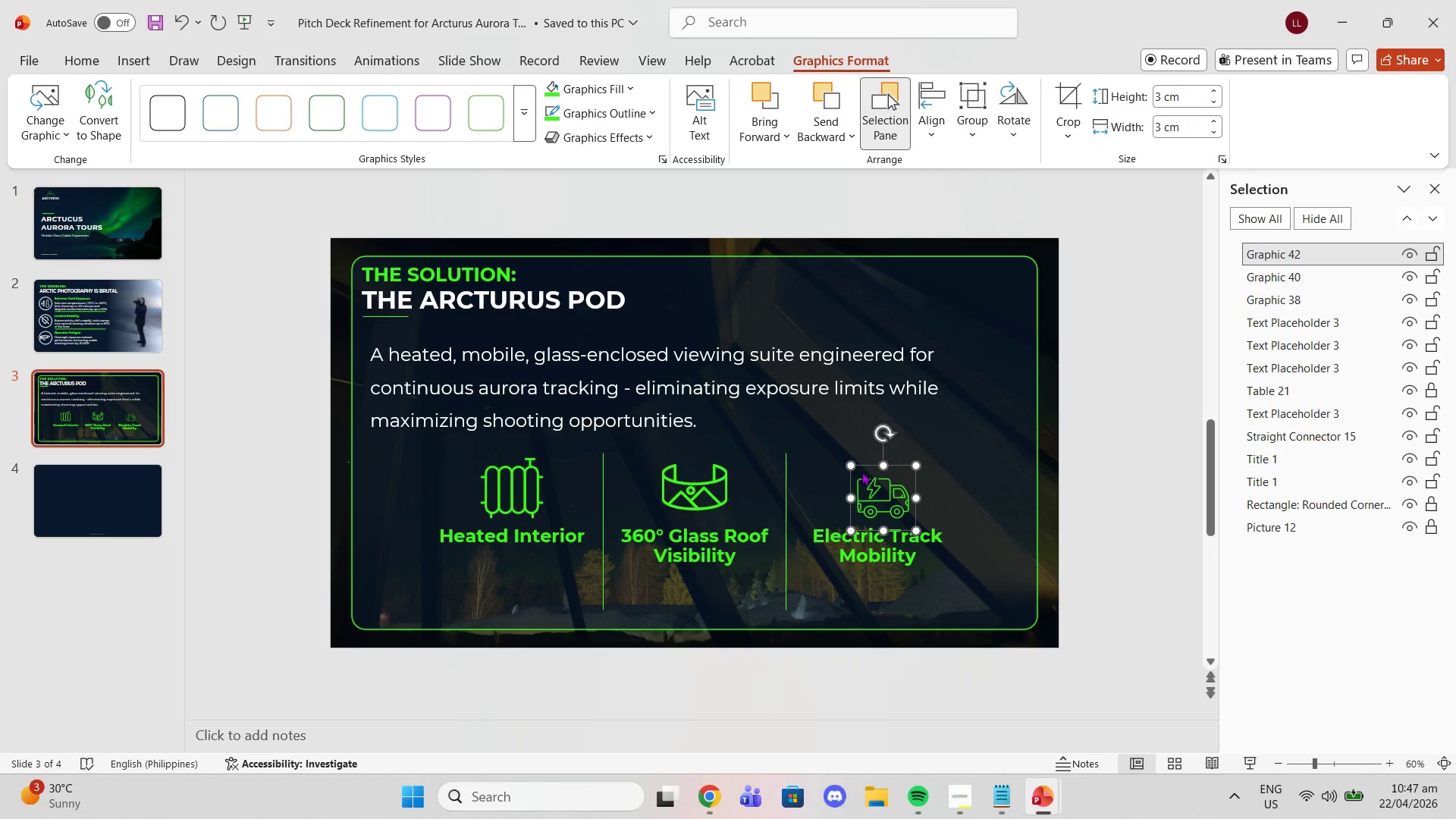 
left_click([721, 481])
 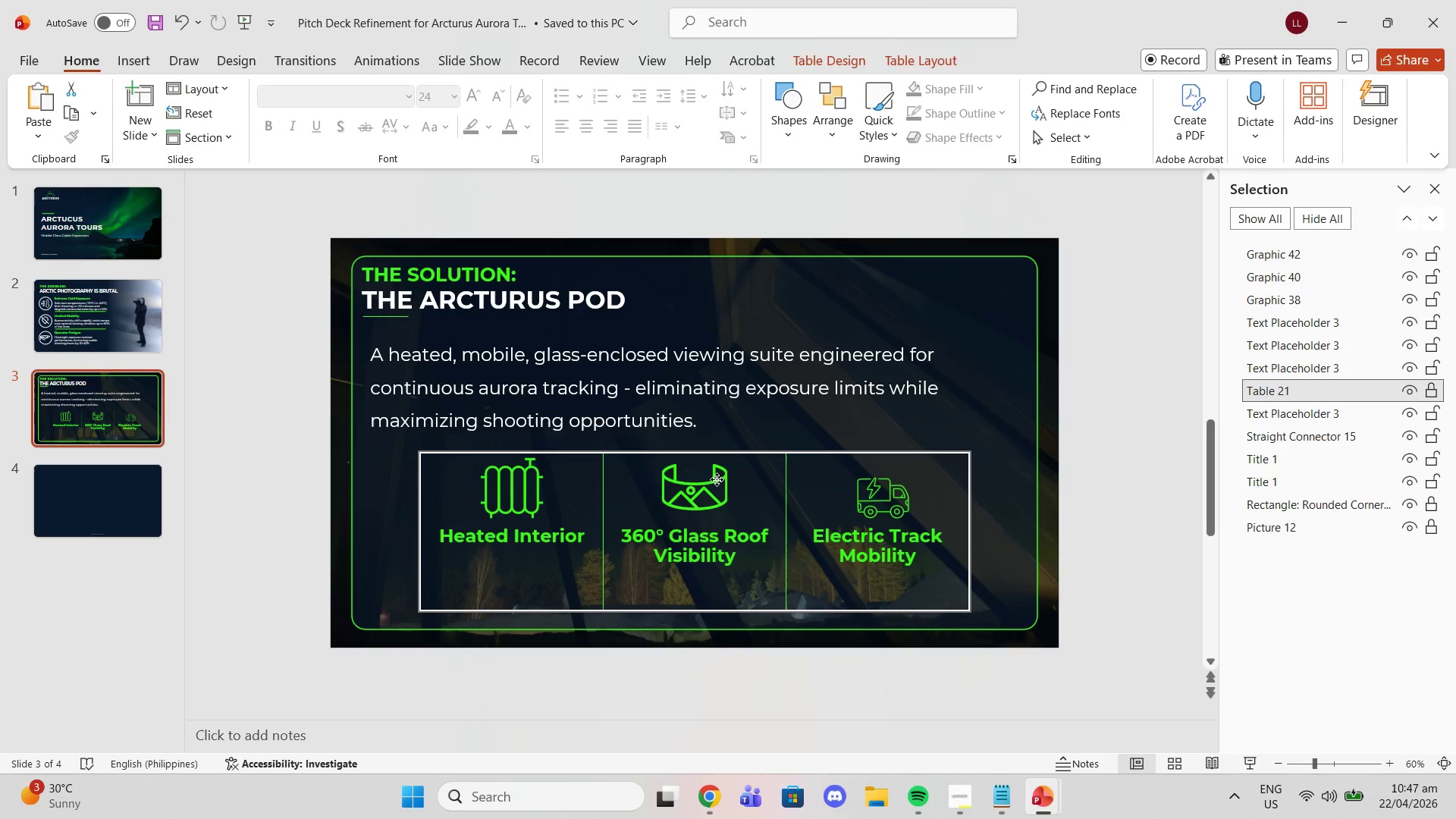 
left_click([717, 479])
 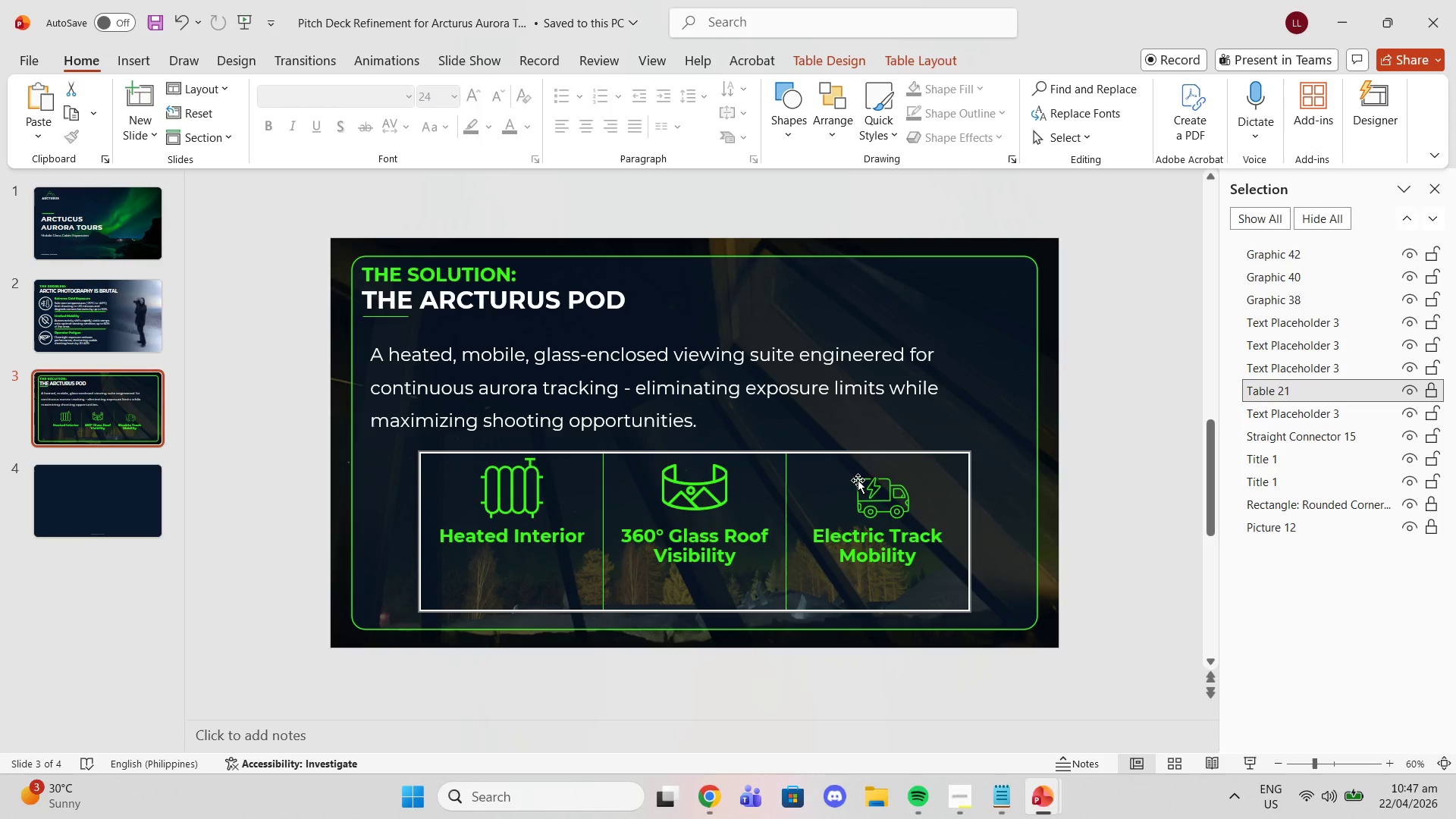 
left_click([860, 480])
 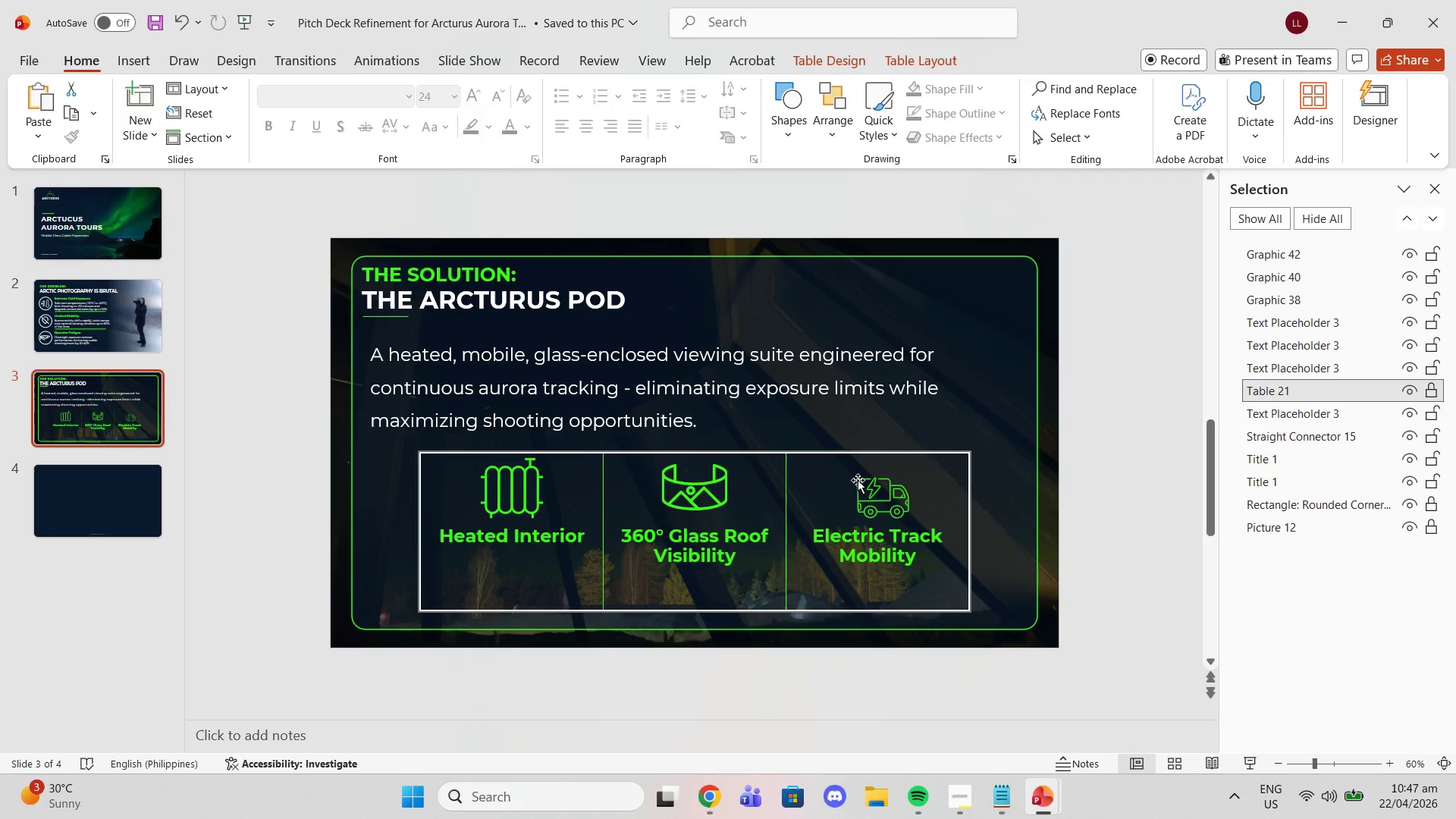 
left_click([858, 480])
 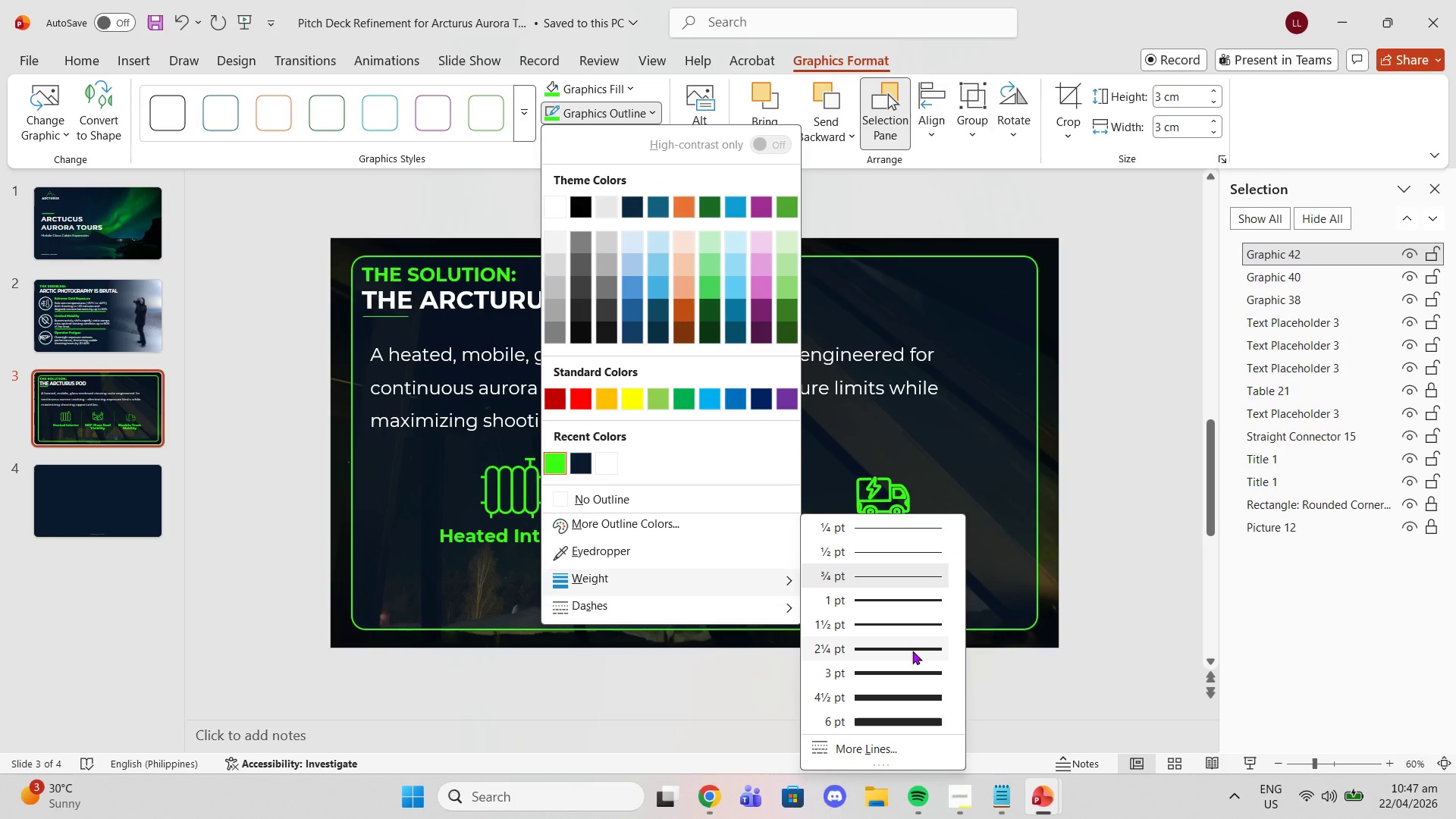 
wait(6.67)
 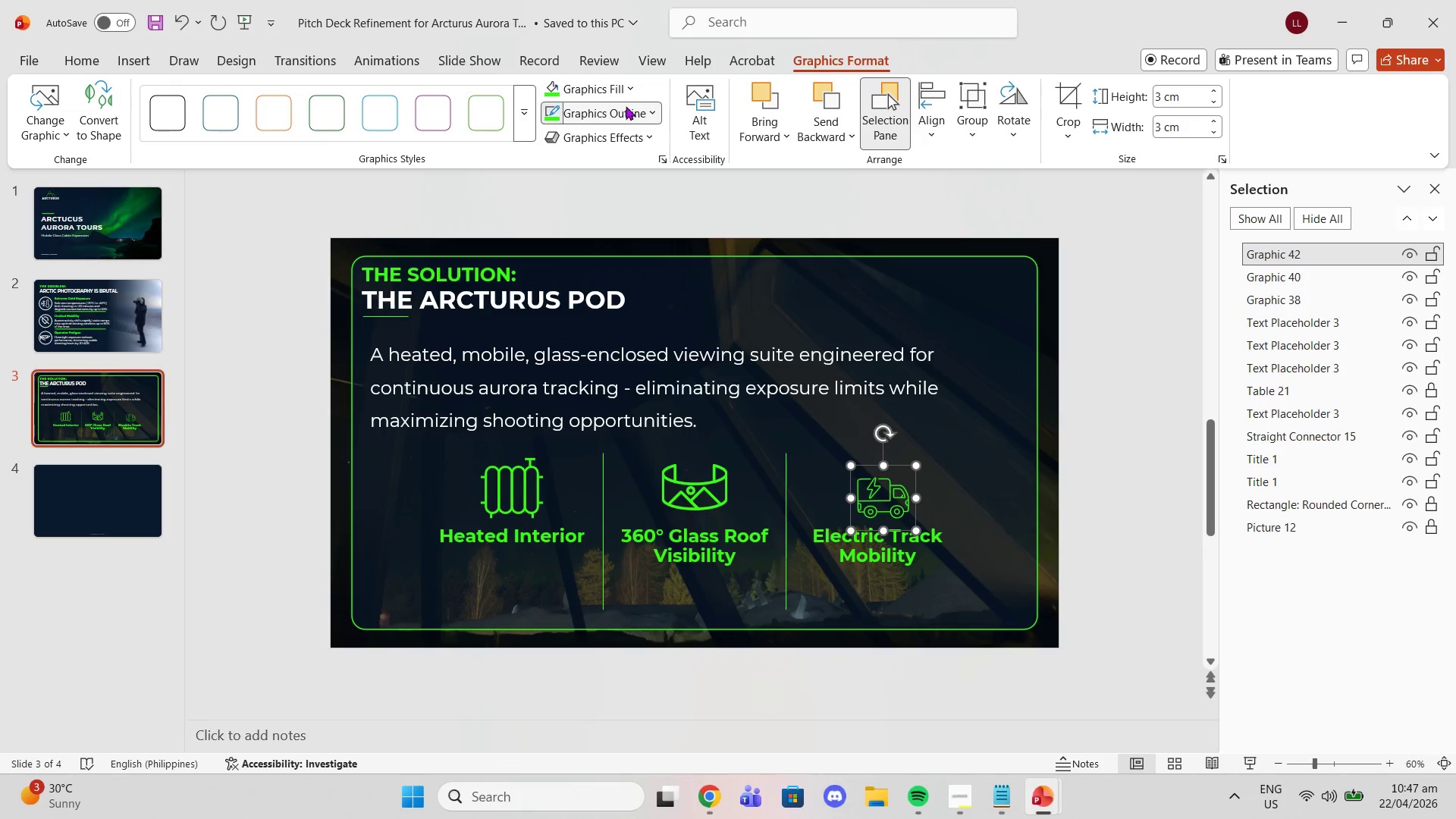 
left_click([899, 622])
 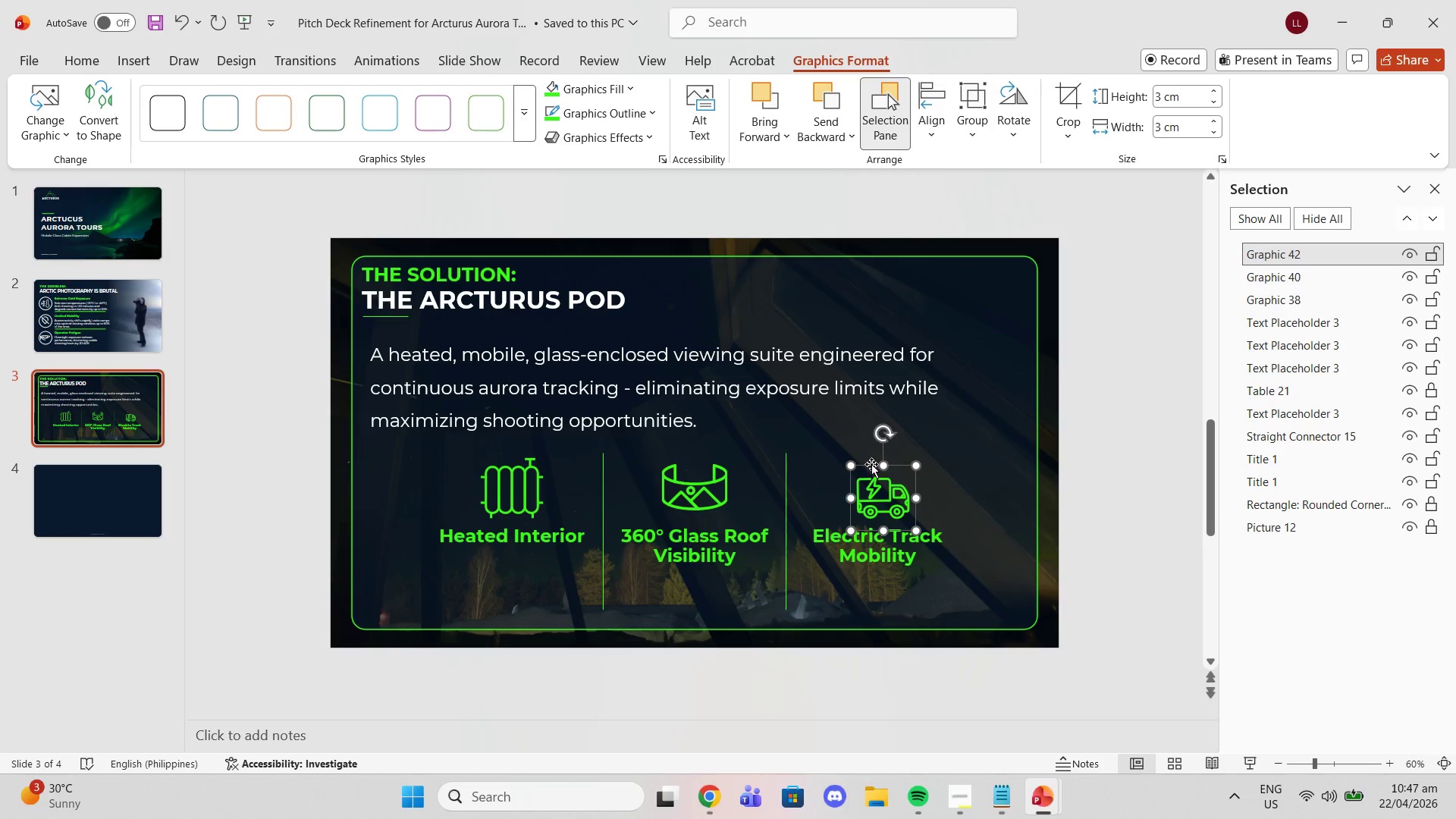 
left_click_drag(start_coordinate=[871, 466], to_coordinate=[868, 456])
 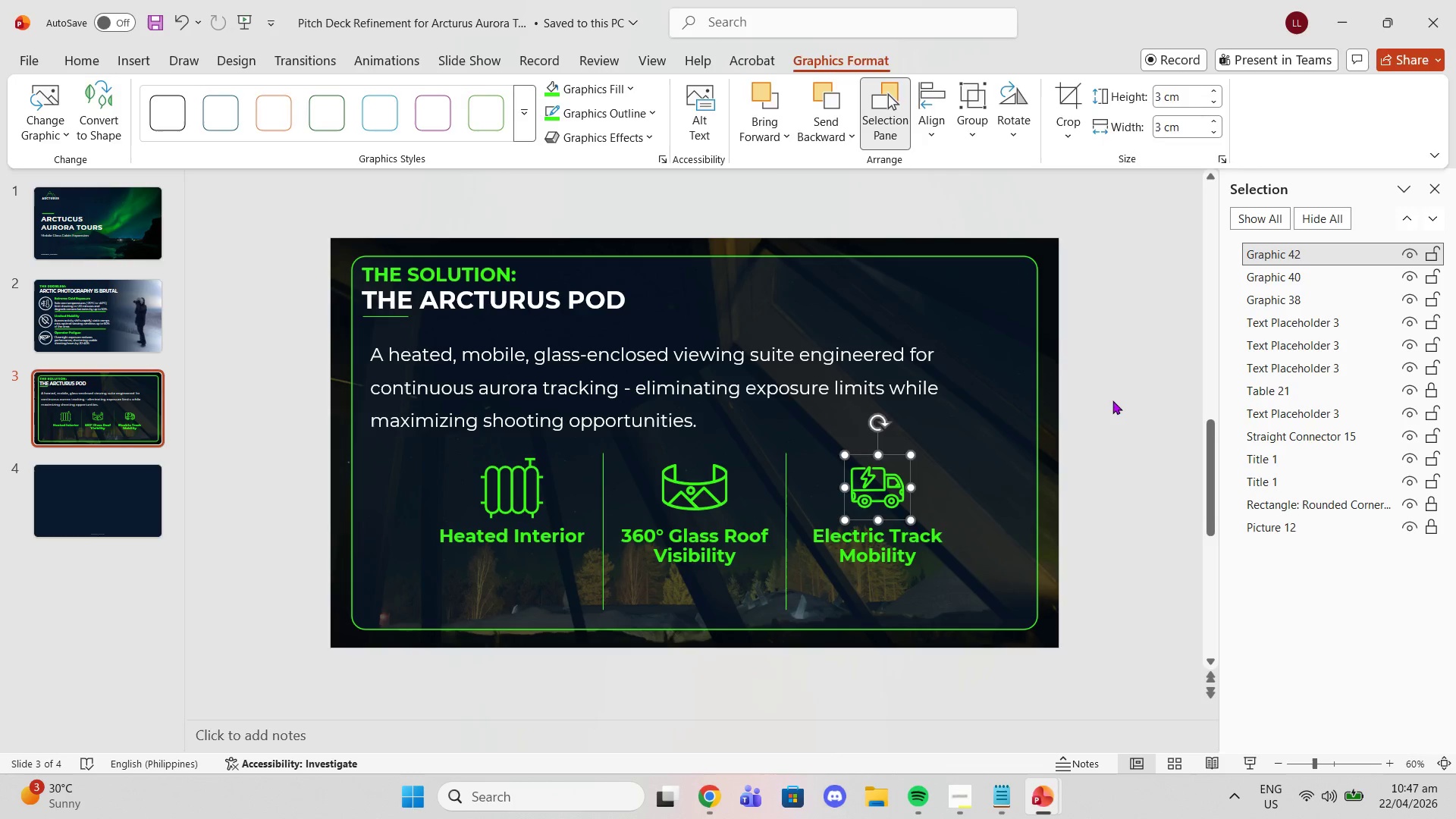 
left_click([1116, 398])
 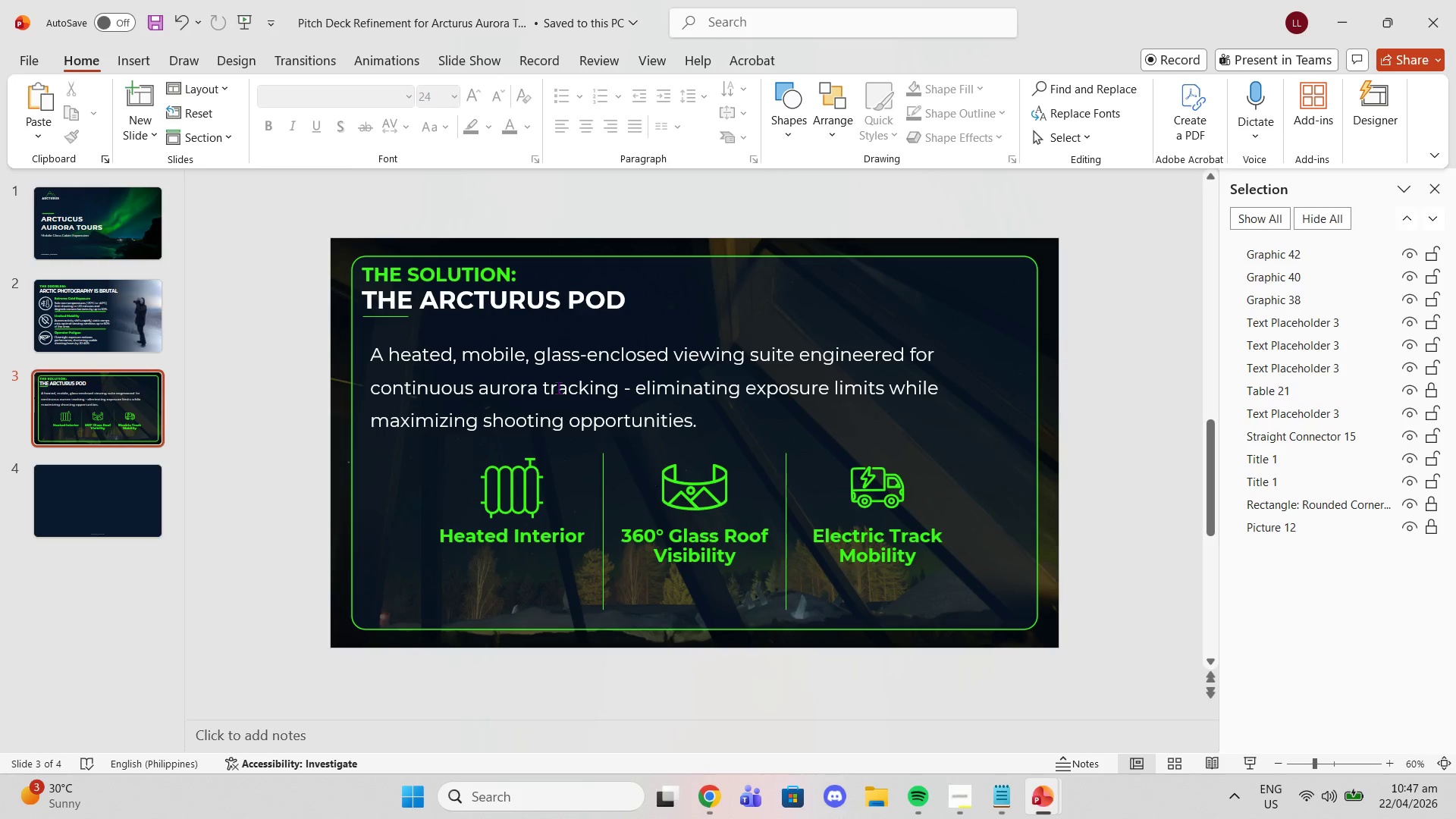 
left_click([573, 350])
 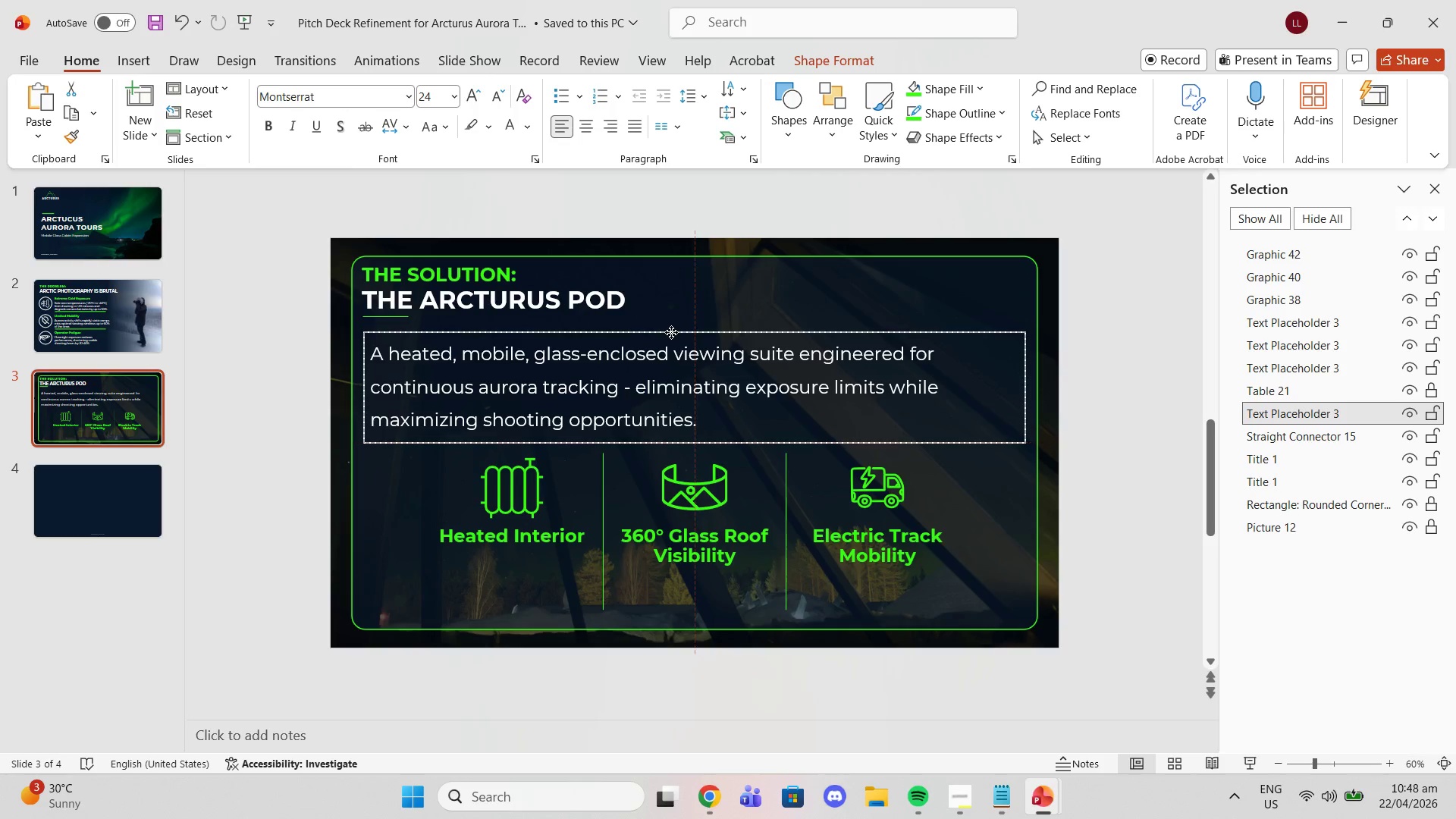 
wait(11.95)
 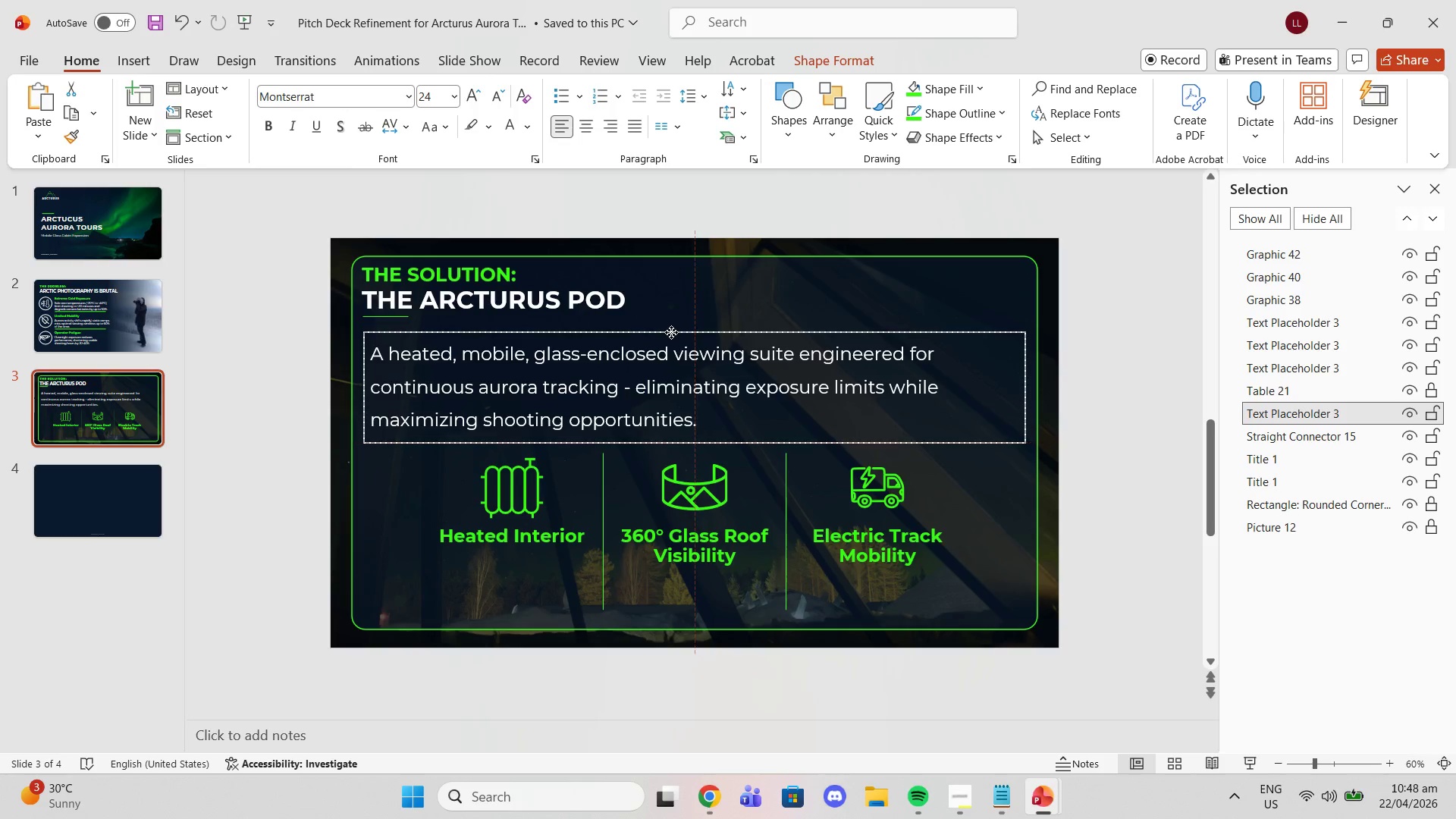 
left_click_drag(start_coordinate=[273, 452], to_coordinate=[999, 630])
 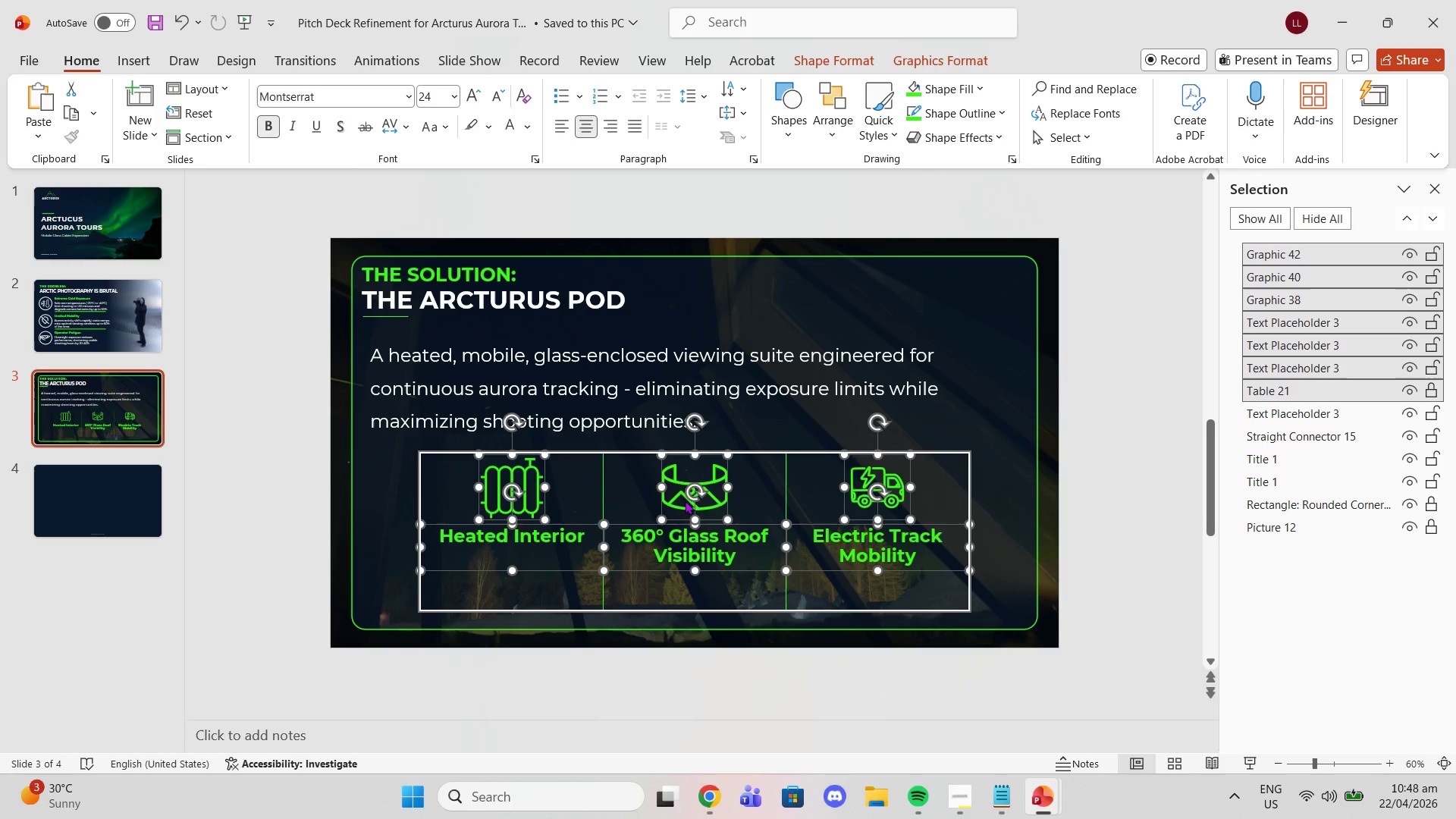 
wait(5.28)
 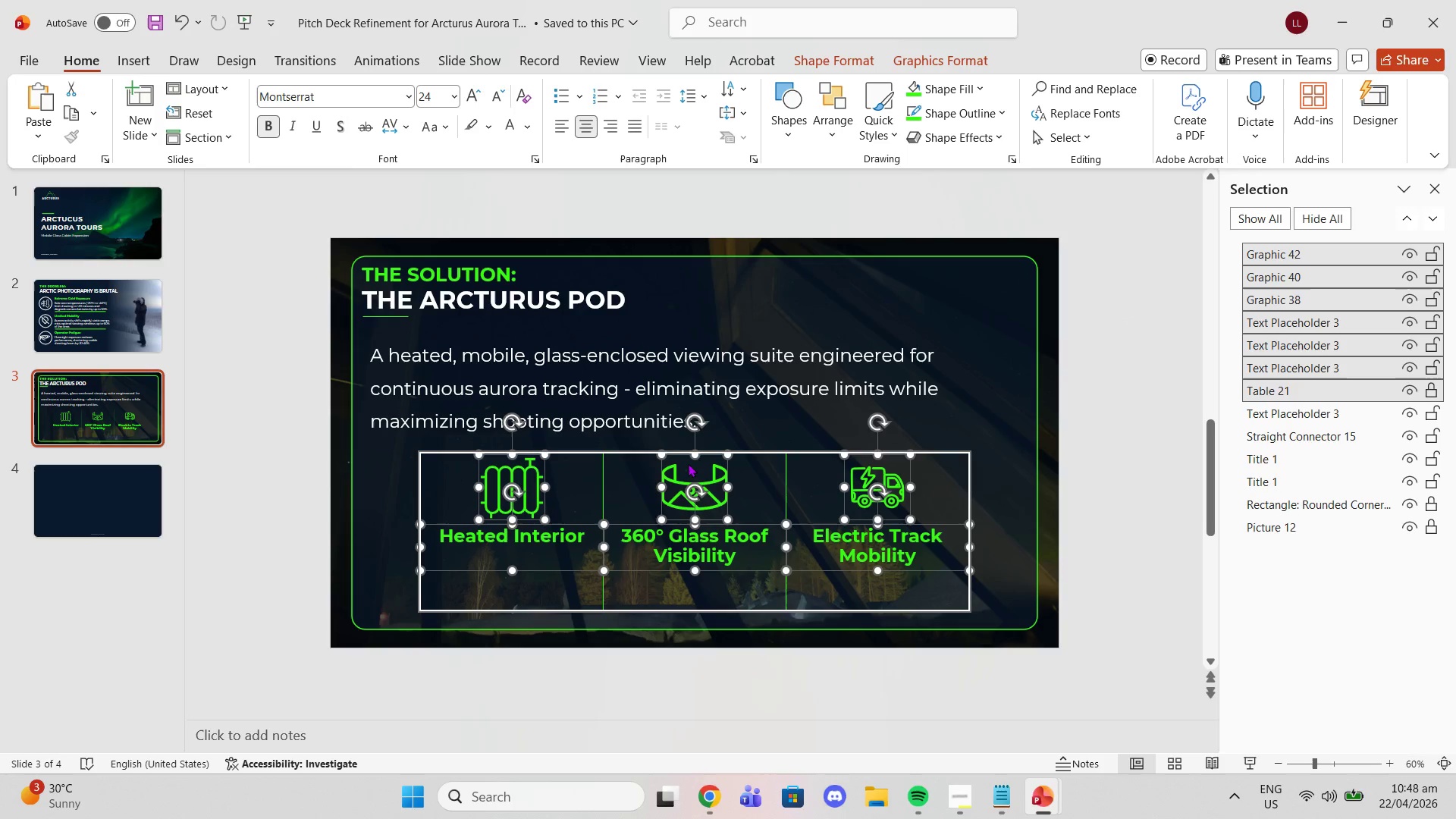 
left_click_drag(start_coordinate=[683, 570], to_coordinate=[683, 564])
 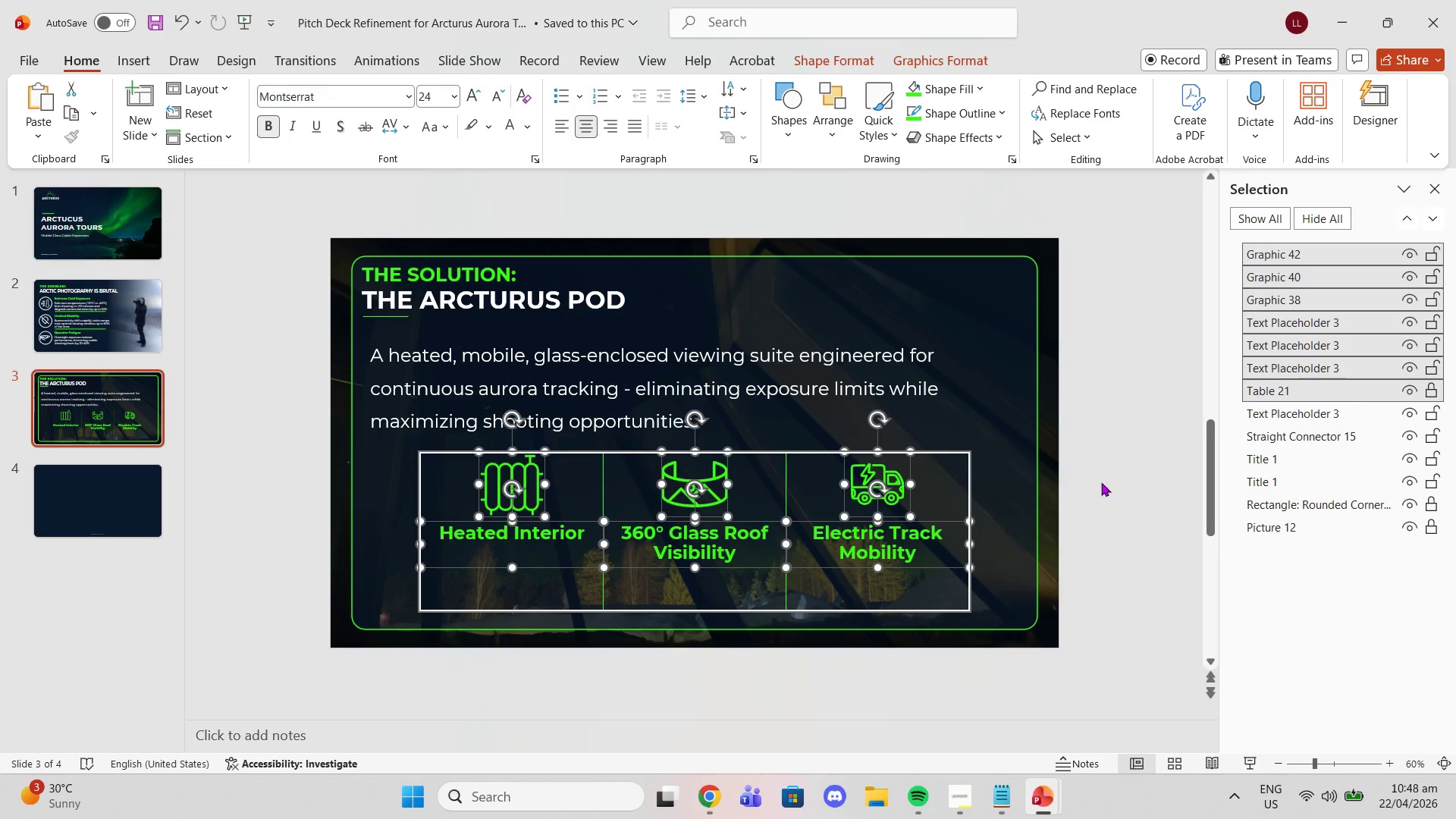 
left_click([1110, 475])
 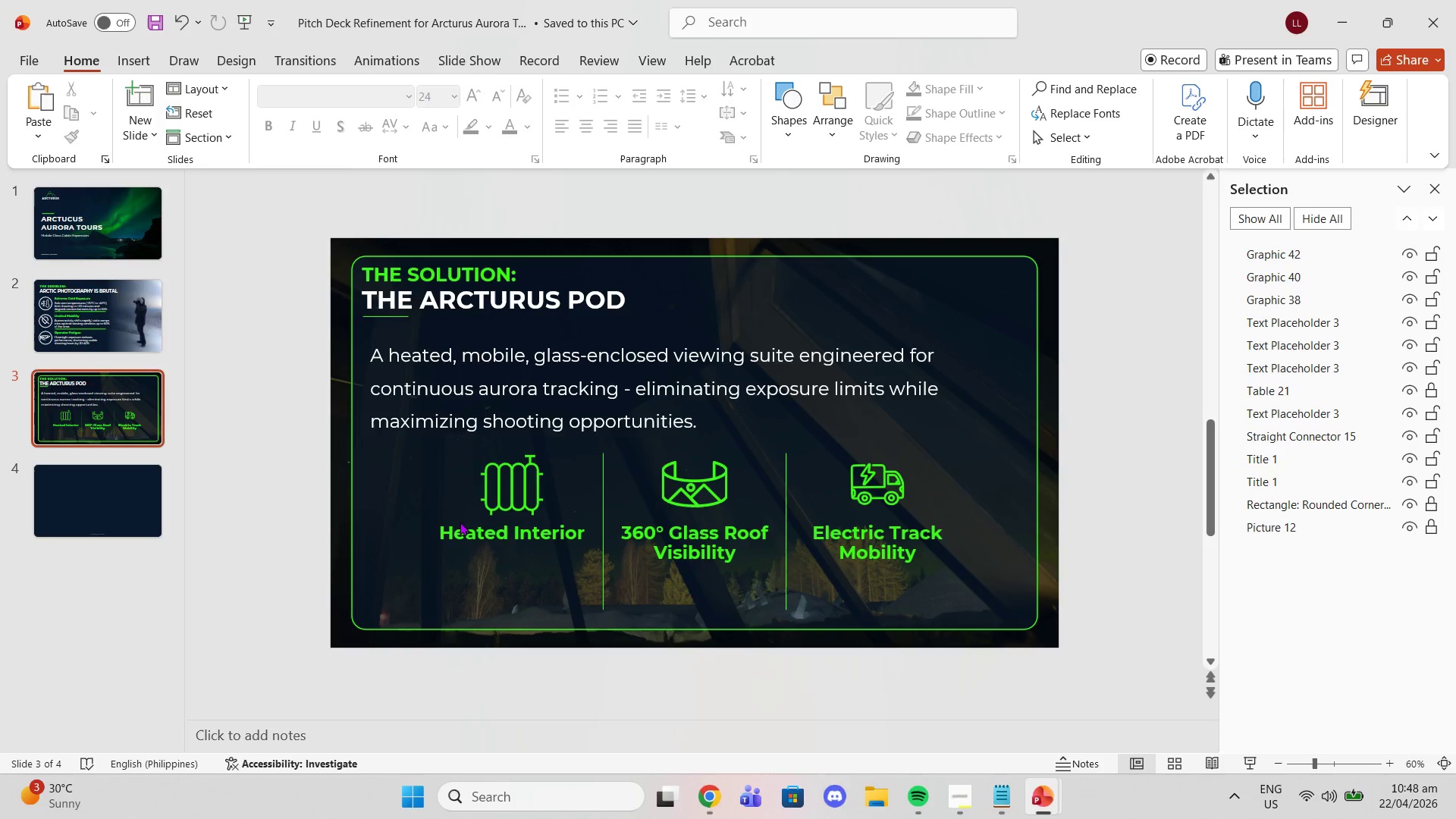 
left_click([462, 531])
 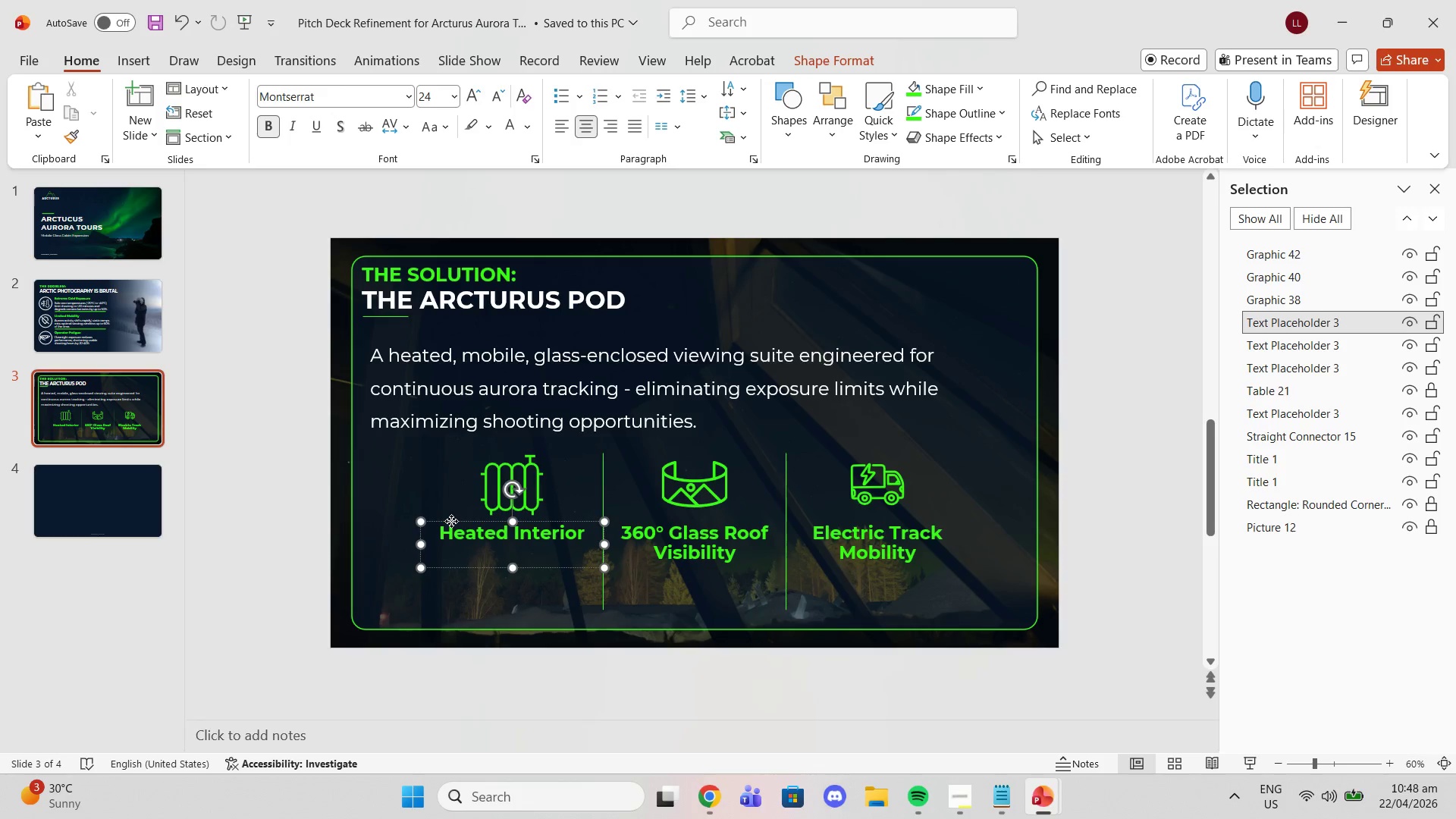 
left_click([451, 521])
 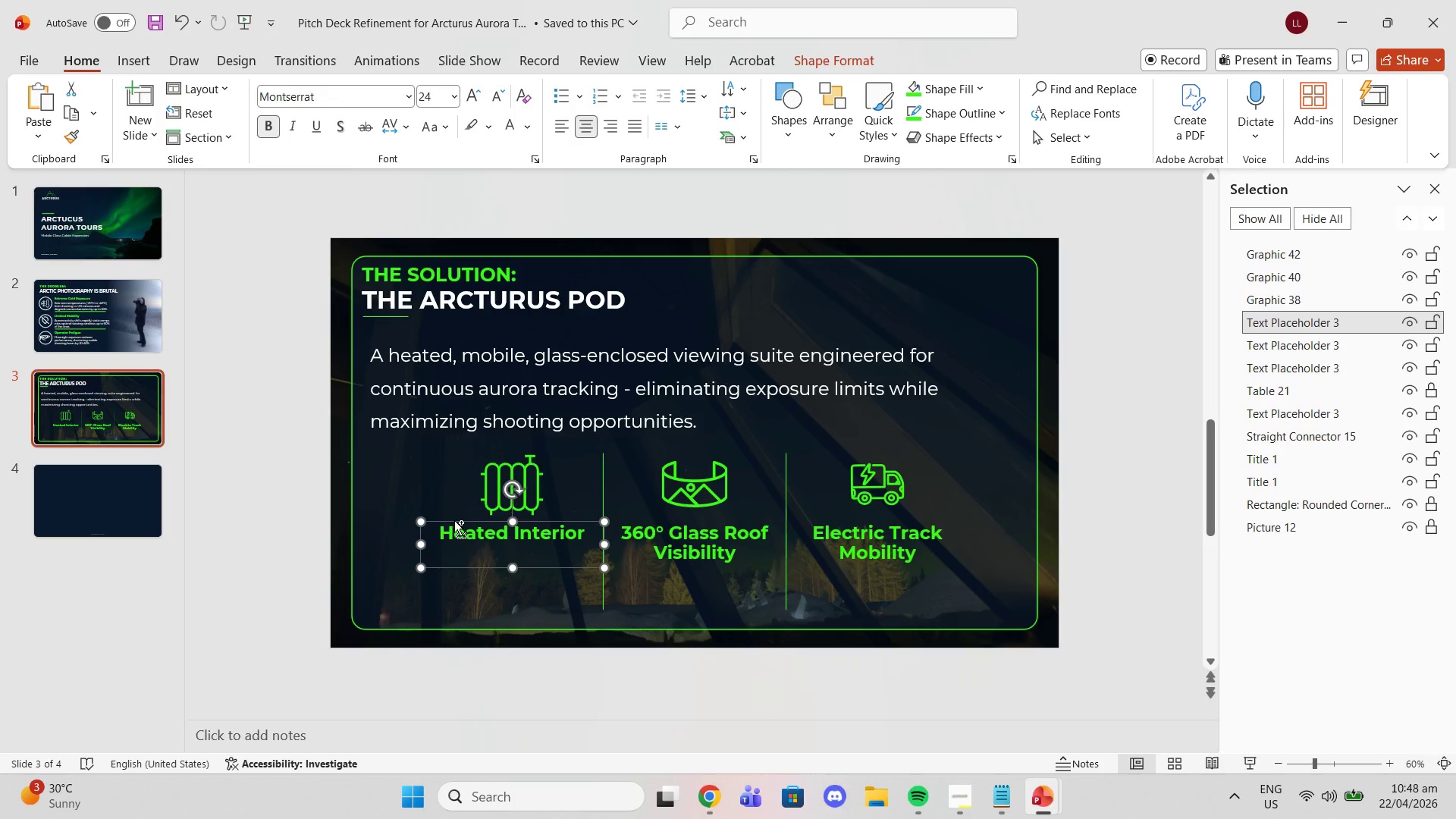 
key(Control+C)
 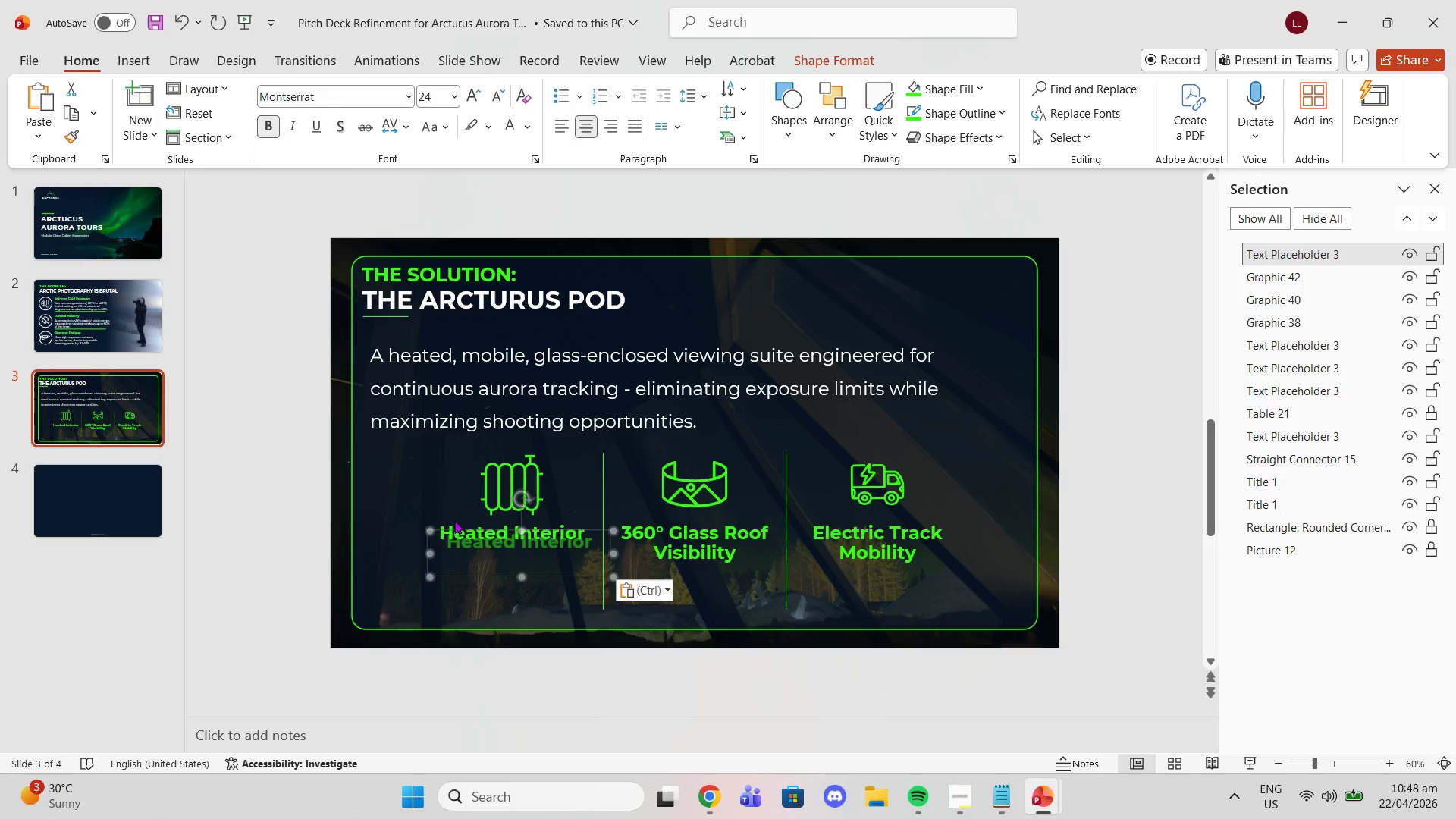 
key(Control+ControlLeft)
 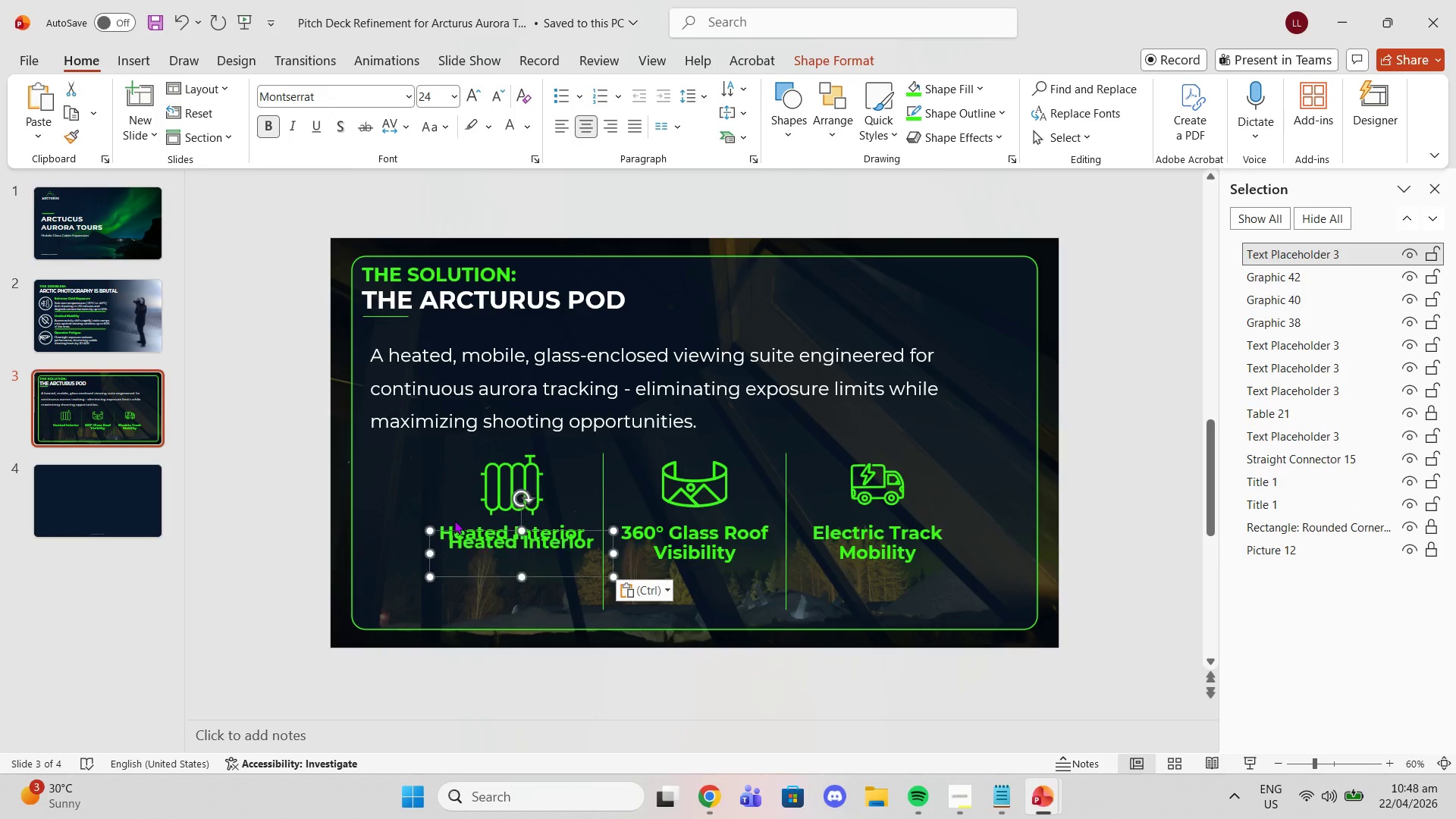 
key(Control+V)
 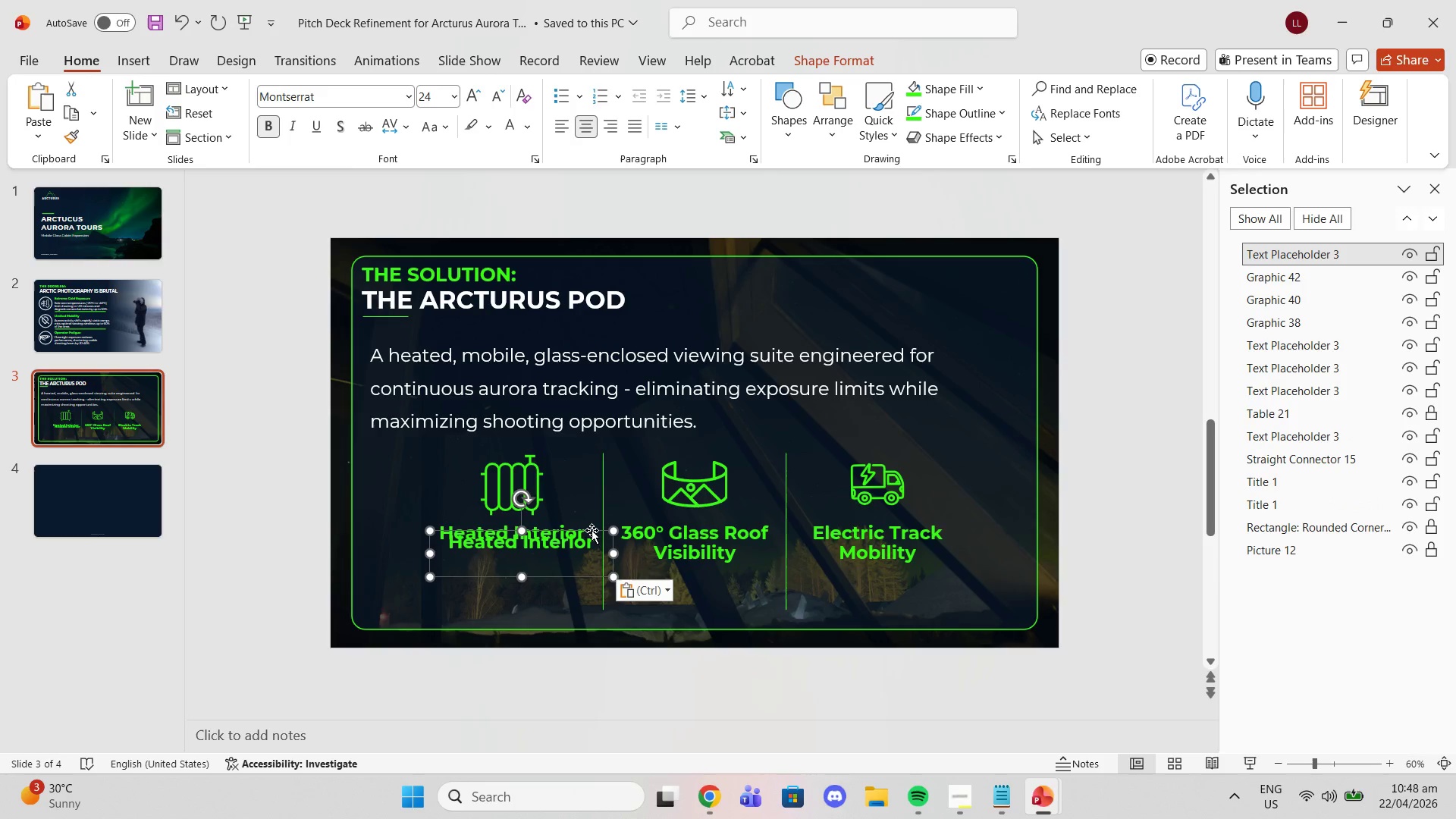 
left_click_drag(start_coordinate=[592, 531], to_coordinate=[576, 562])
 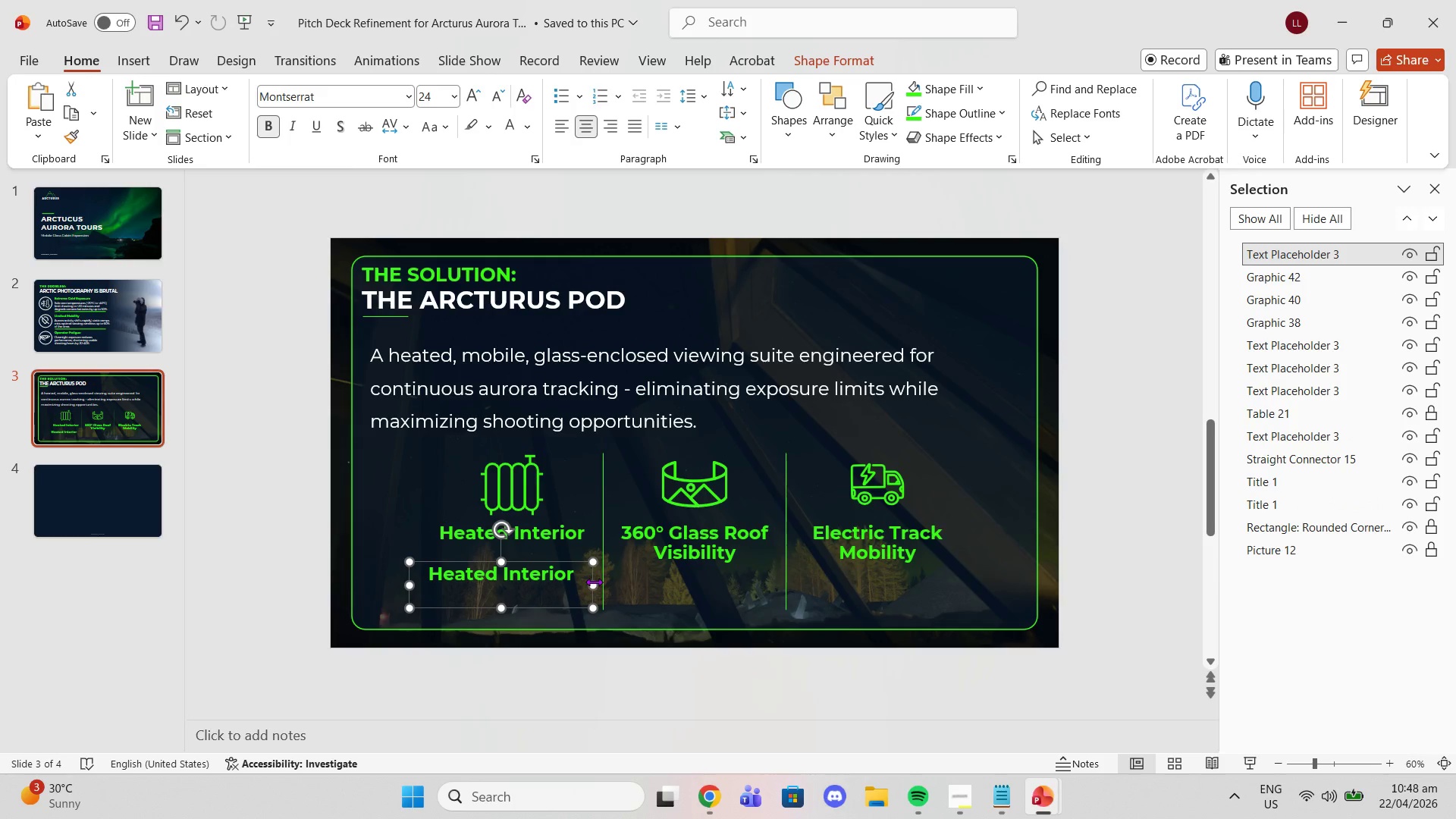 
left_click_drag(start_coordinate=[594, 582], to_coordinate=[602, 582])
 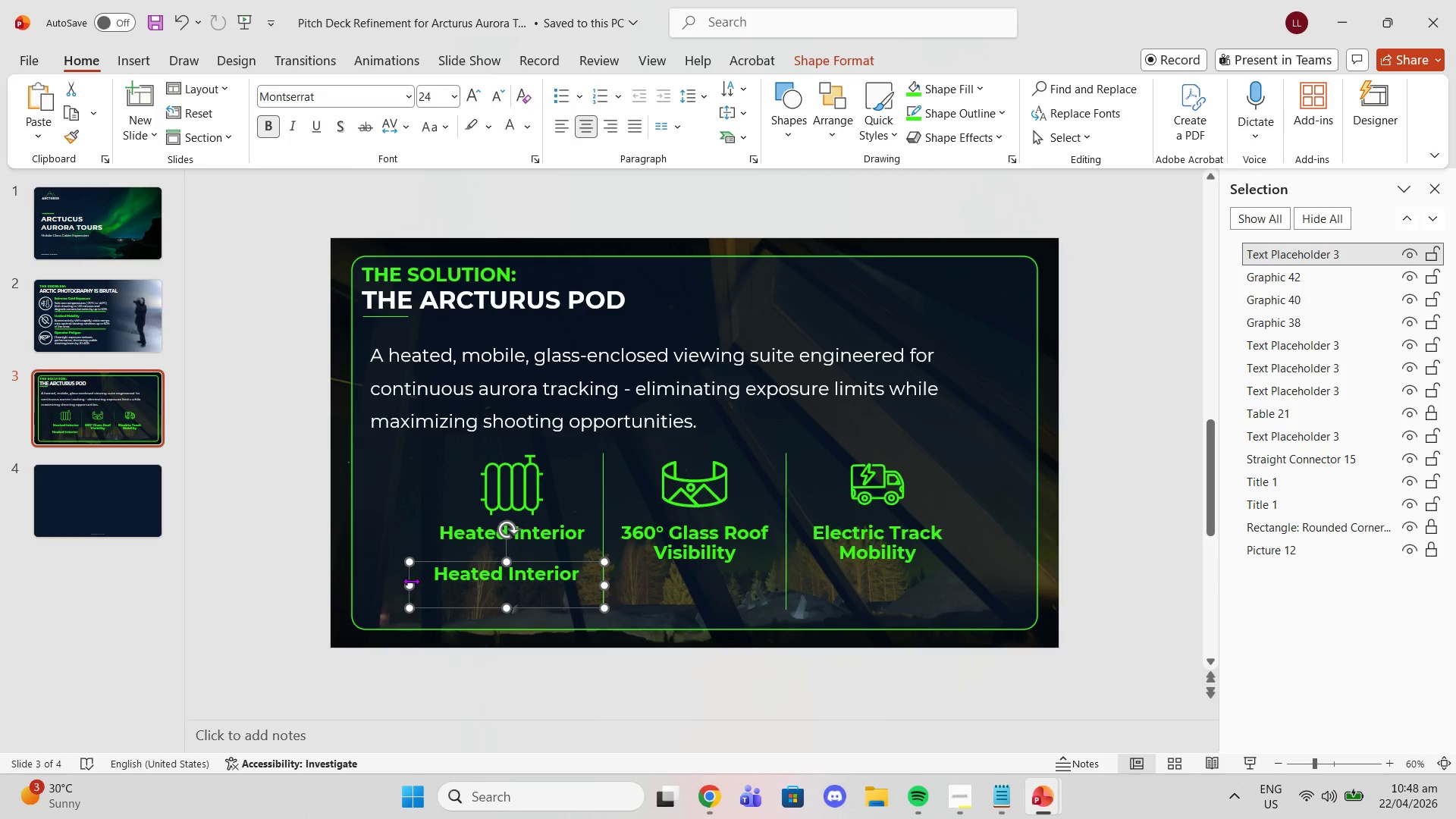 
left_click_drag(start_coordinate=[411, 581], to_coordinate=[423, 582])
 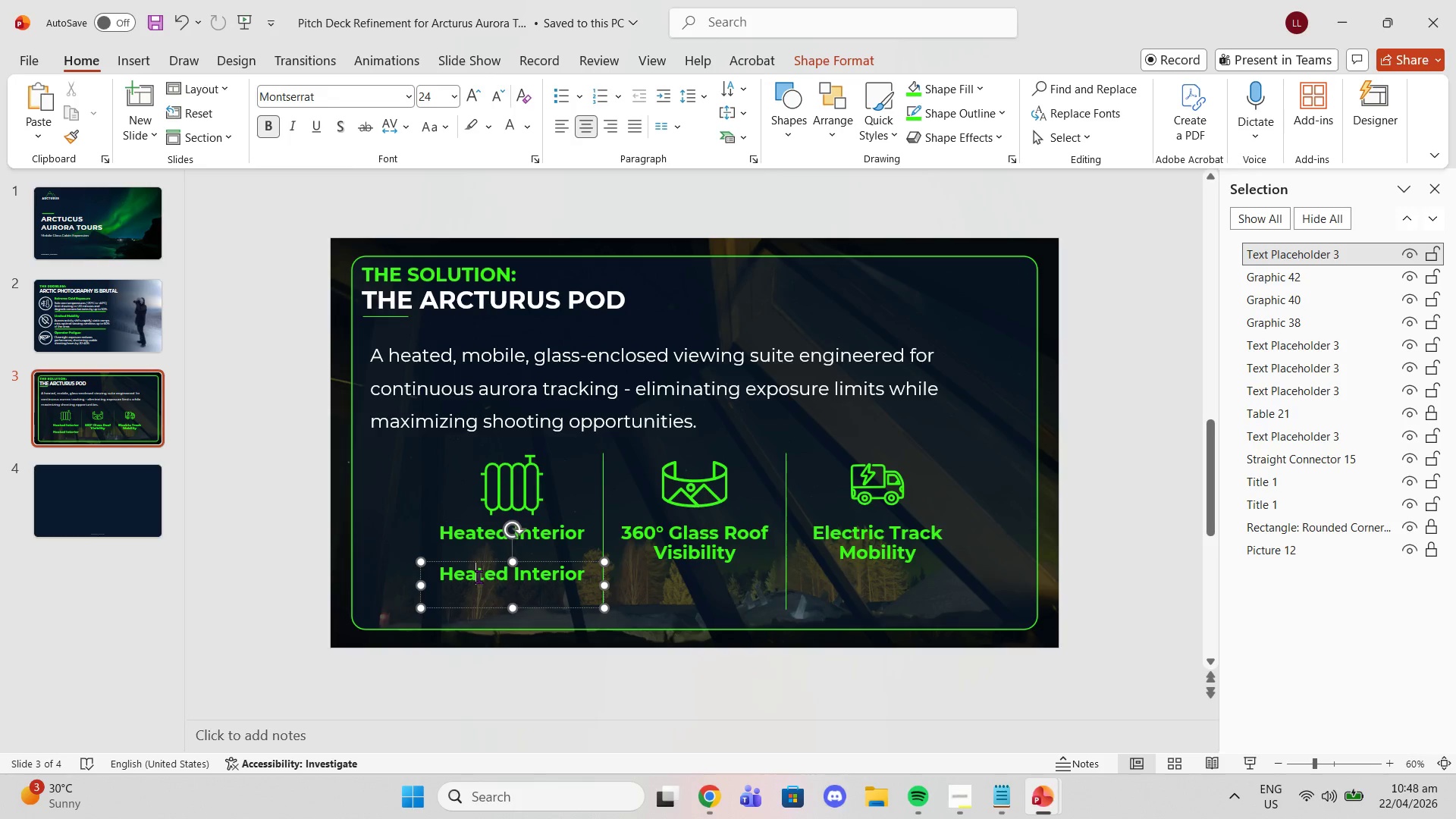 
double_click([479, 576])
 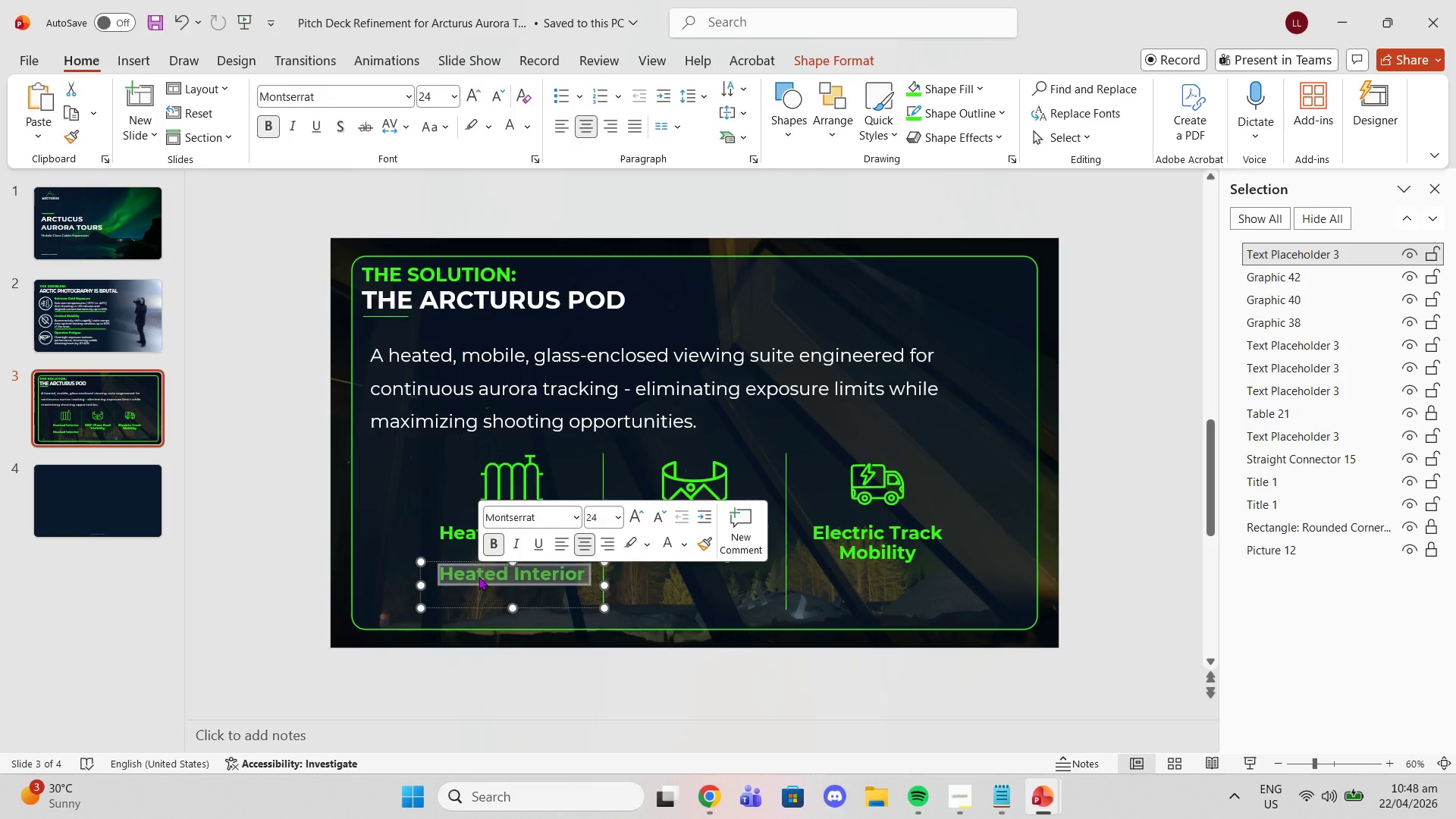 
triple_click([479, 576])
 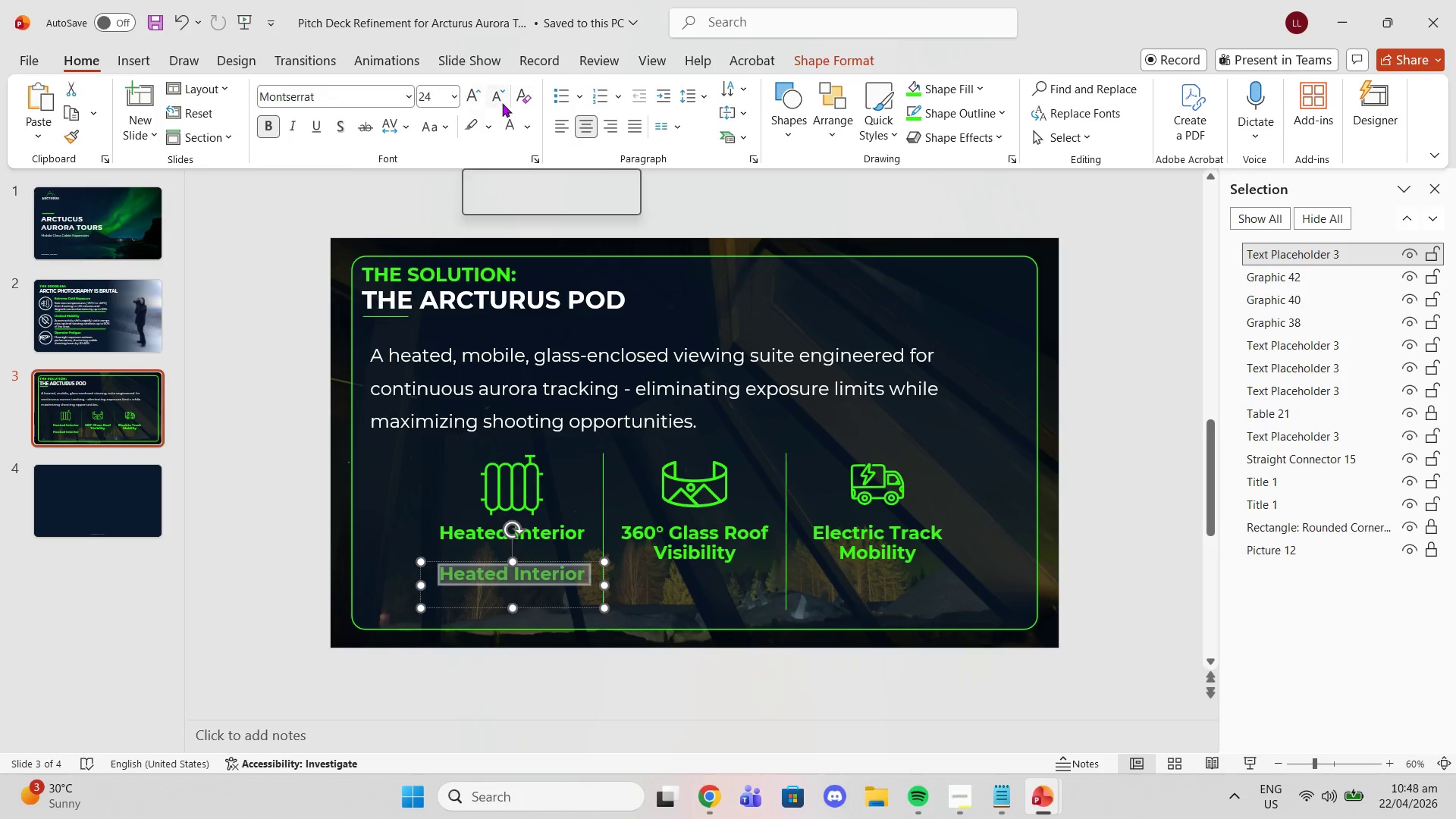 
left_click([500, 102])
 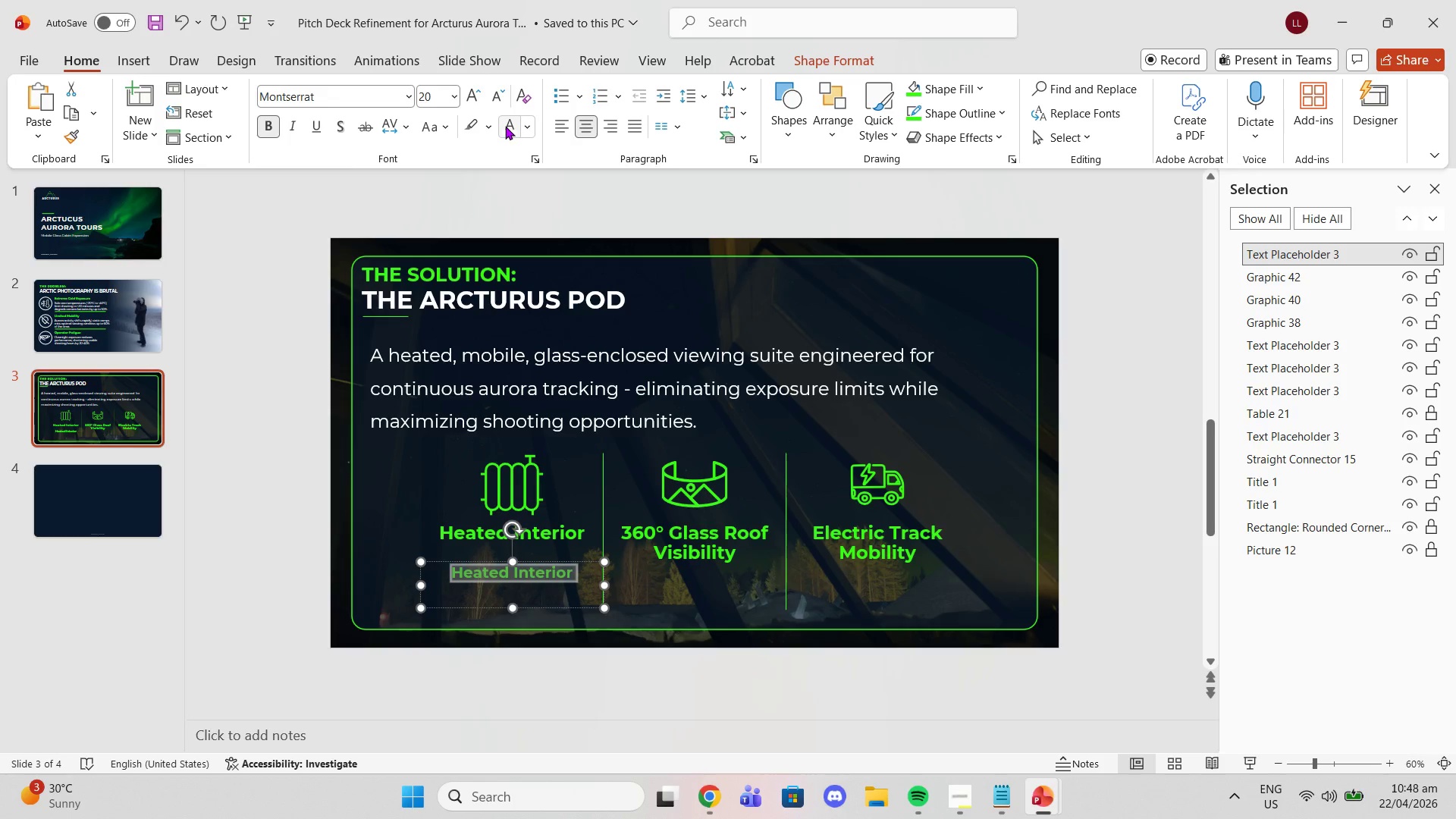 
left_click([505, 126])
 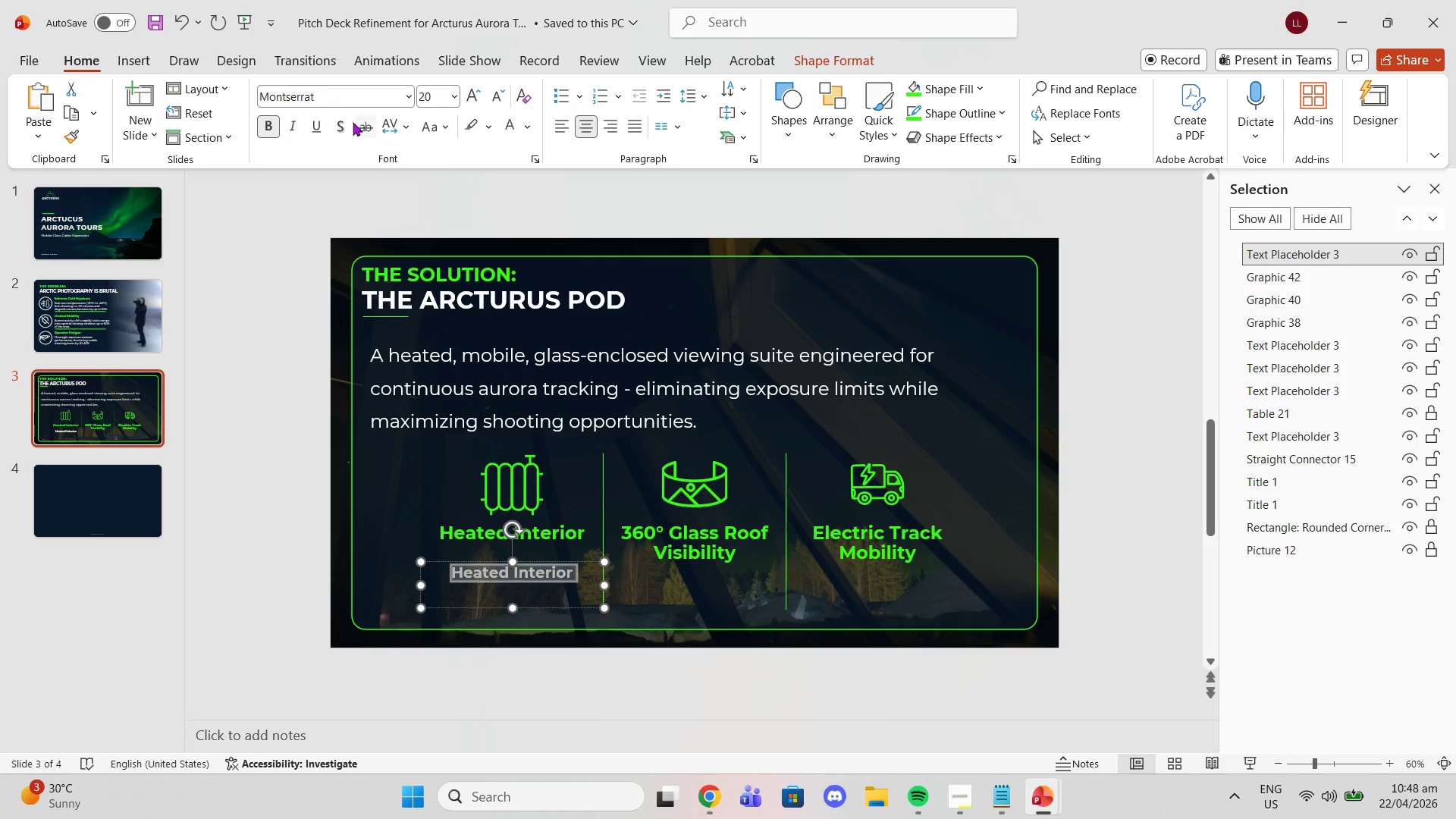 
left_click([267, 127])
 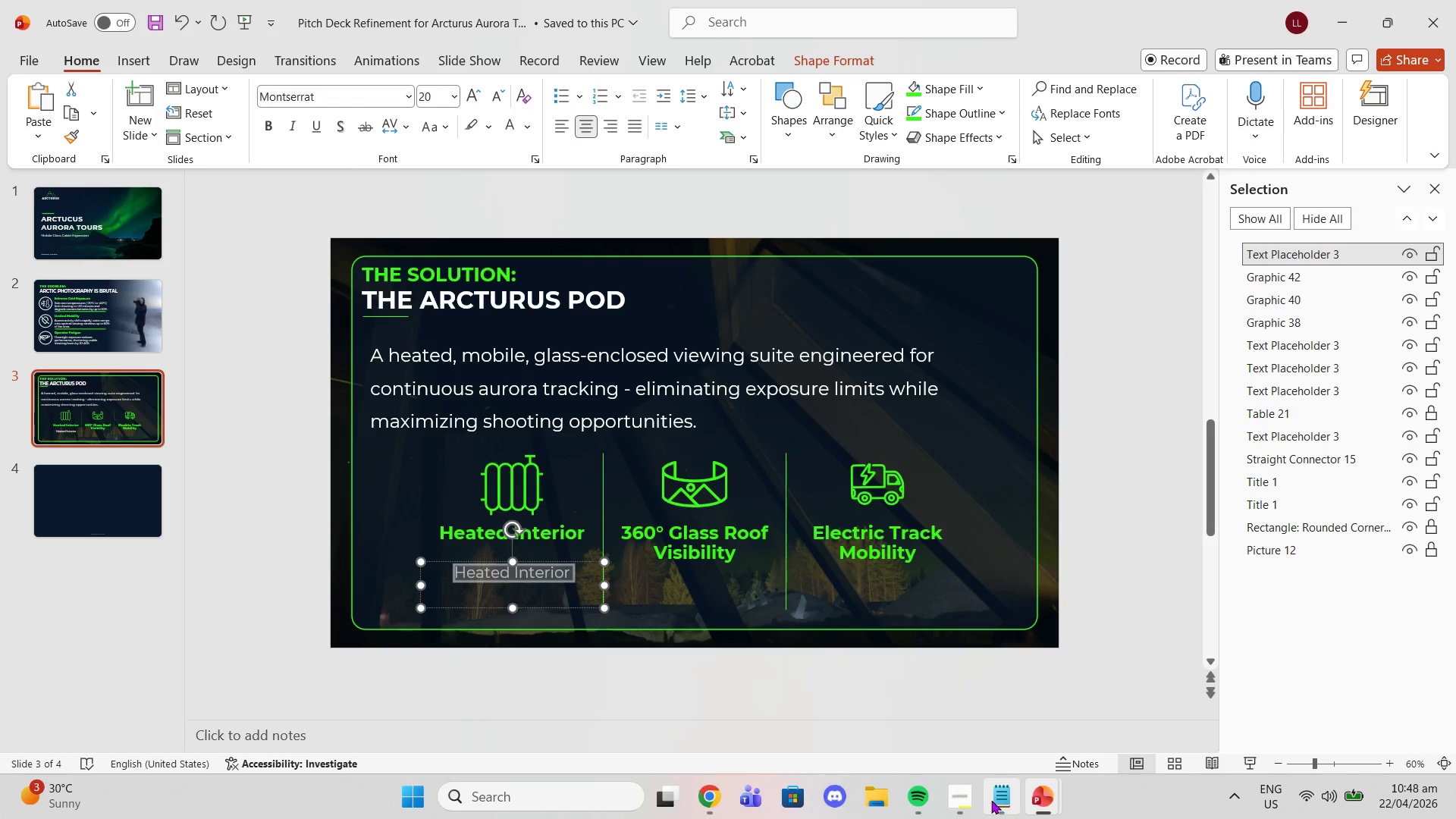 
left_click([986, 798])
 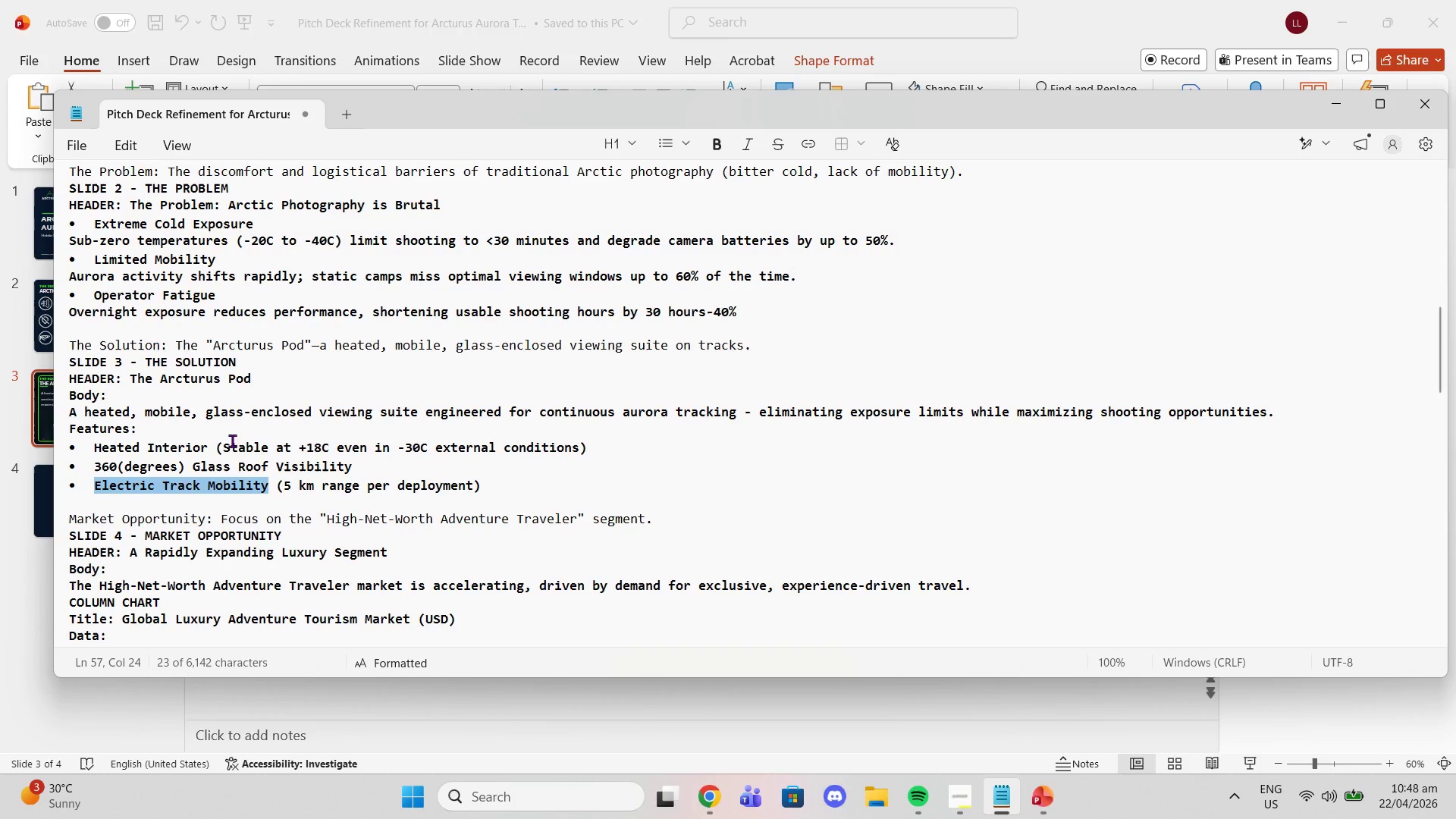 
left_click_drag(start_coordinate=[228, 444], to_coordinate=[577, 447])
 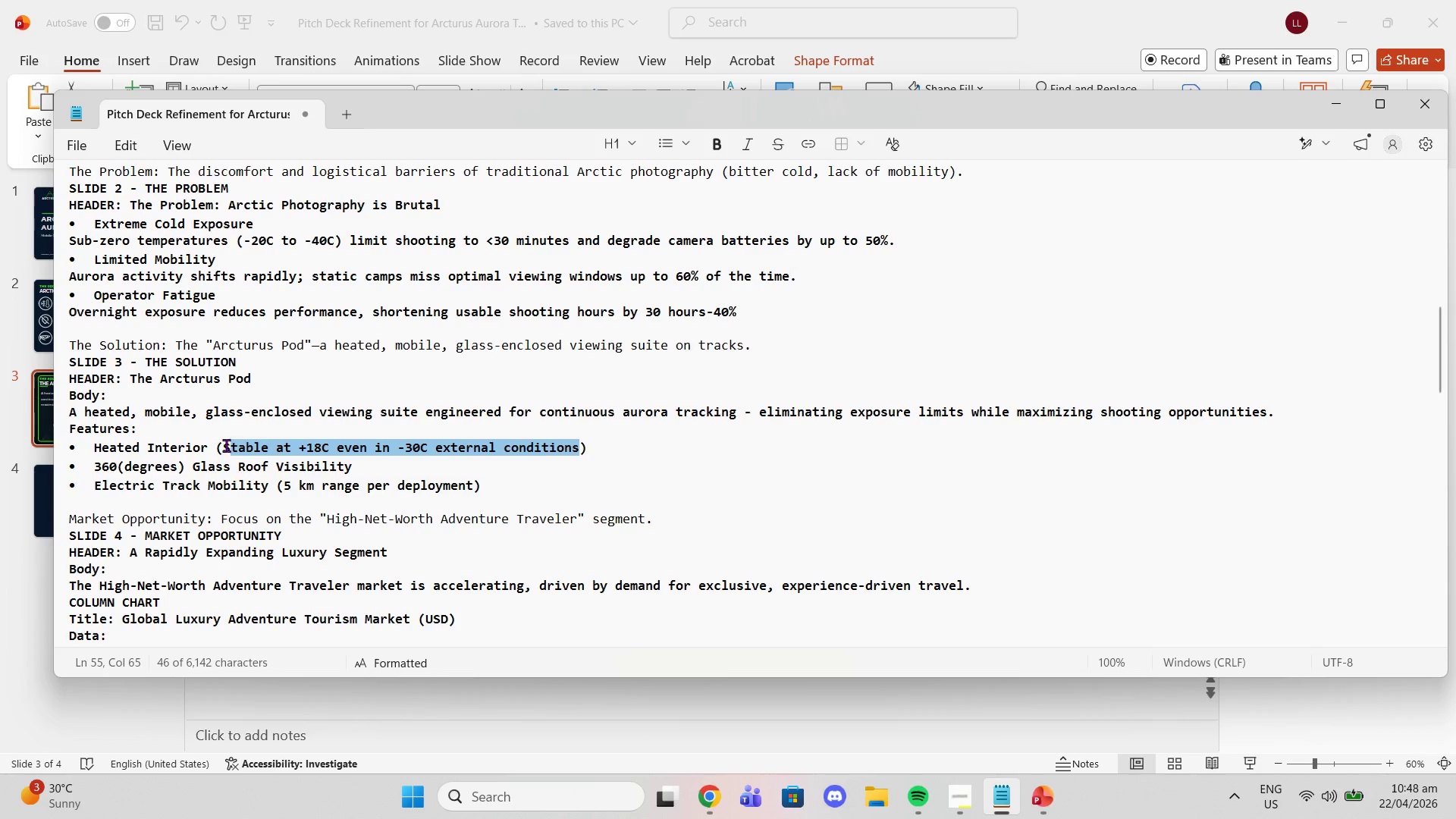 
left_click_drag(start_coordinate=[226, 445], to_coordinate=[580, 451])
 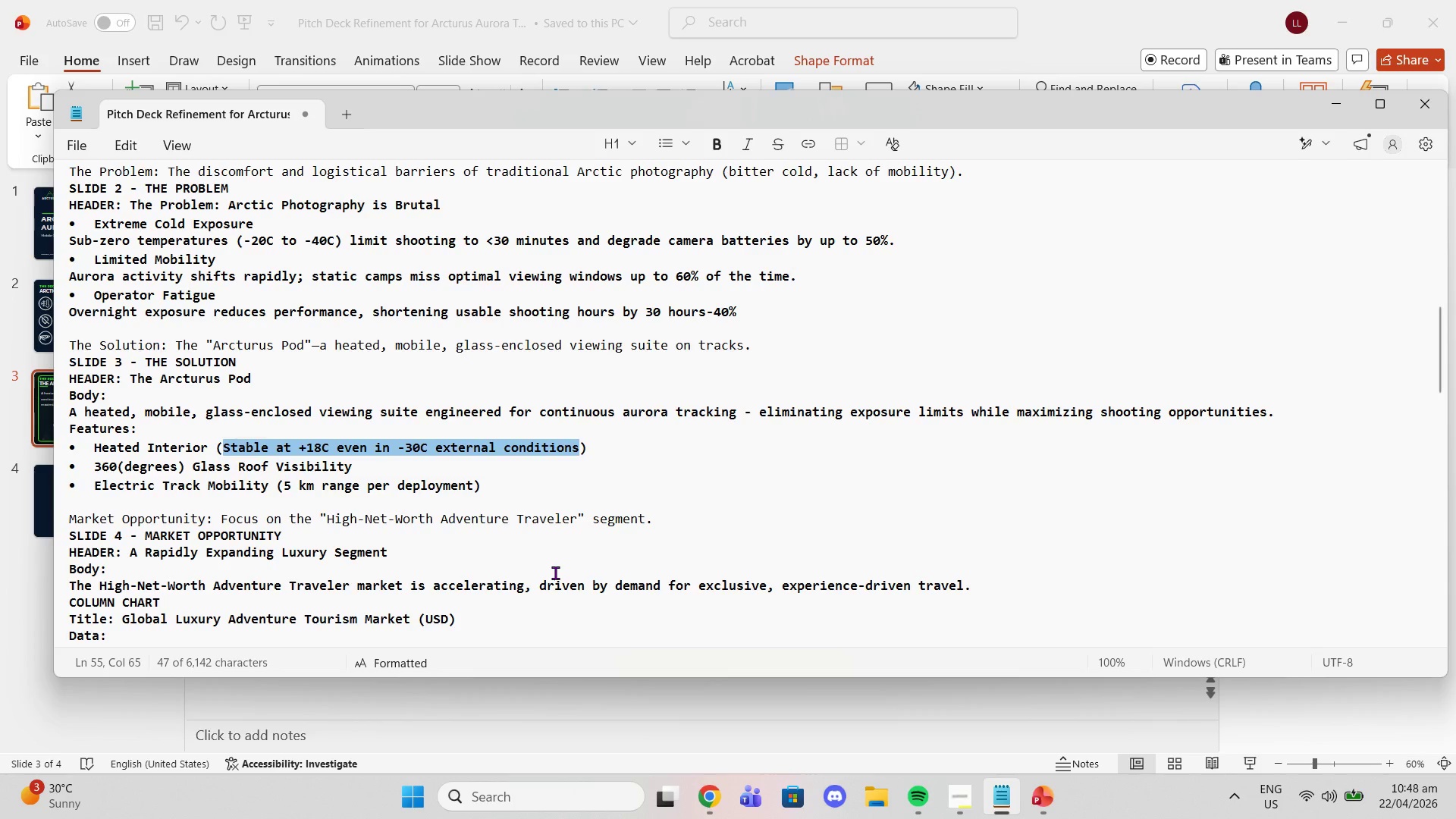 
key(Control+C)
 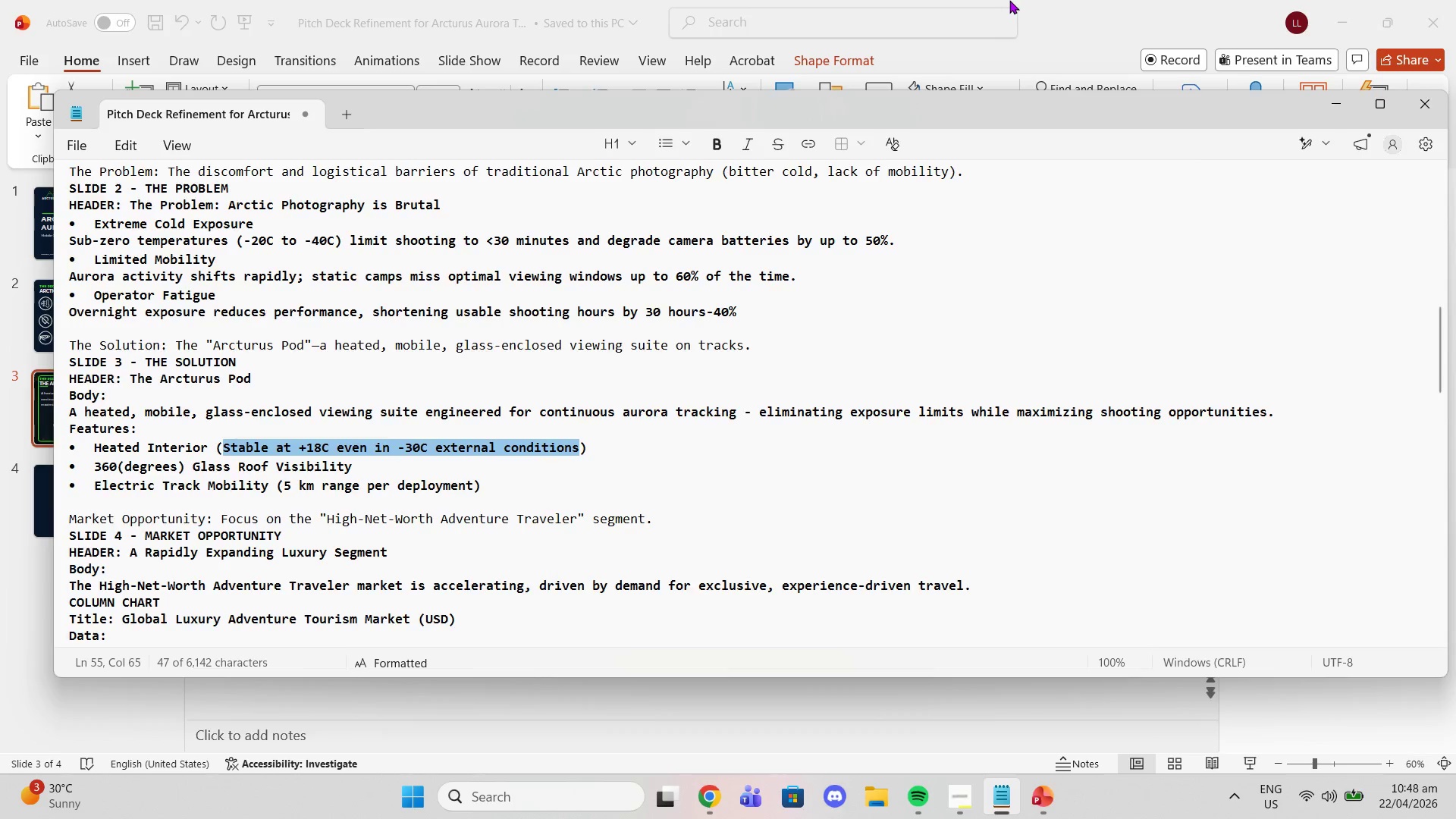 
left_click([1009, 0])
 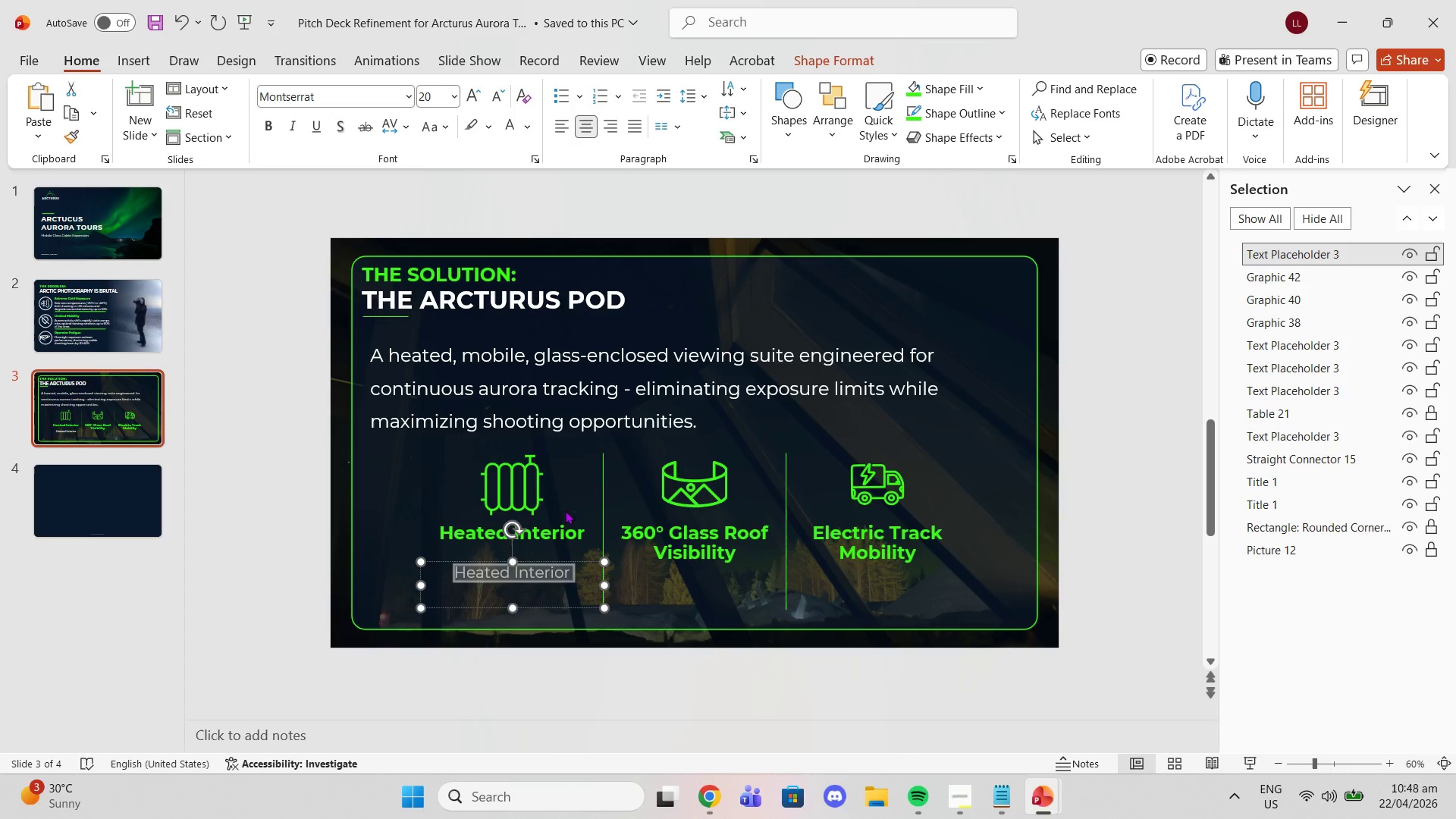 
key(Control+V)
 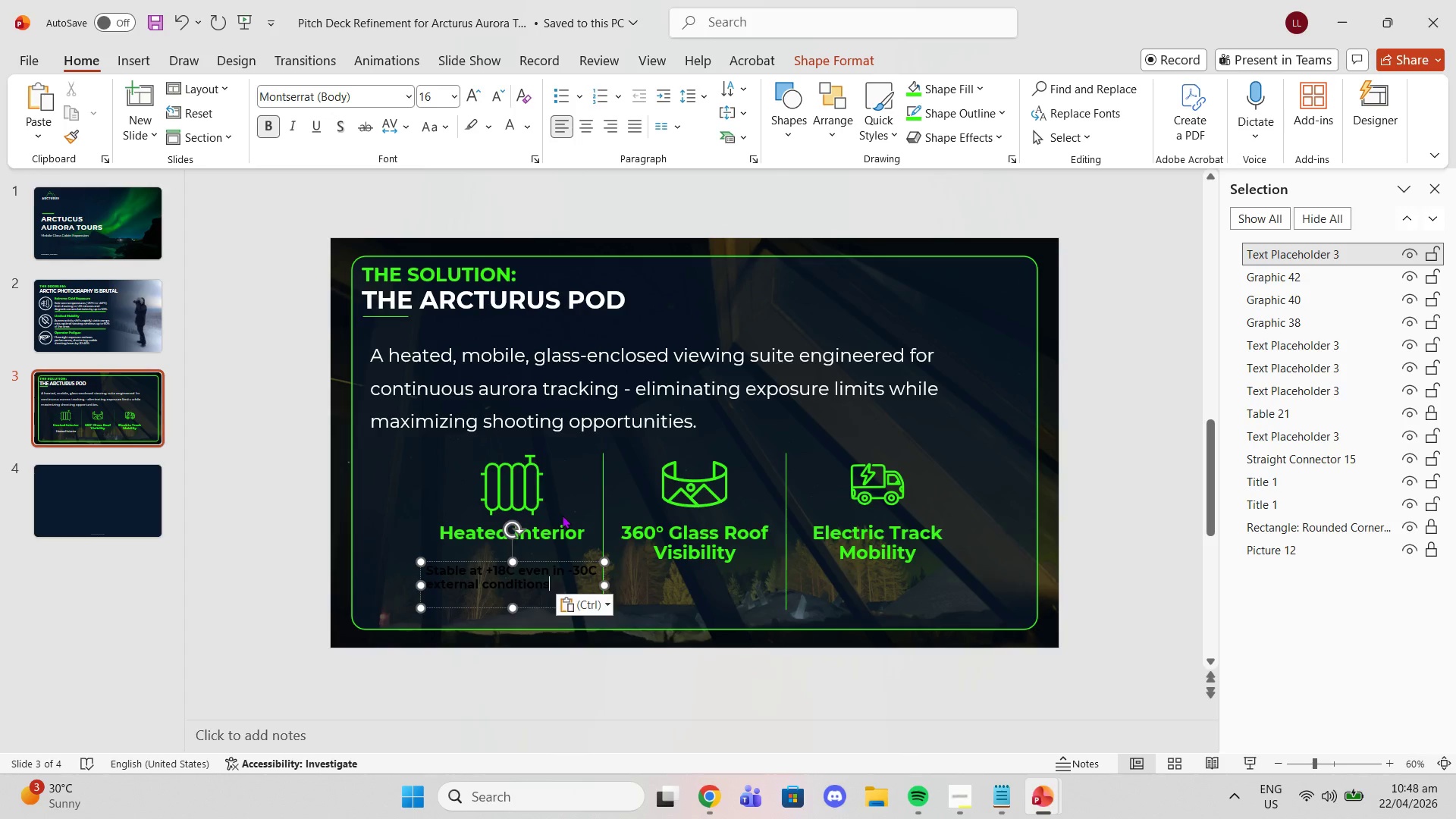 
key(Control+ControlLeft)
 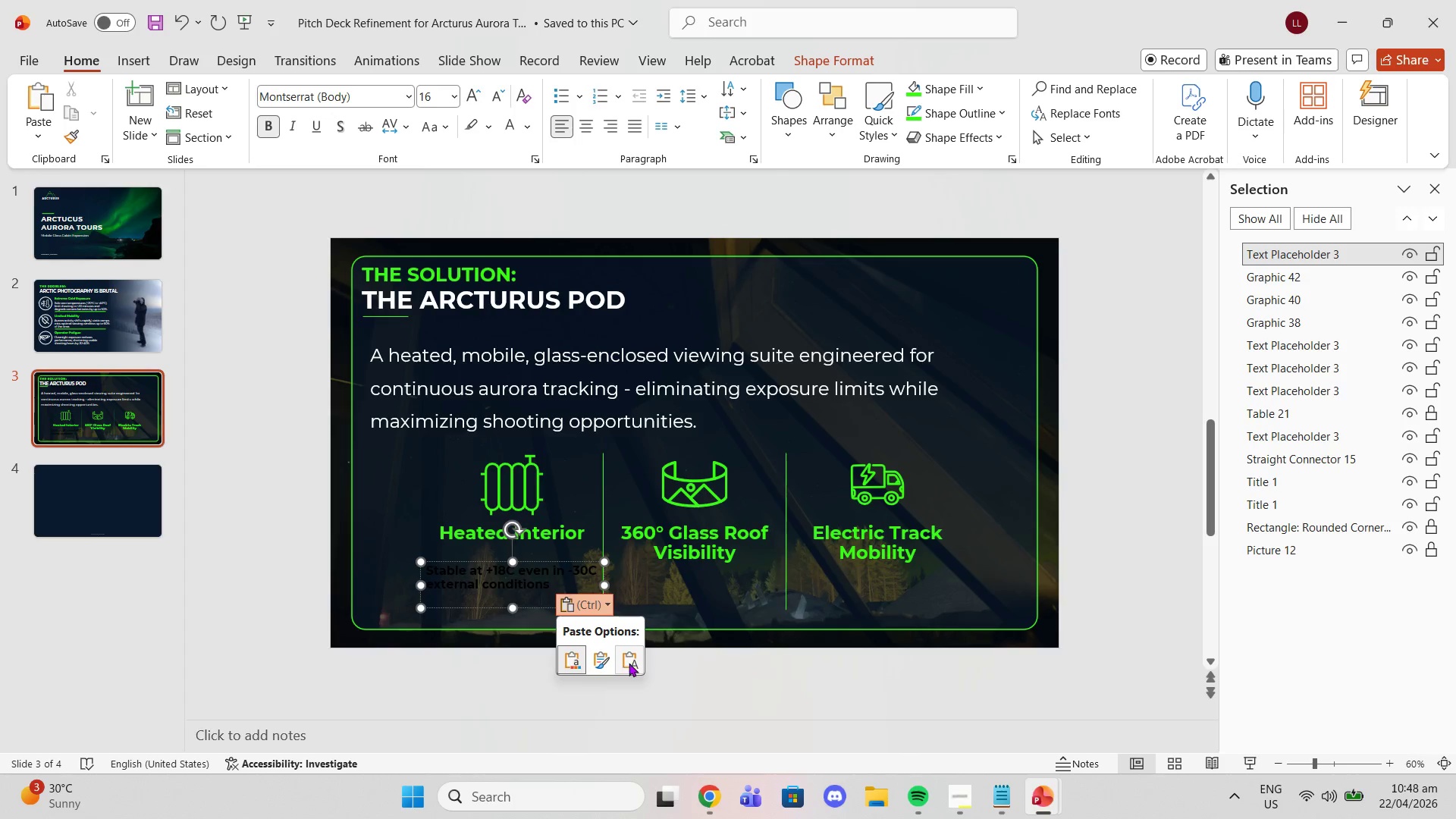 
left_click([630, 663])
 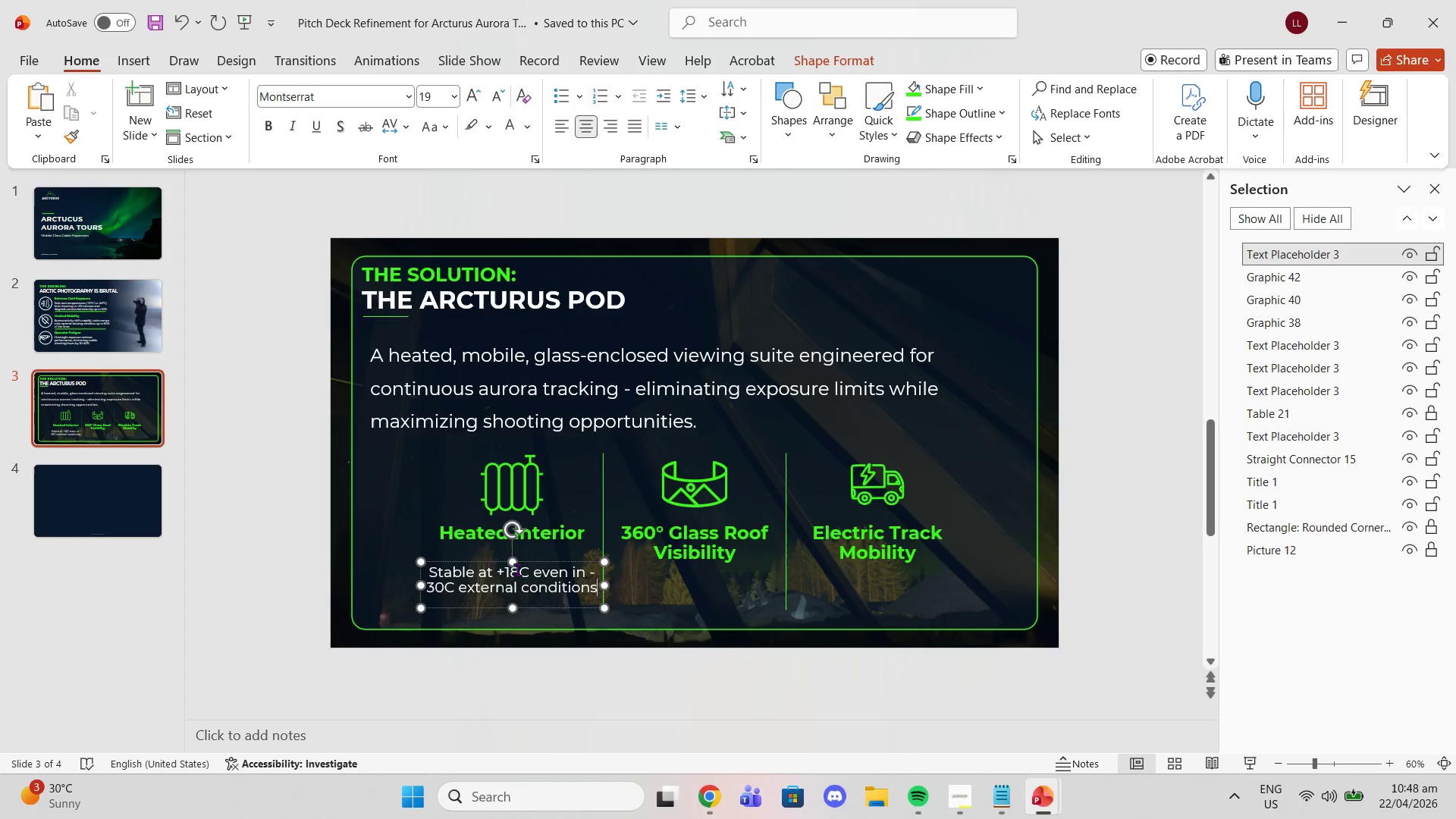 
left_click([517, 568])
 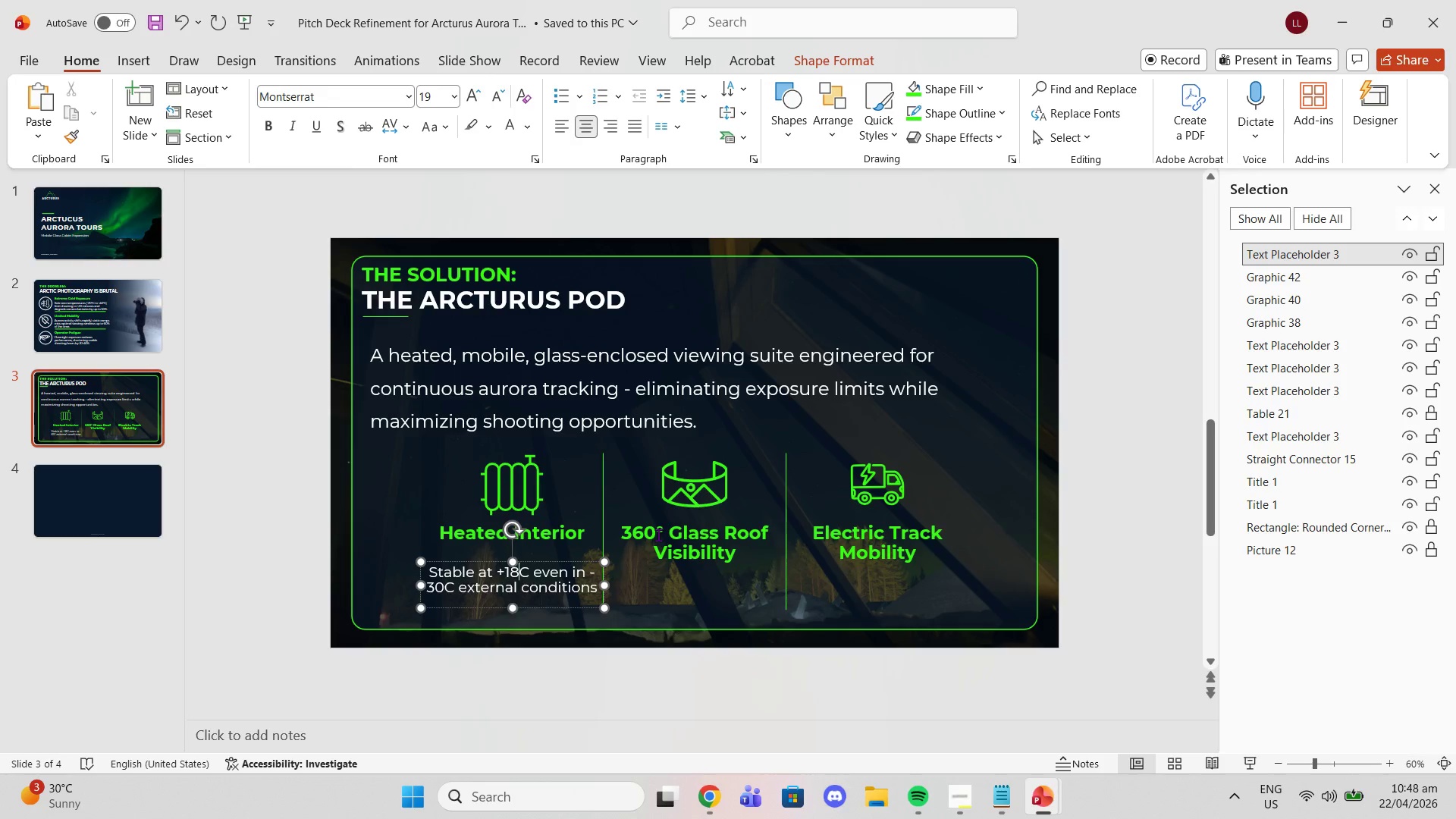 
left_click_drag(start_coordinate=[658, 535], to_coordinate=[664, 535])
 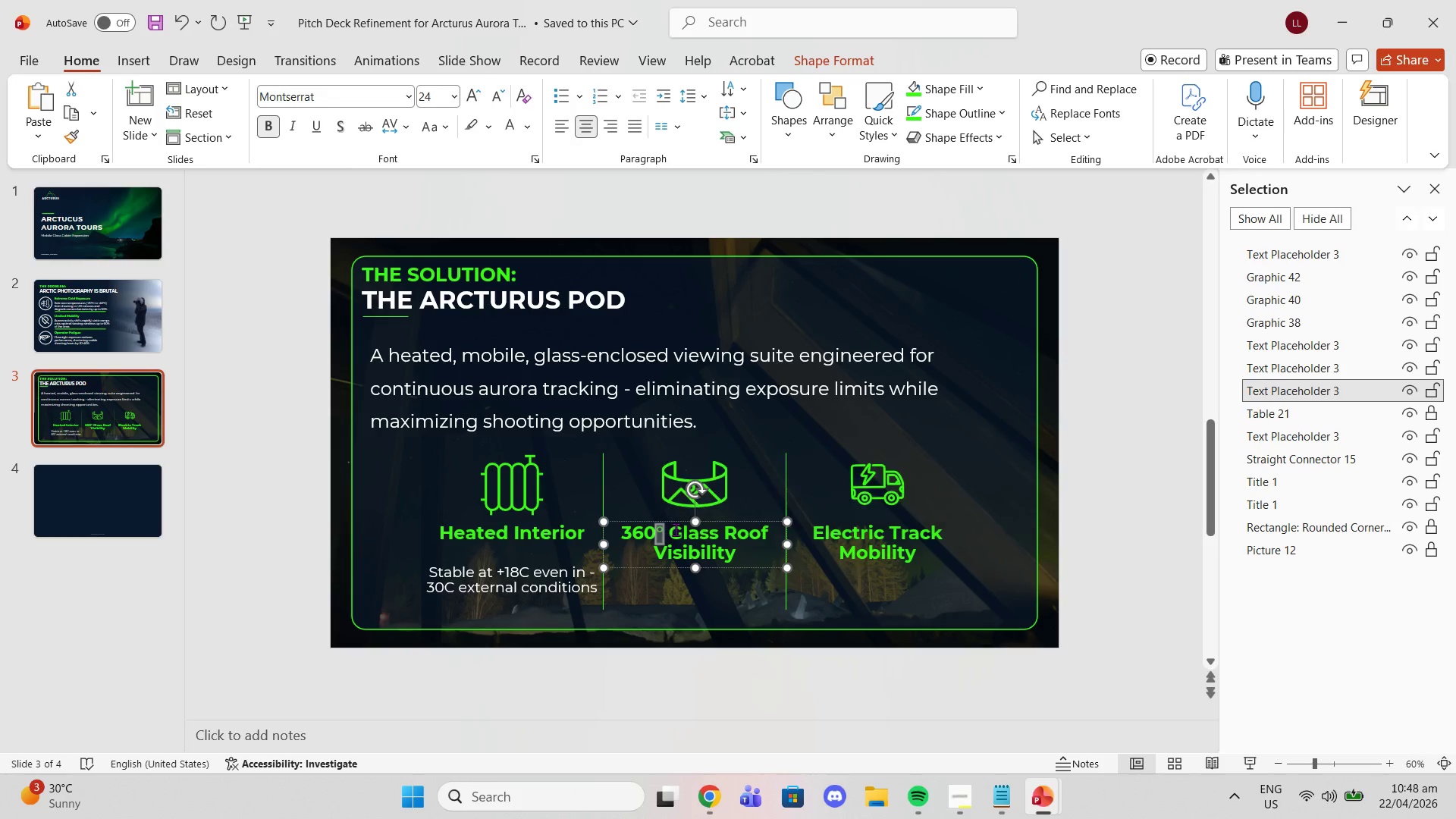 
key(Control+C)
 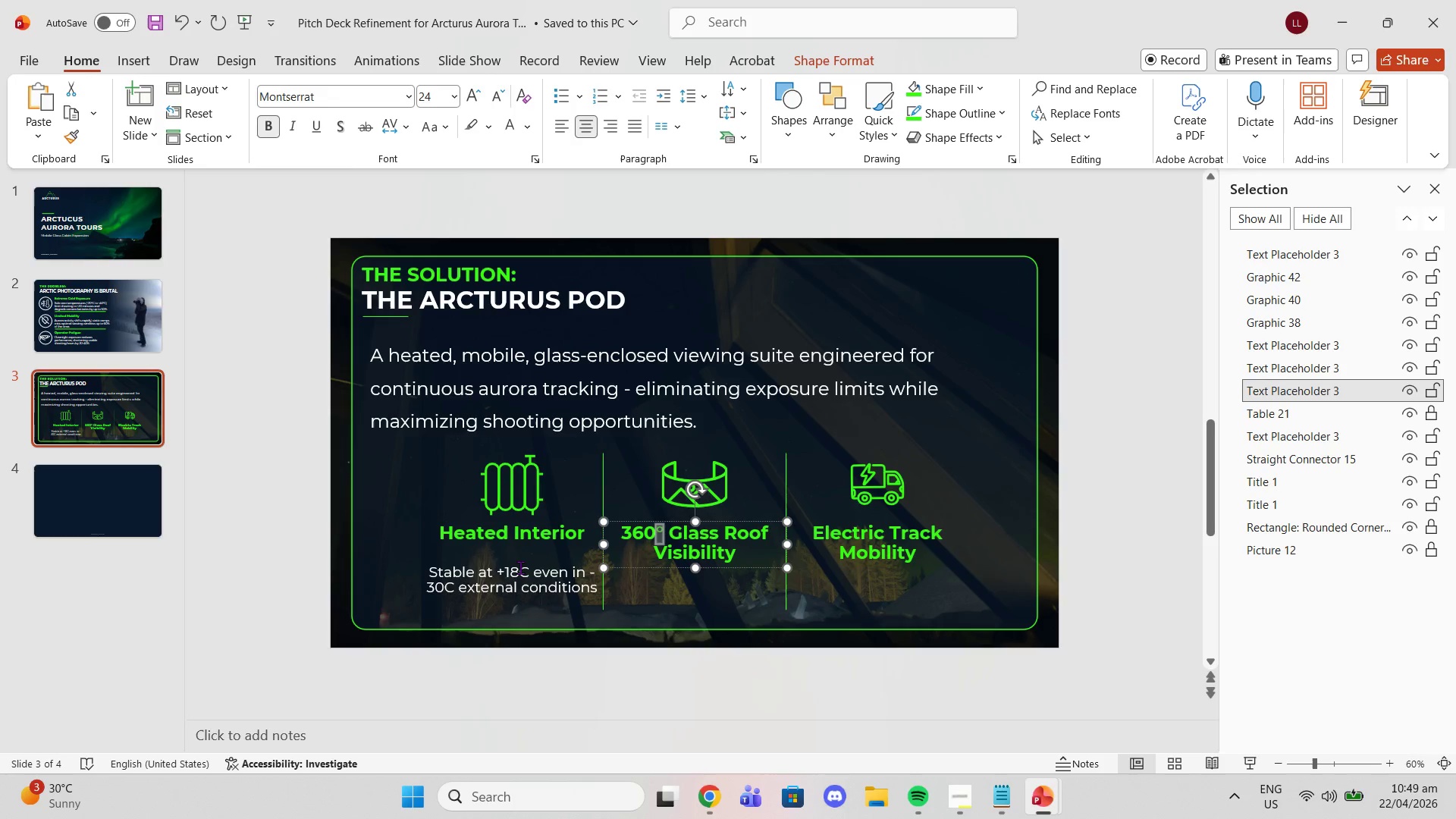 
left_click([518, 567])
 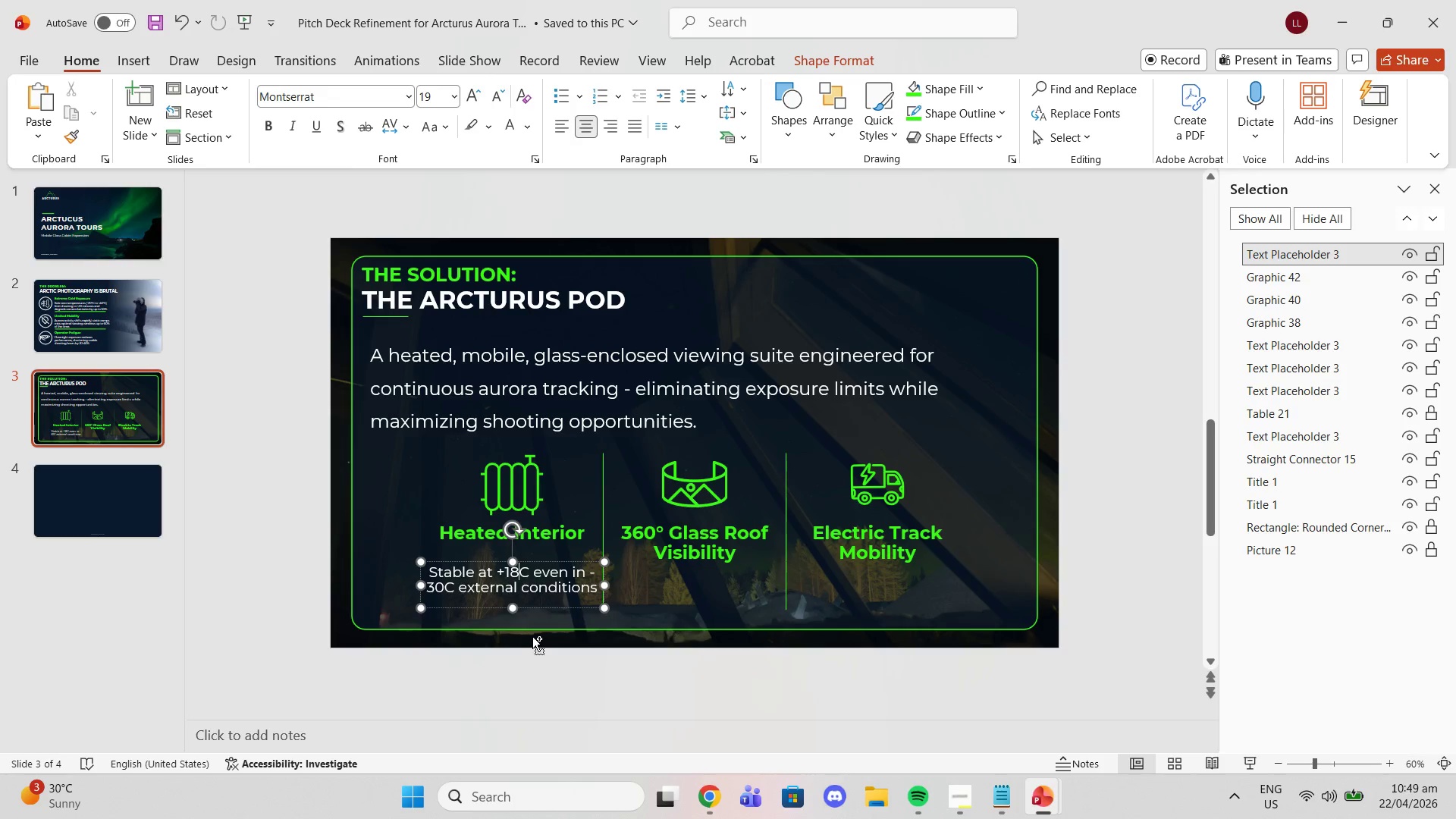 
key(Control+Shift+V)
 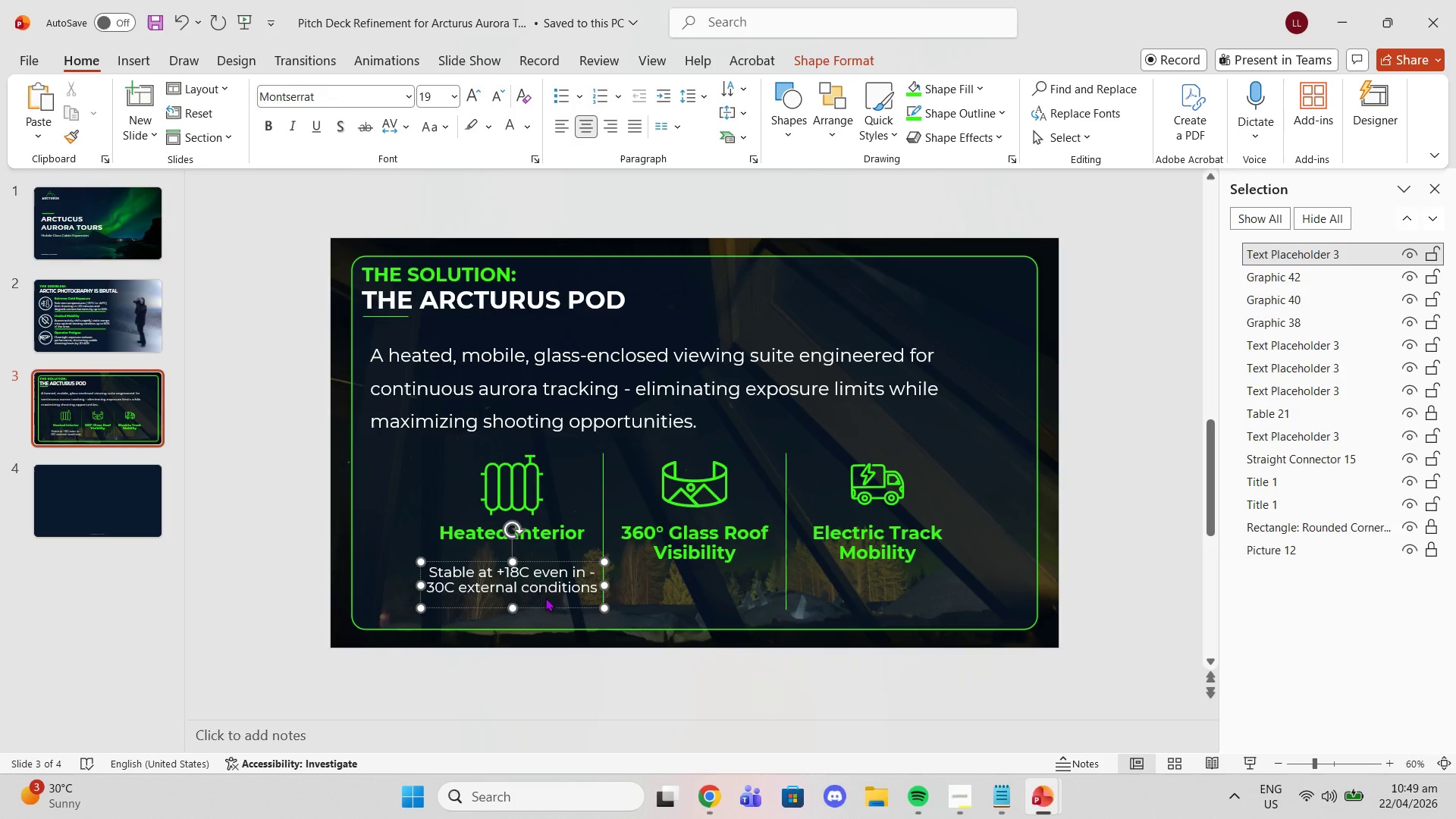 
key(Control+V)
 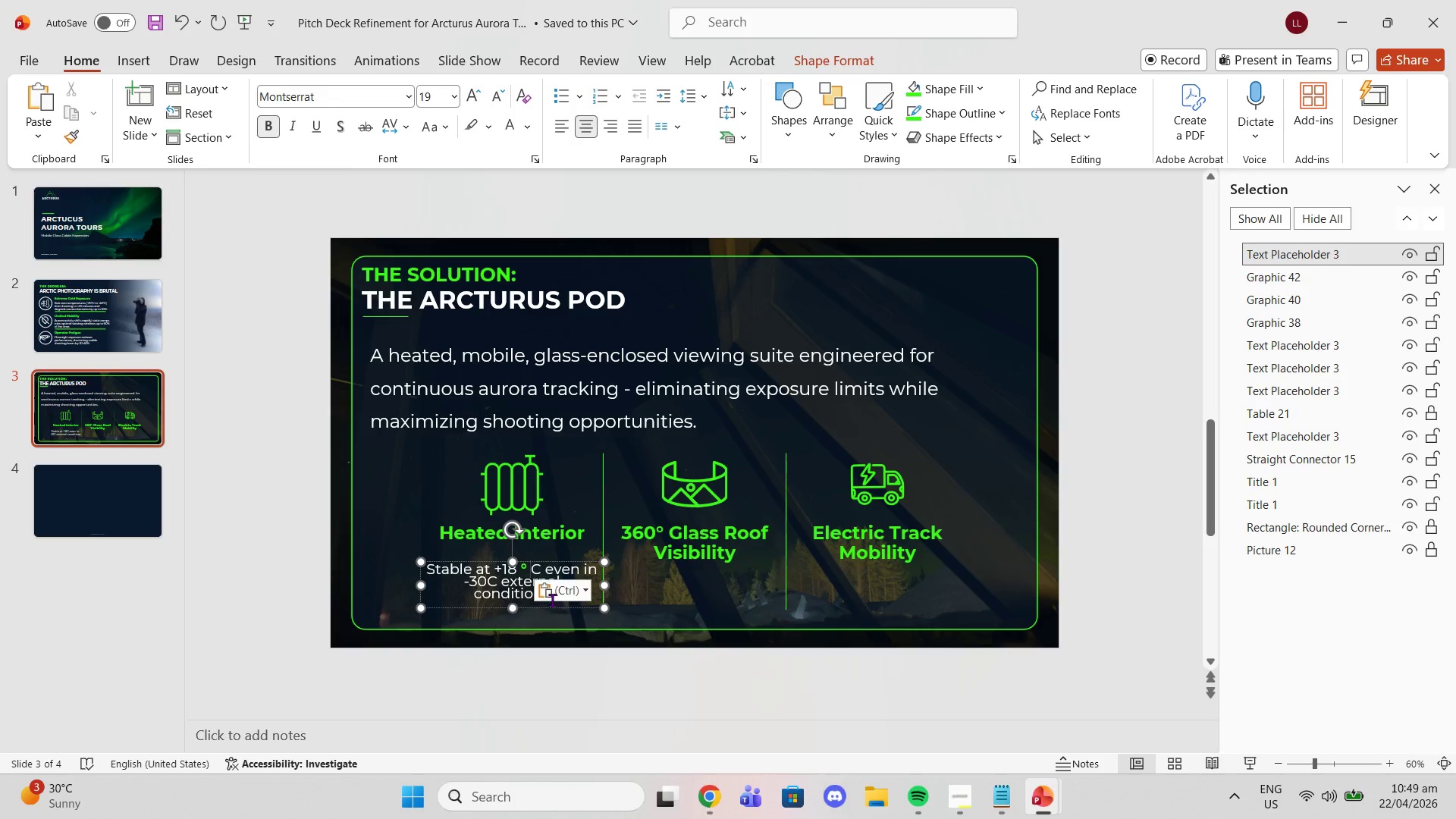 
key(Control+ControlLeft)
 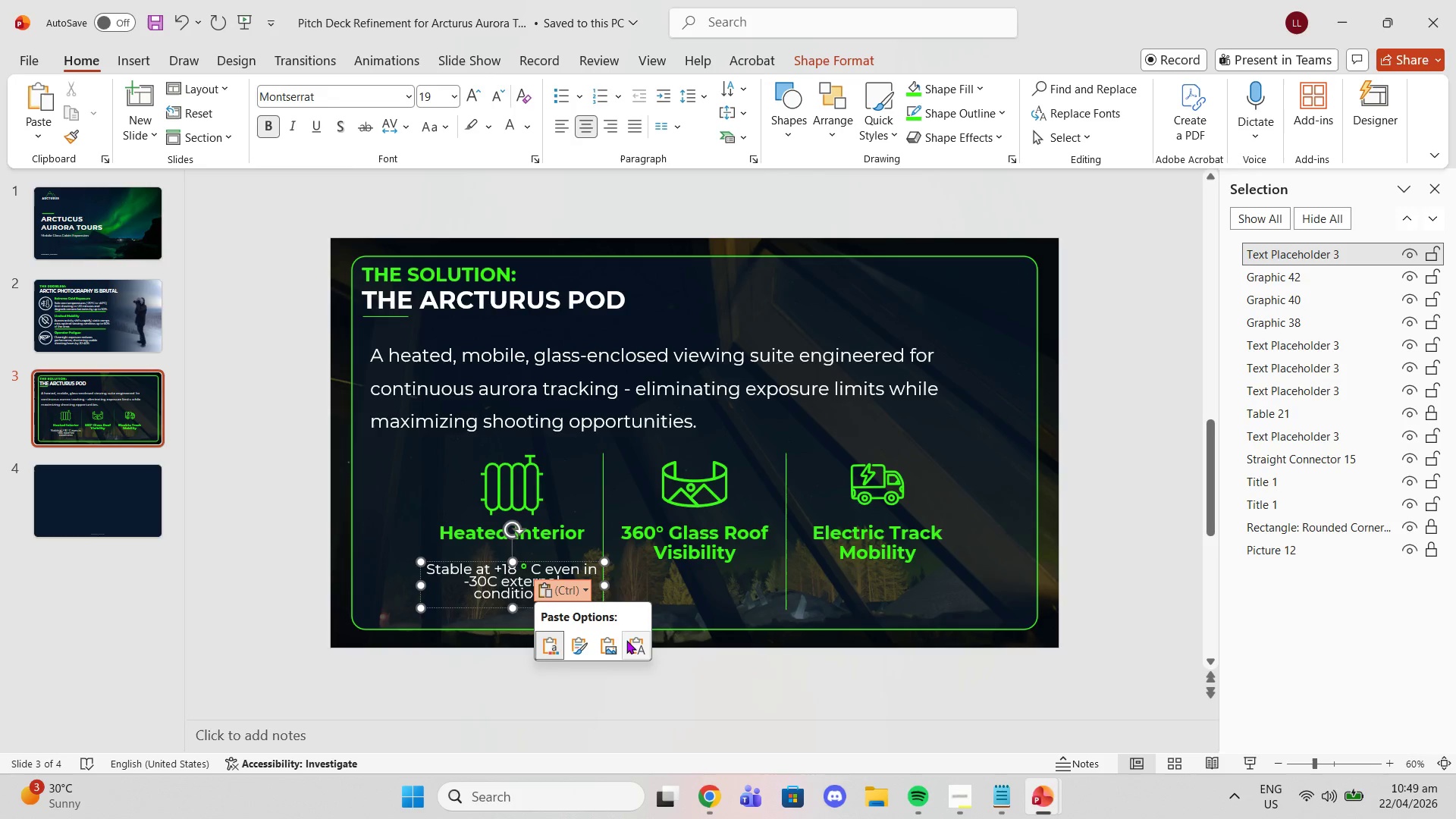 
left_click([626, 640])
 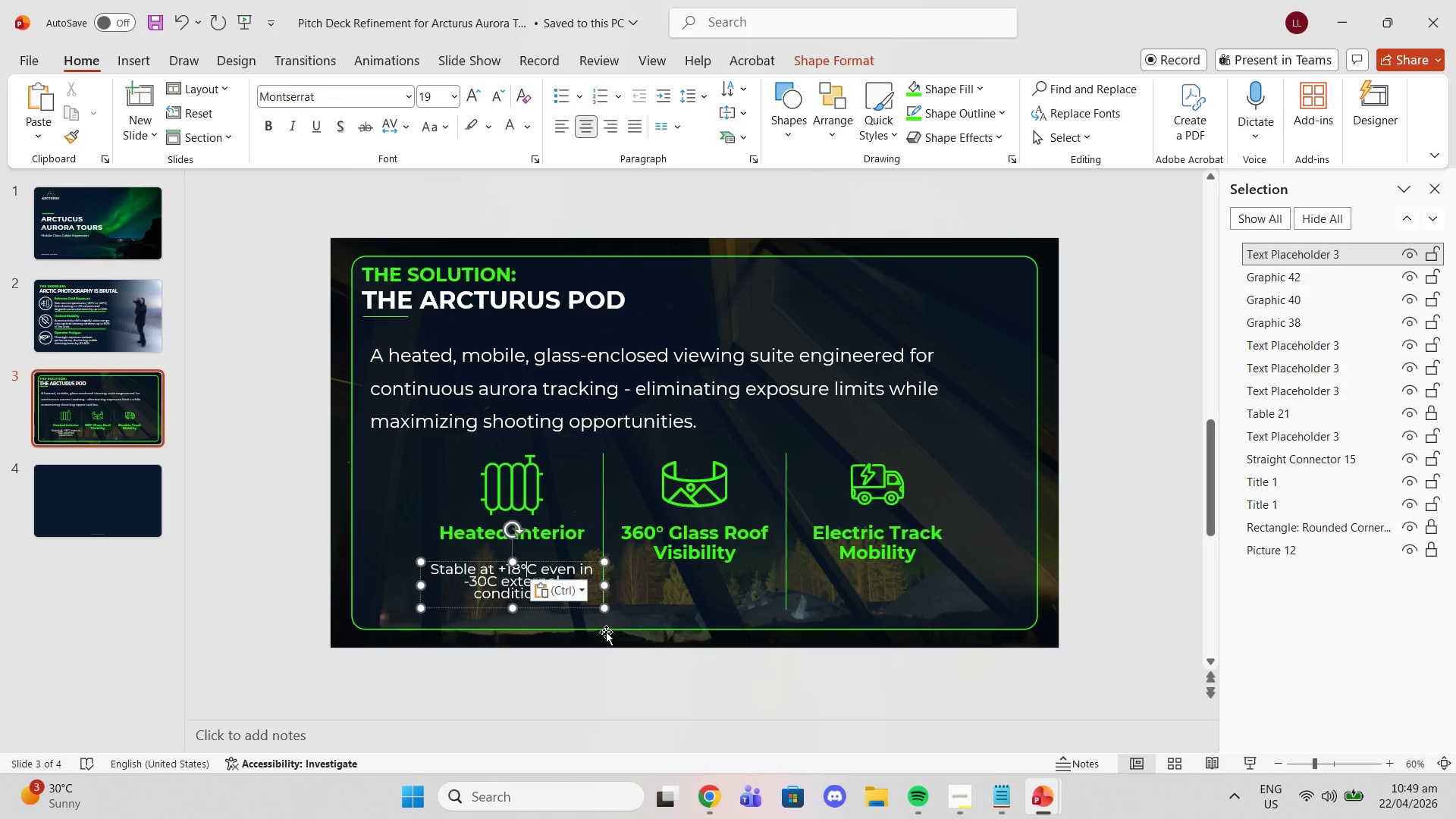 
left_click([591, 639])
 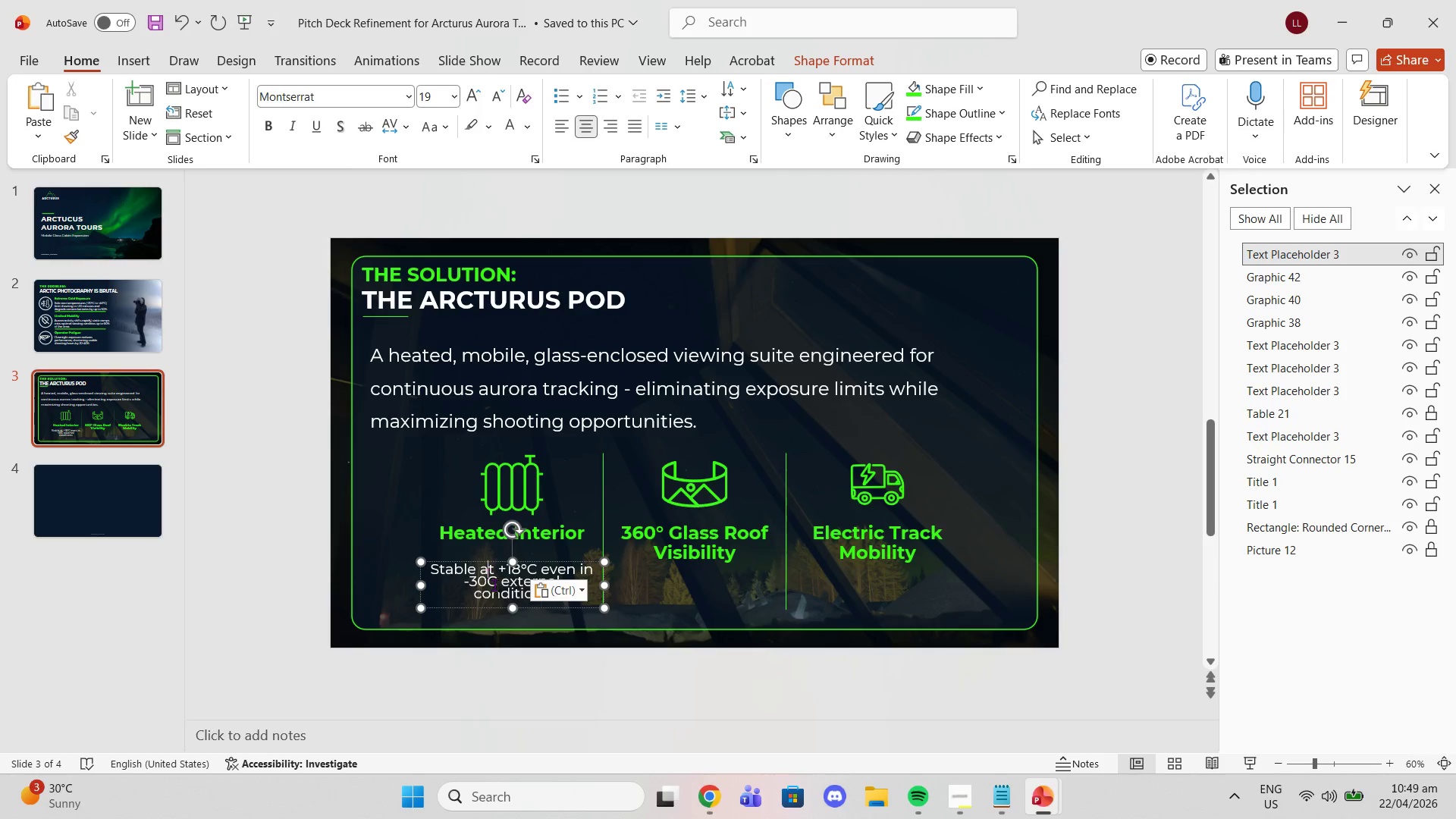 
left_click([485, 579])
 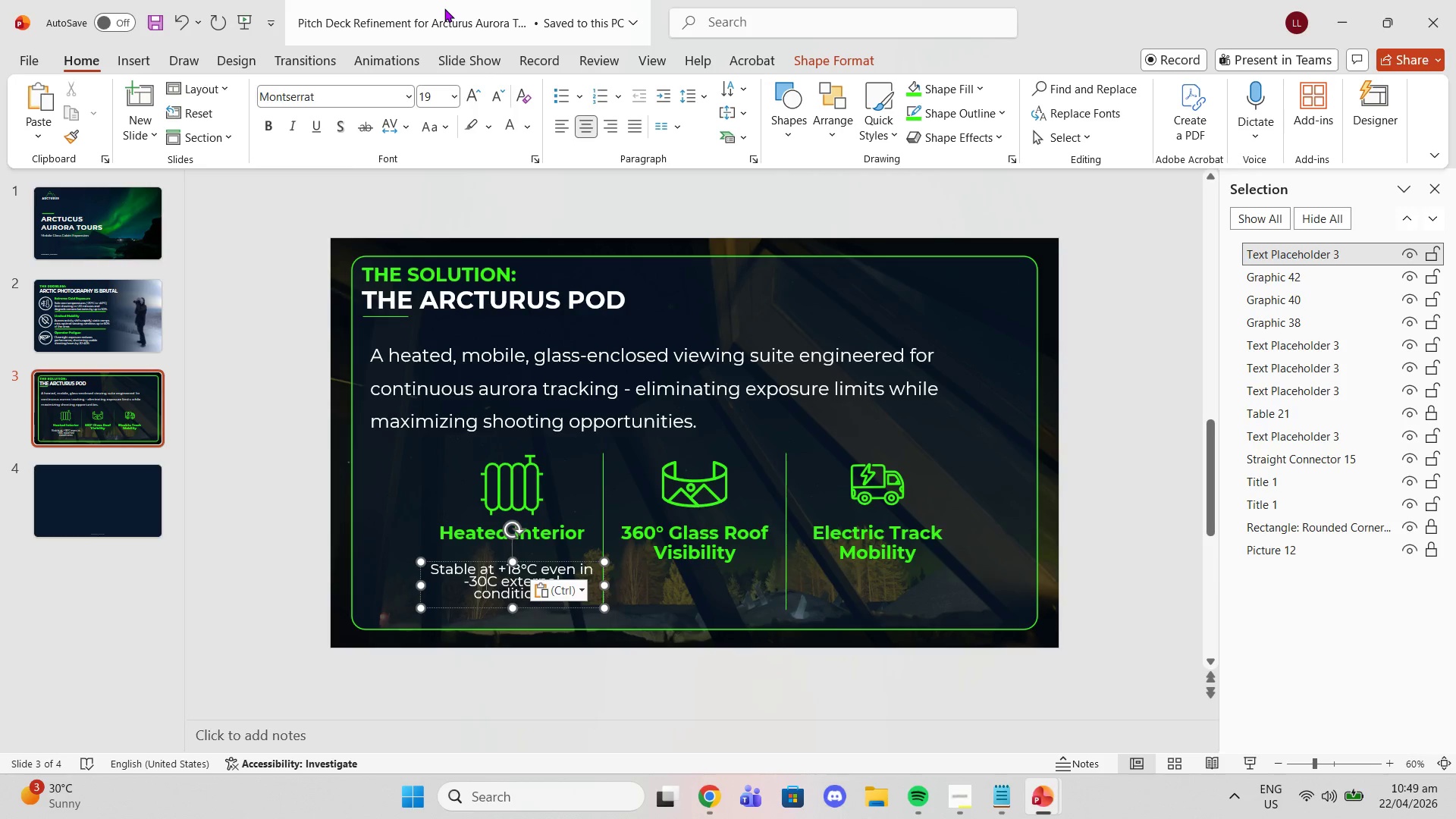 
key(Control+ControlLeft)
 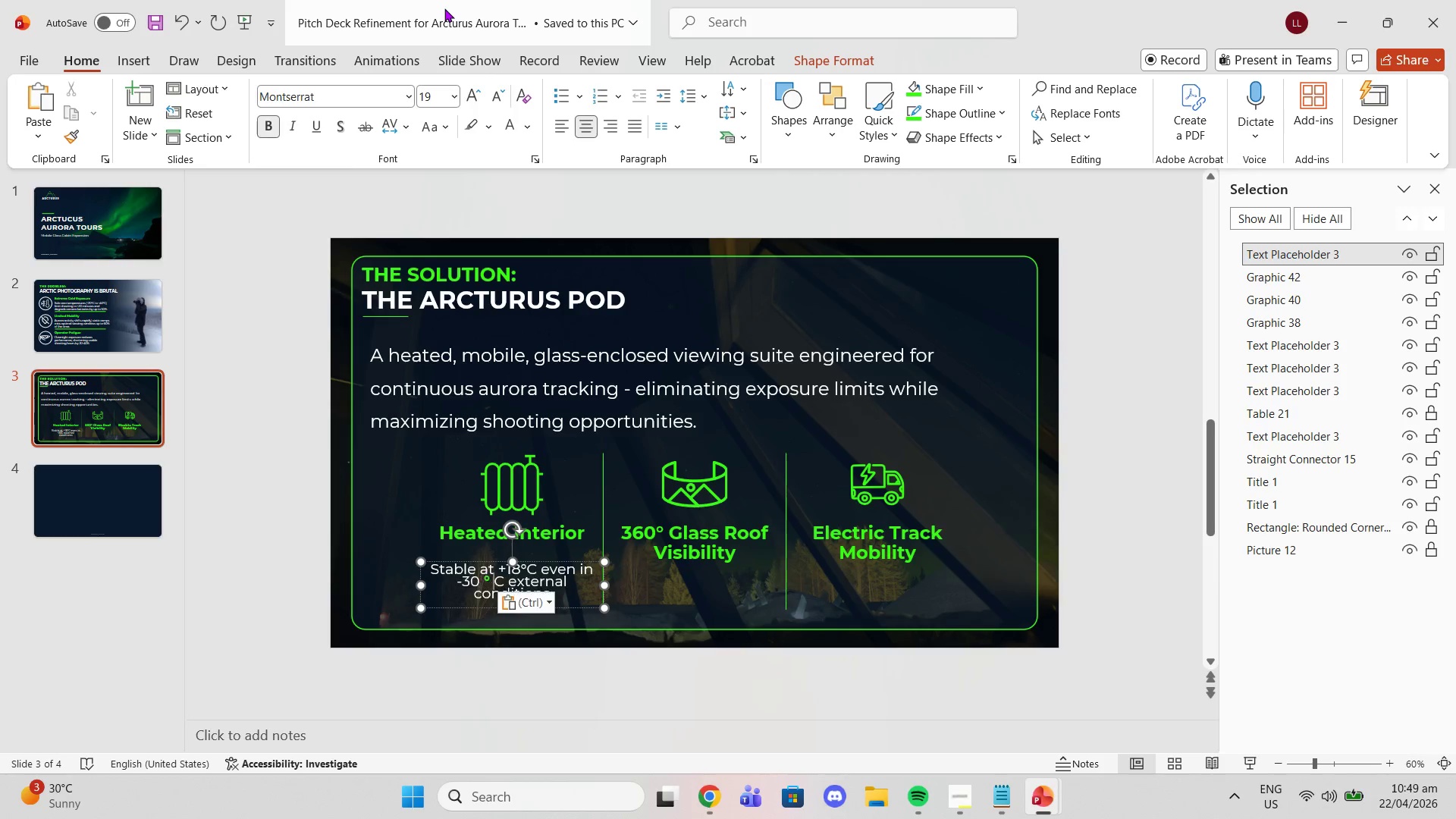 
key(Control+V)
 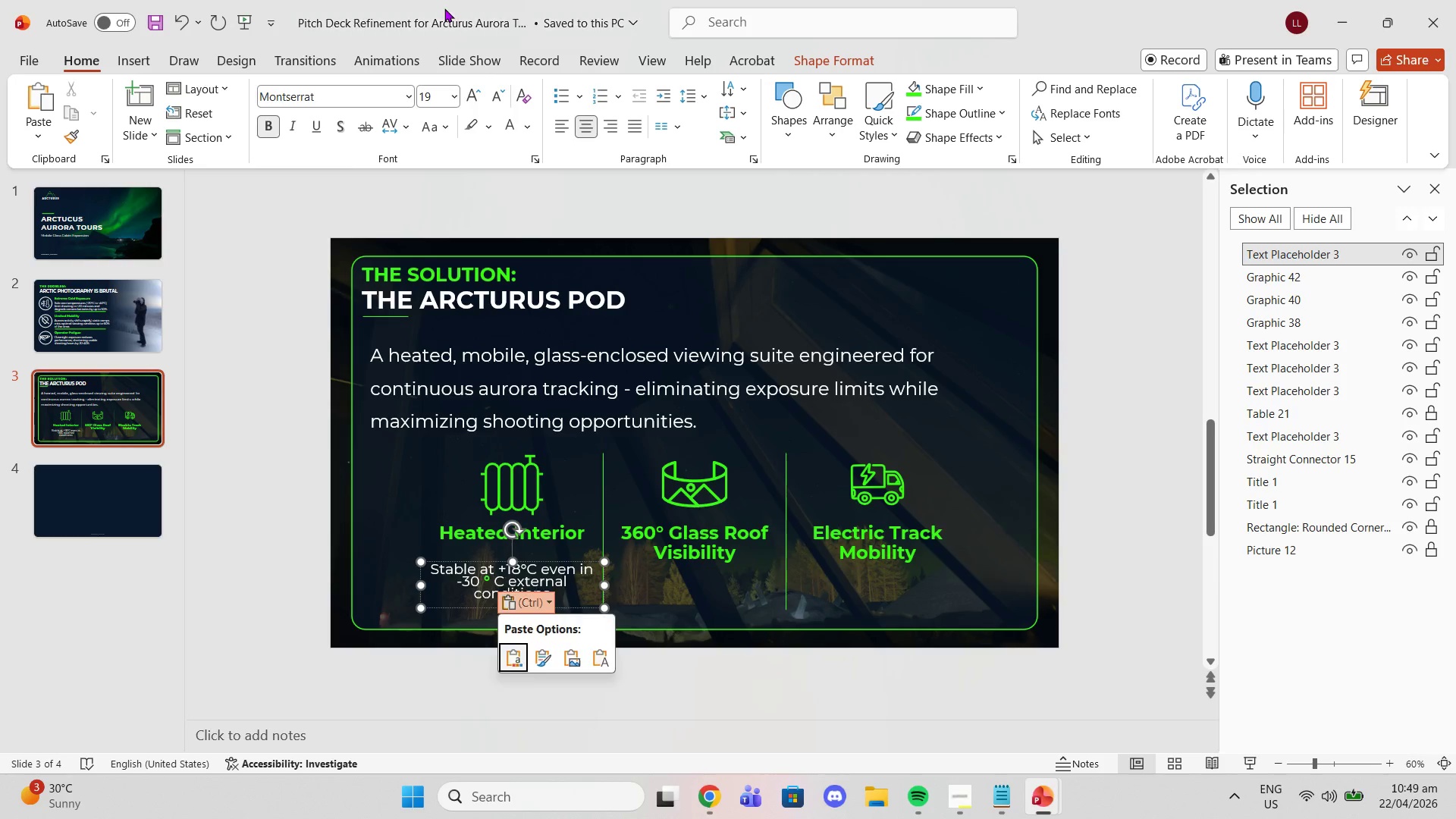 
key(Control+ControlLeft)
 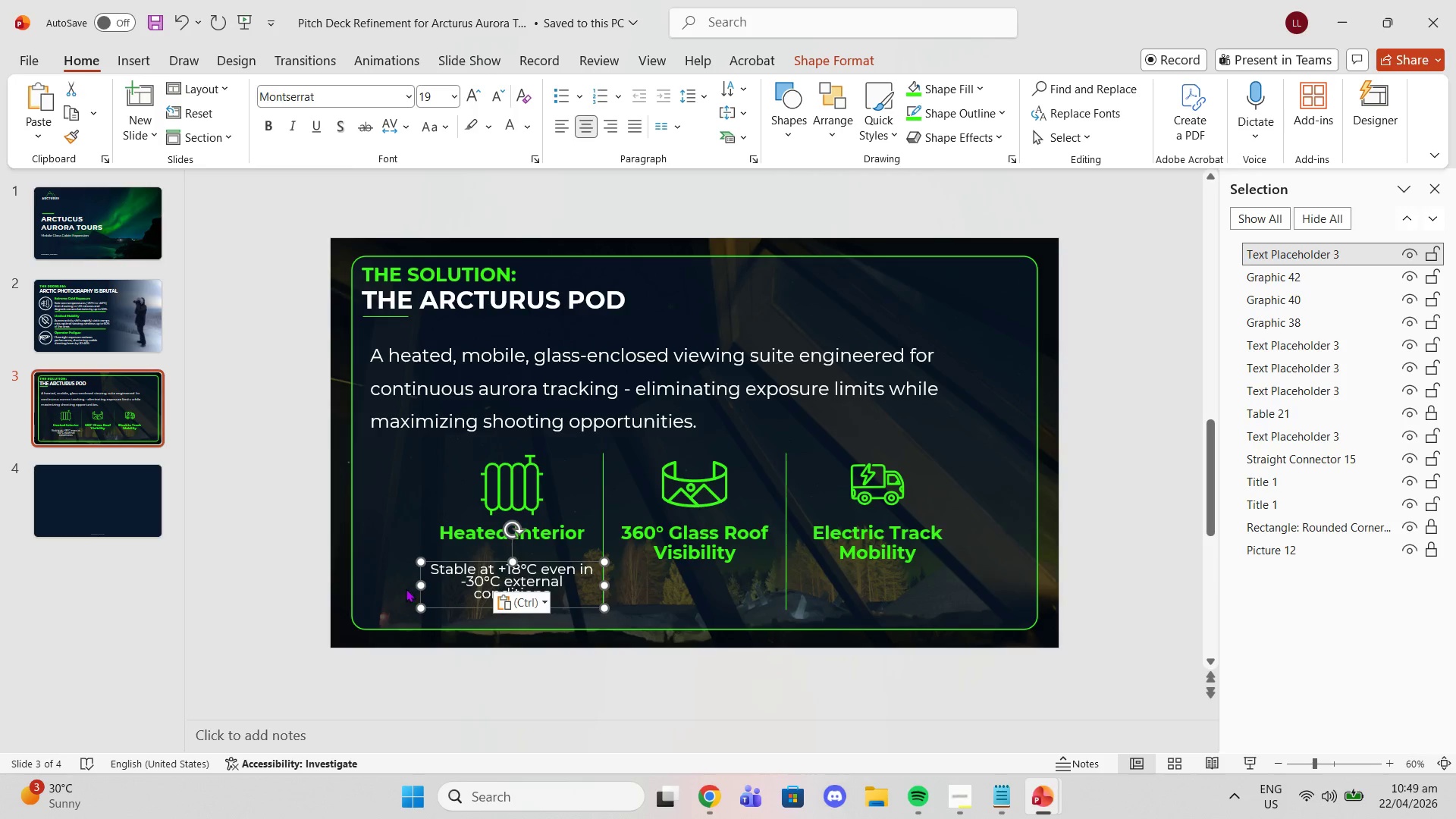 
left_click_drag(start_coordinate=[417, 583], to_coordinate=[434, 584])
 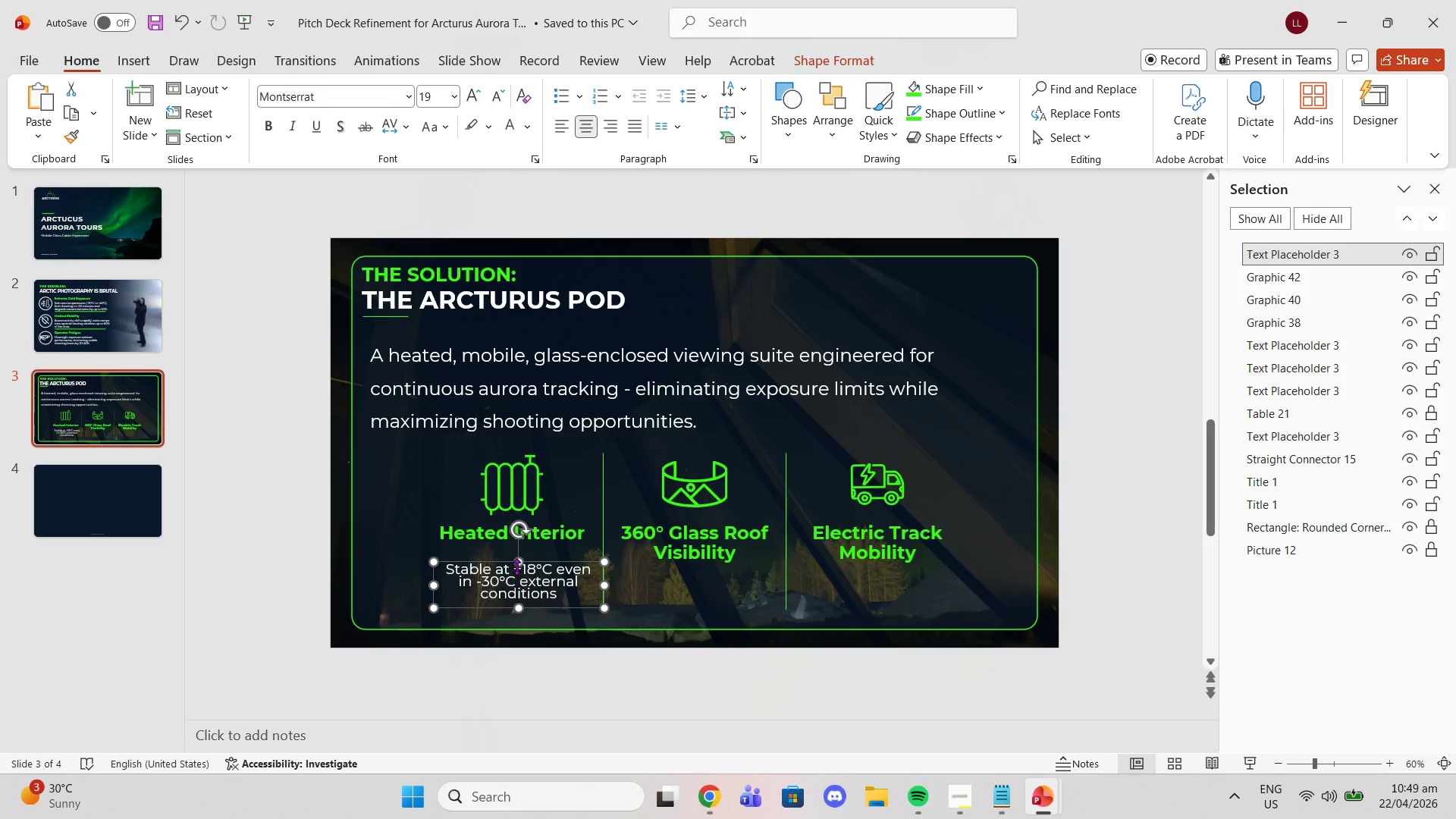 
left_click_drag(start_coordinate=[516, 566], to_coordinate=[514, 554])
 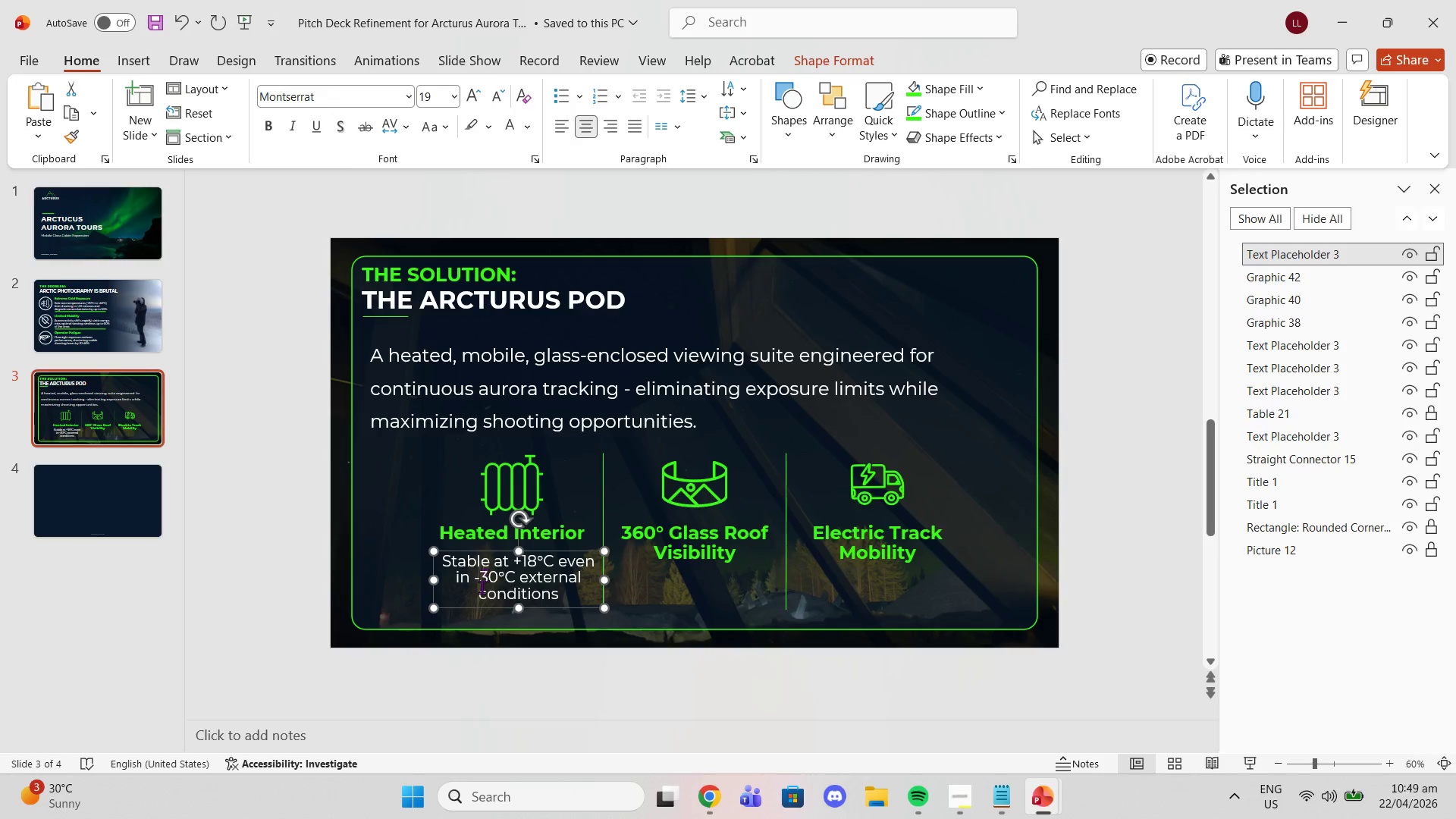 
left_click([482, 588])
 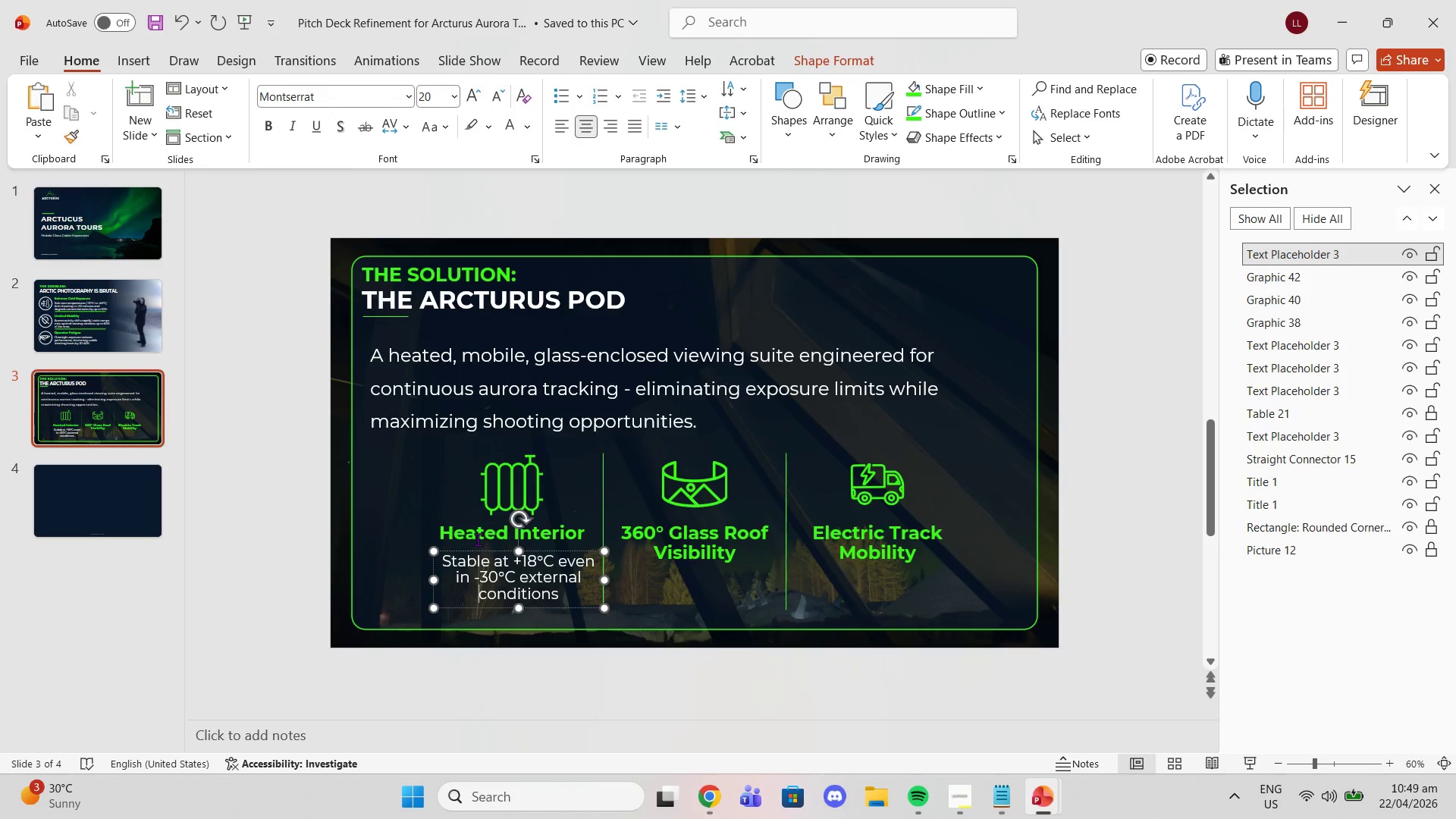 
left_click([478, 538])
 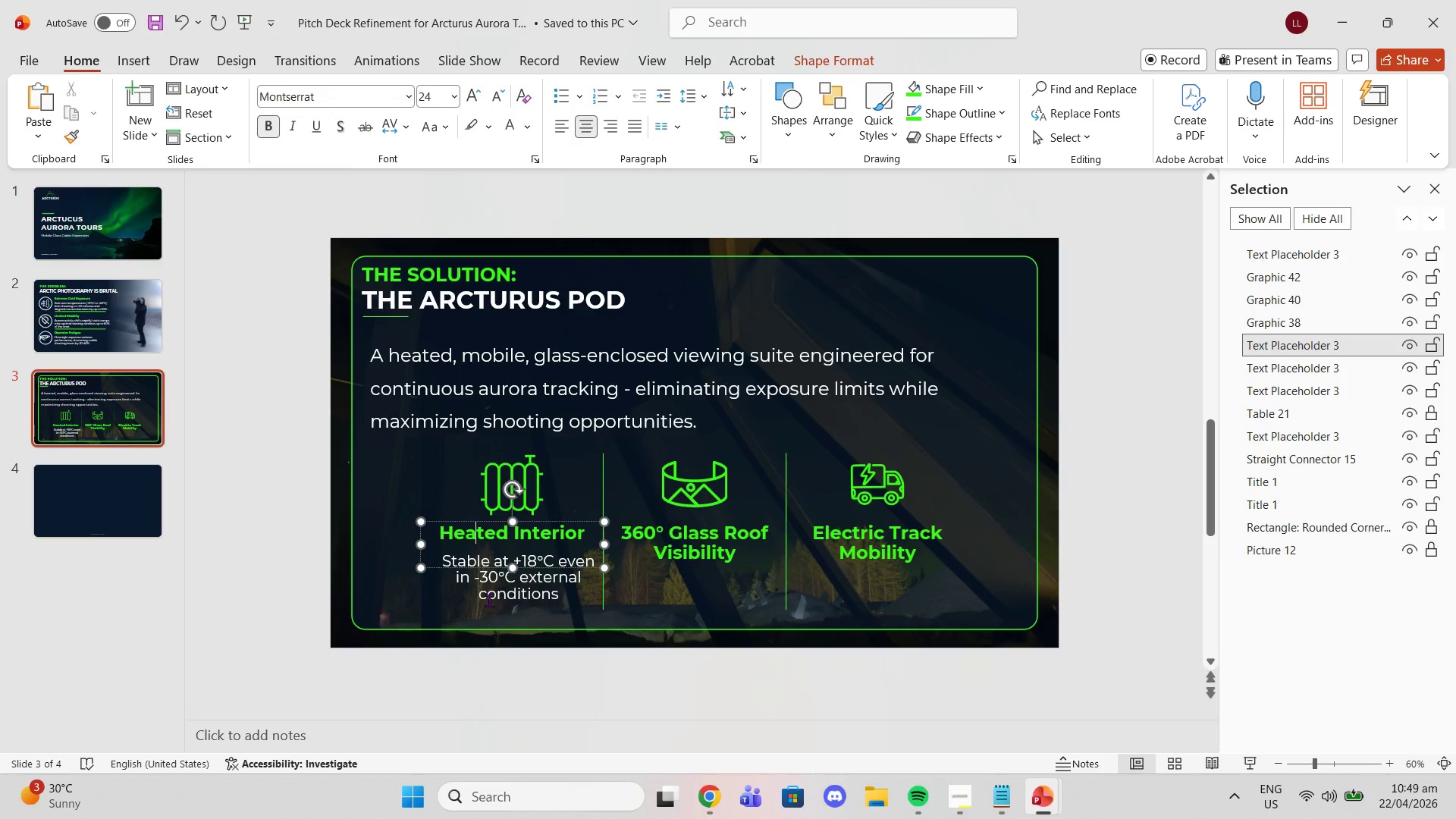 
left_click([489, 601])
 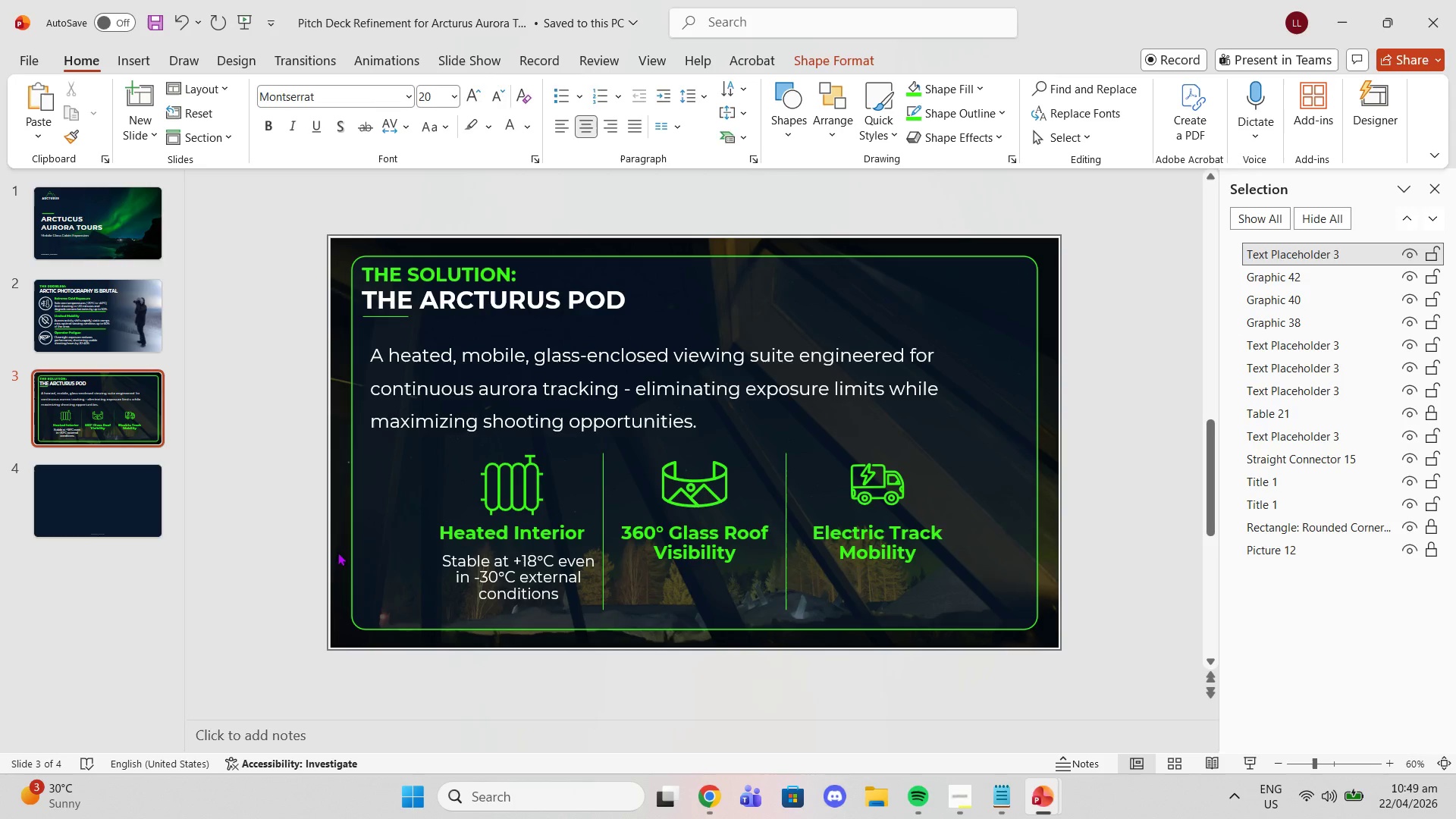 
left_click([337, 552])
 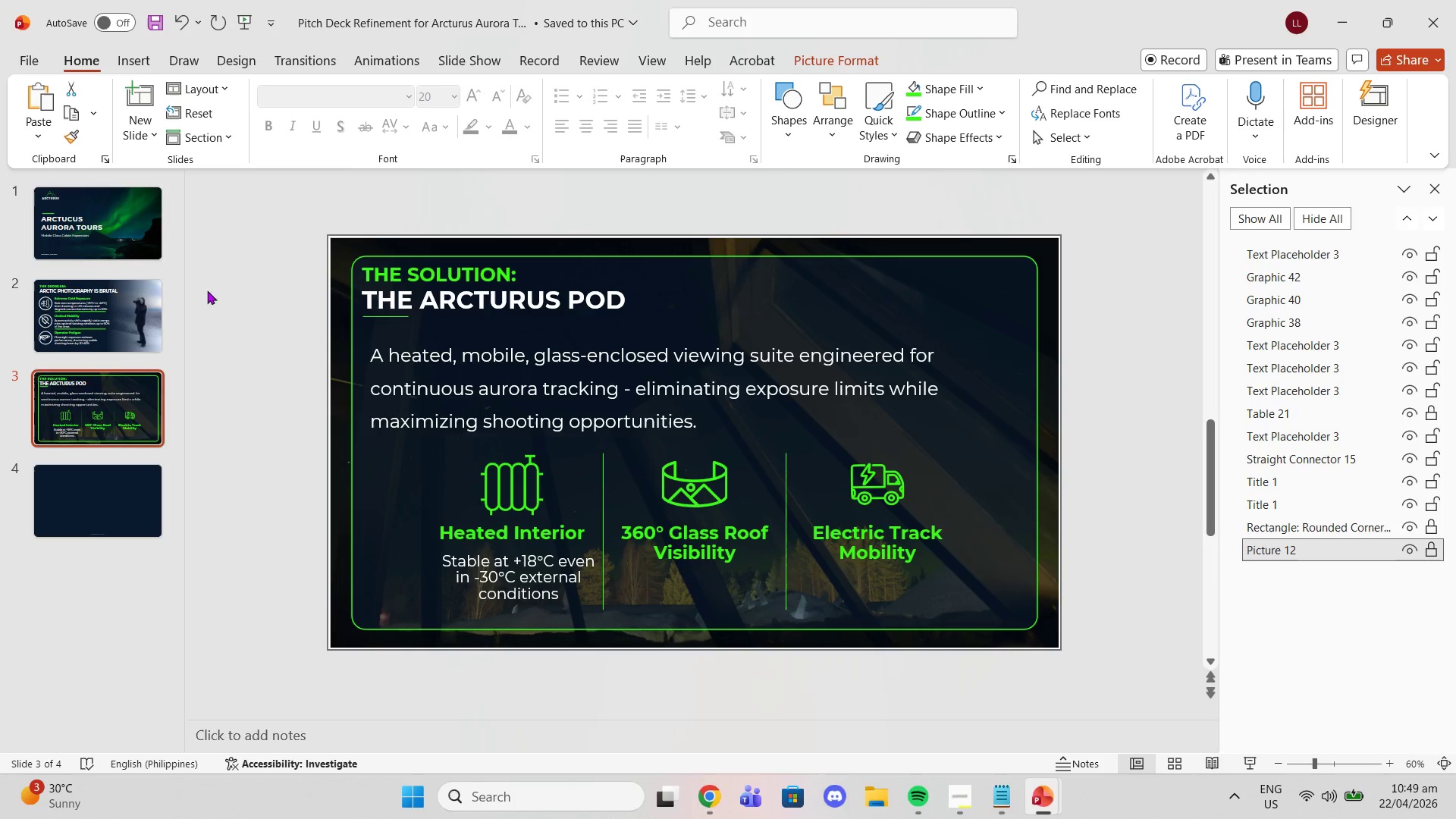 
left_click([568, 573])
 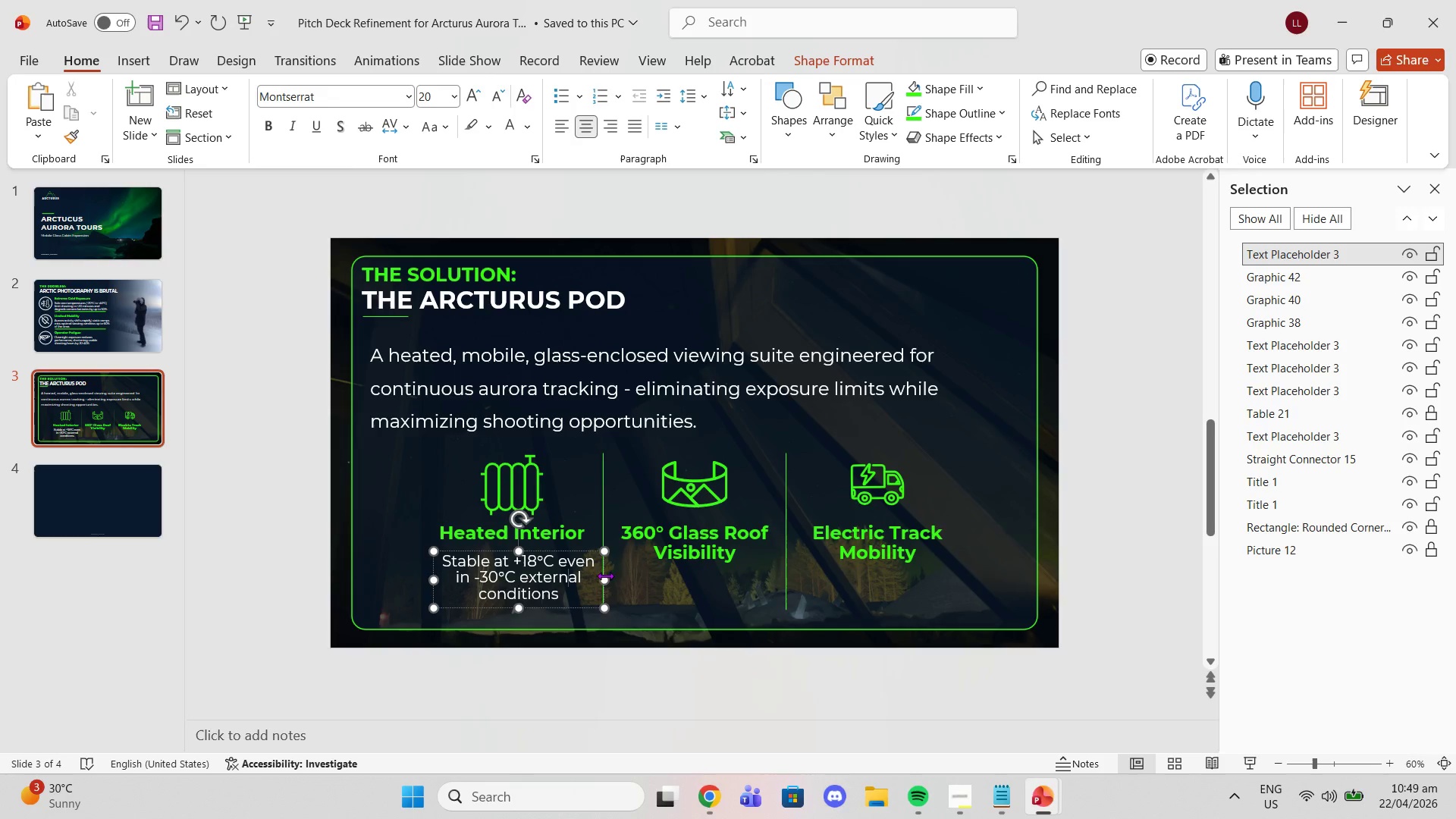 
left_click_drag(start_coordinate=[605, 576], to_coordinate=[607, 570])
 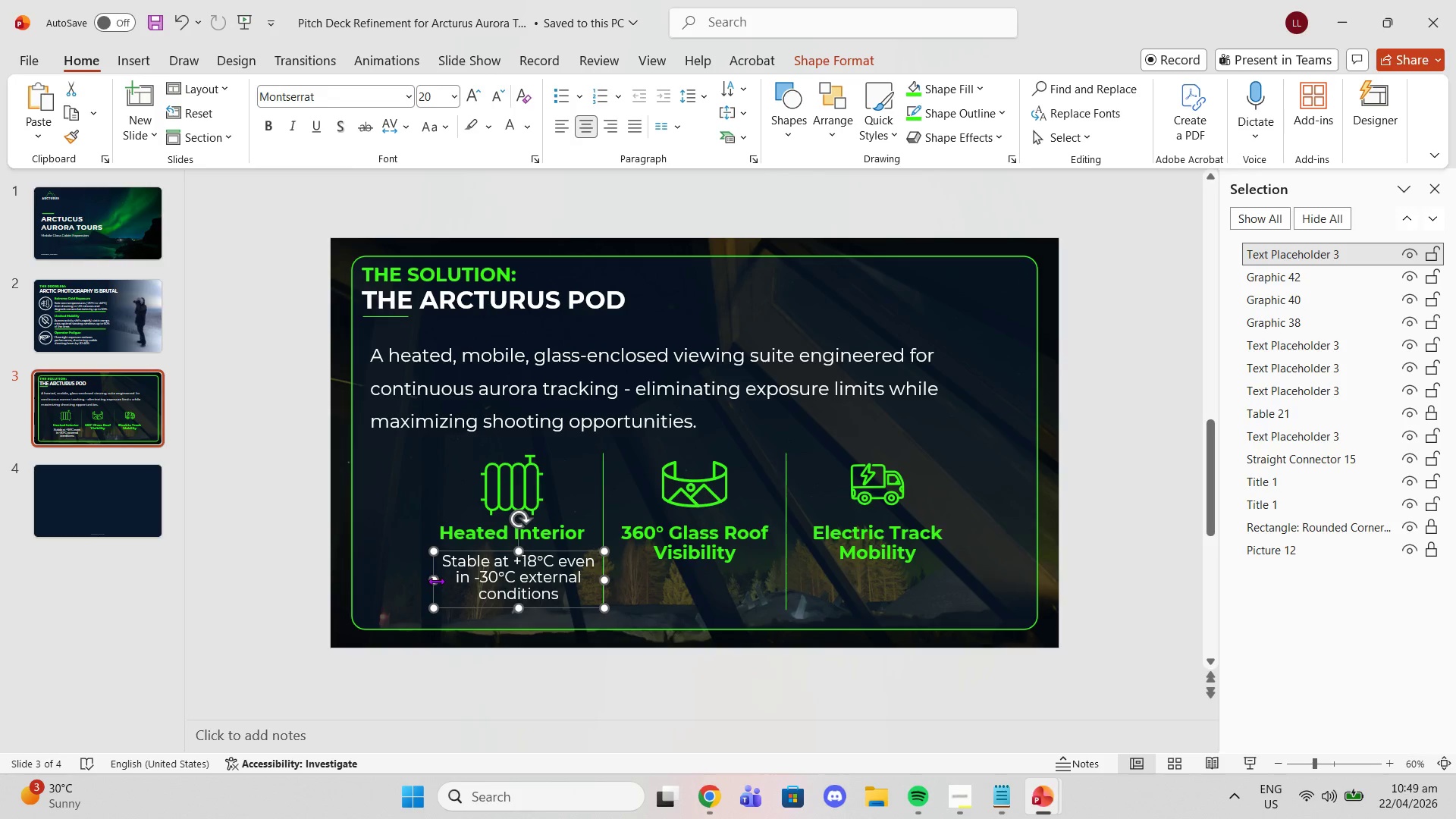 
left_click_drag(start_coordinate=[435, 581], to_coordinate=[422, 579])
 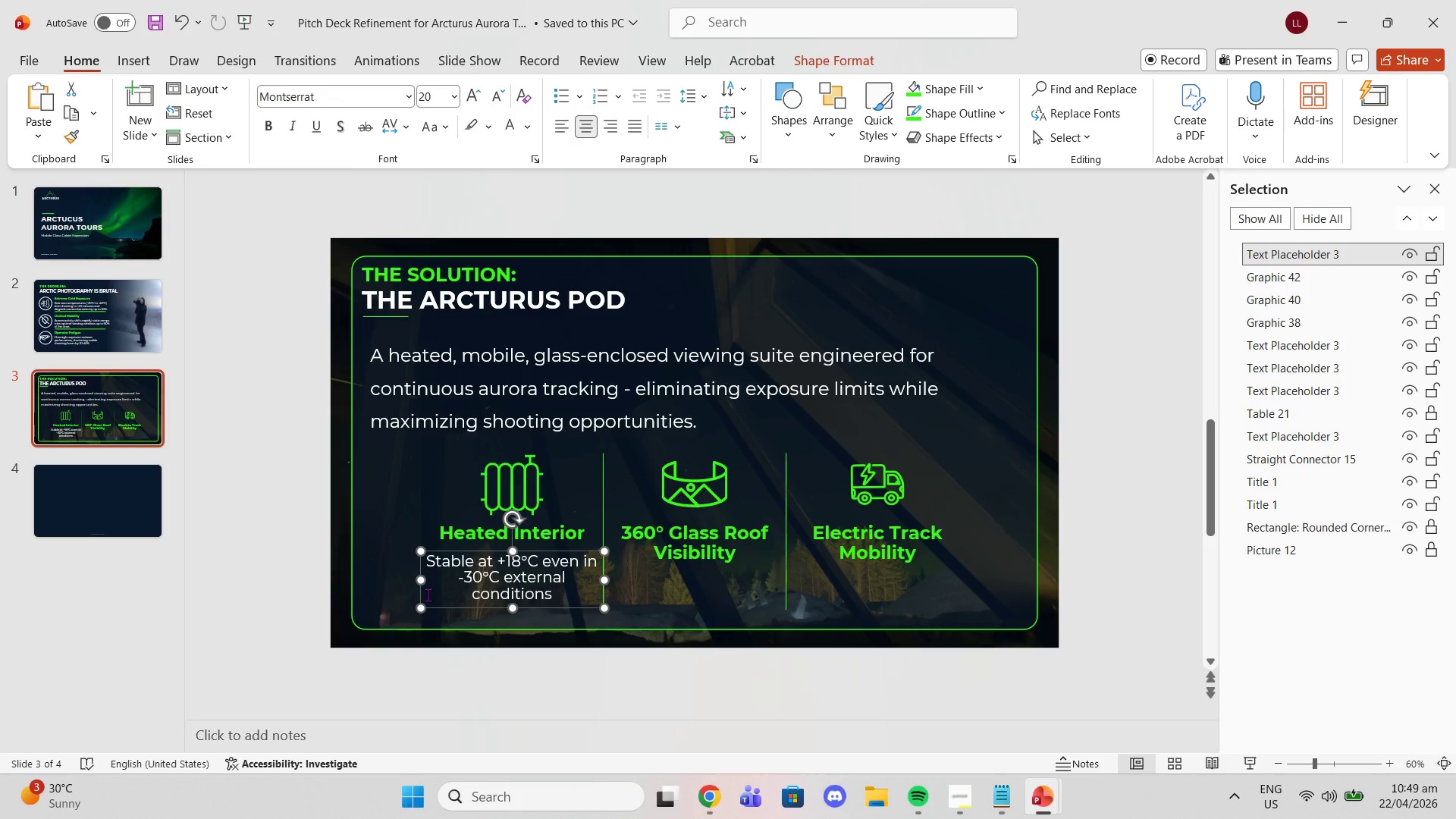 
left_click([428, 595])
 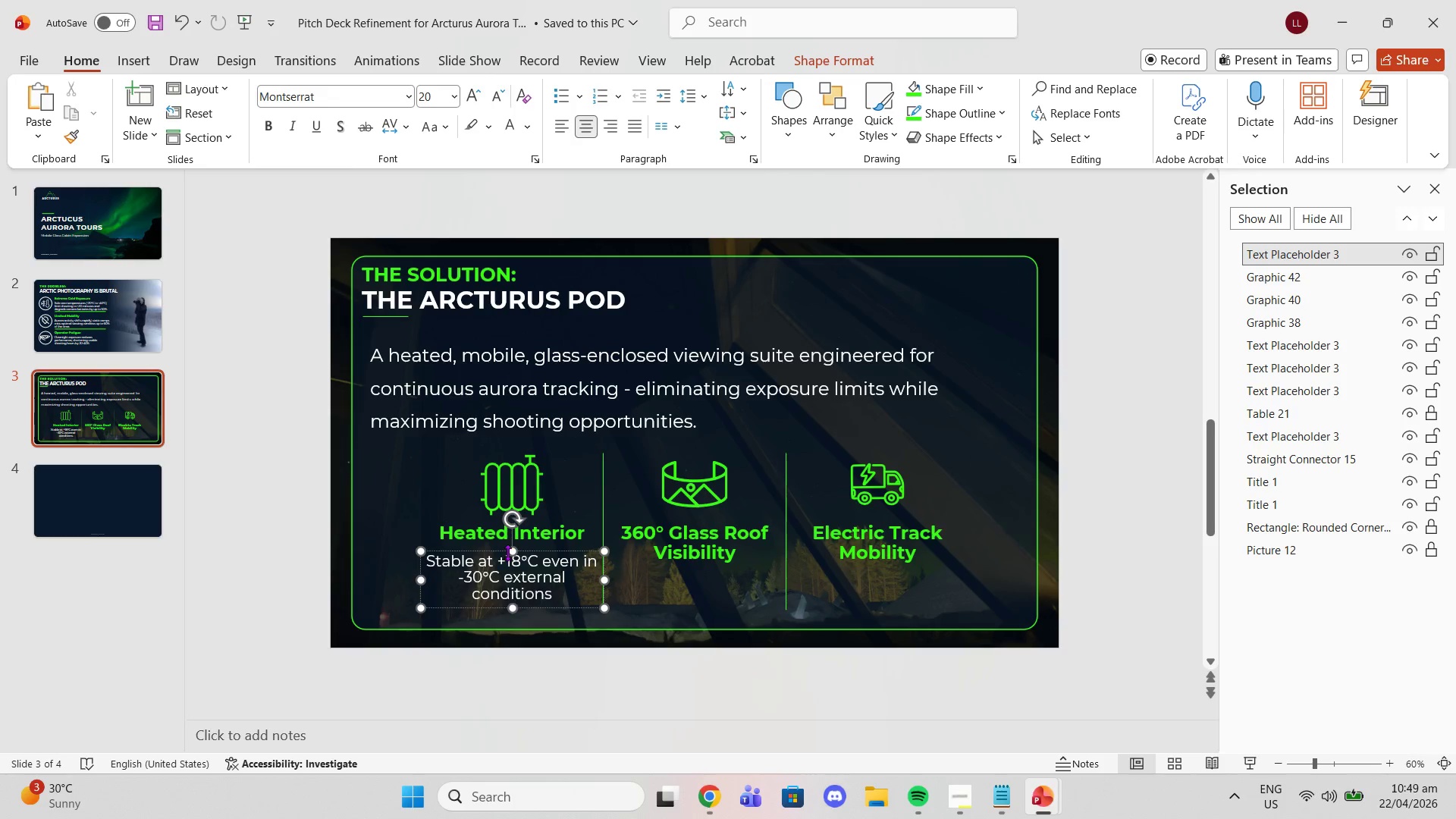 
left_click_drag(start_coordinate=[507, 552], to_coordinate=[510, 559])
 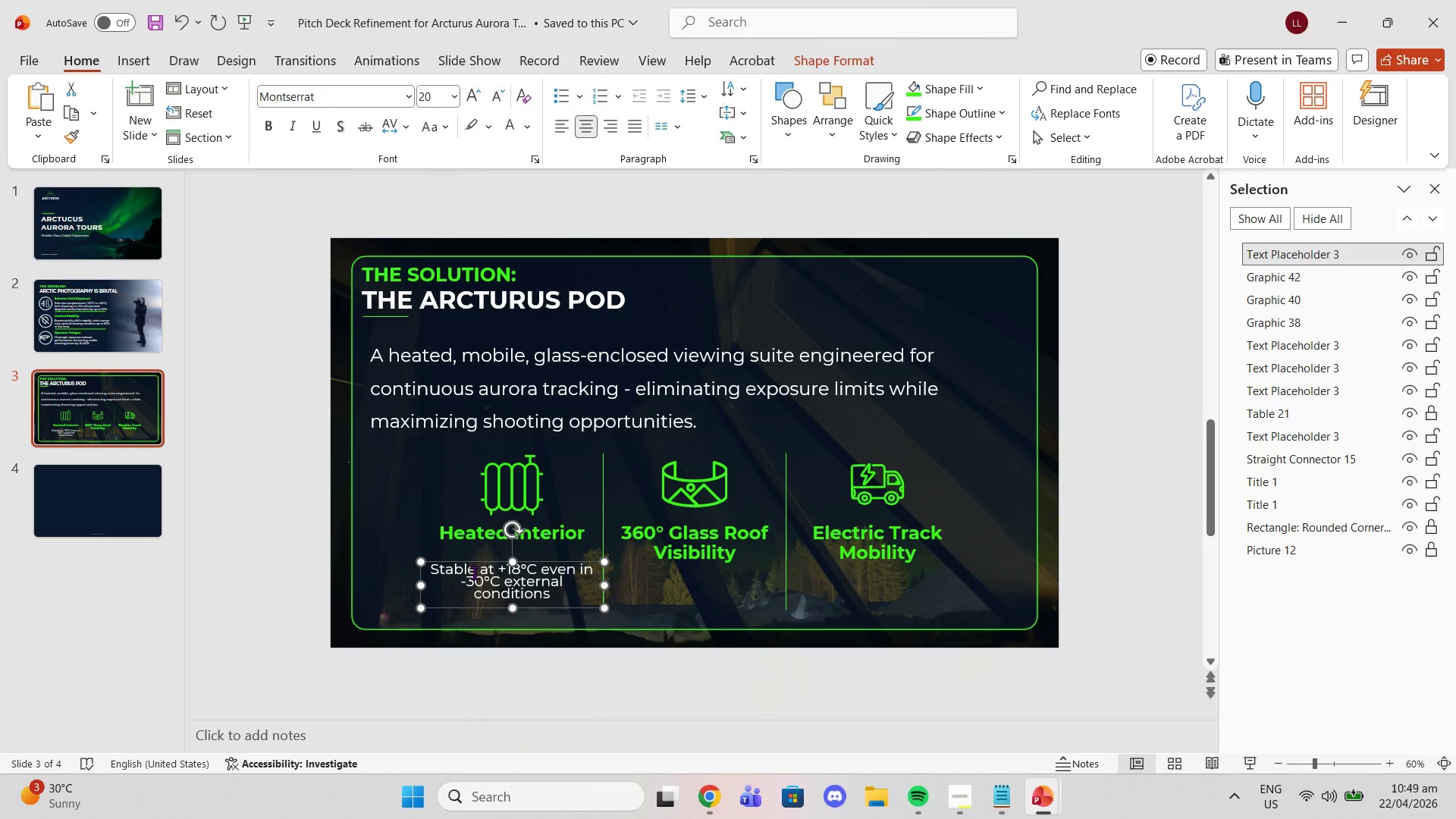 
left_click([474, 573])
 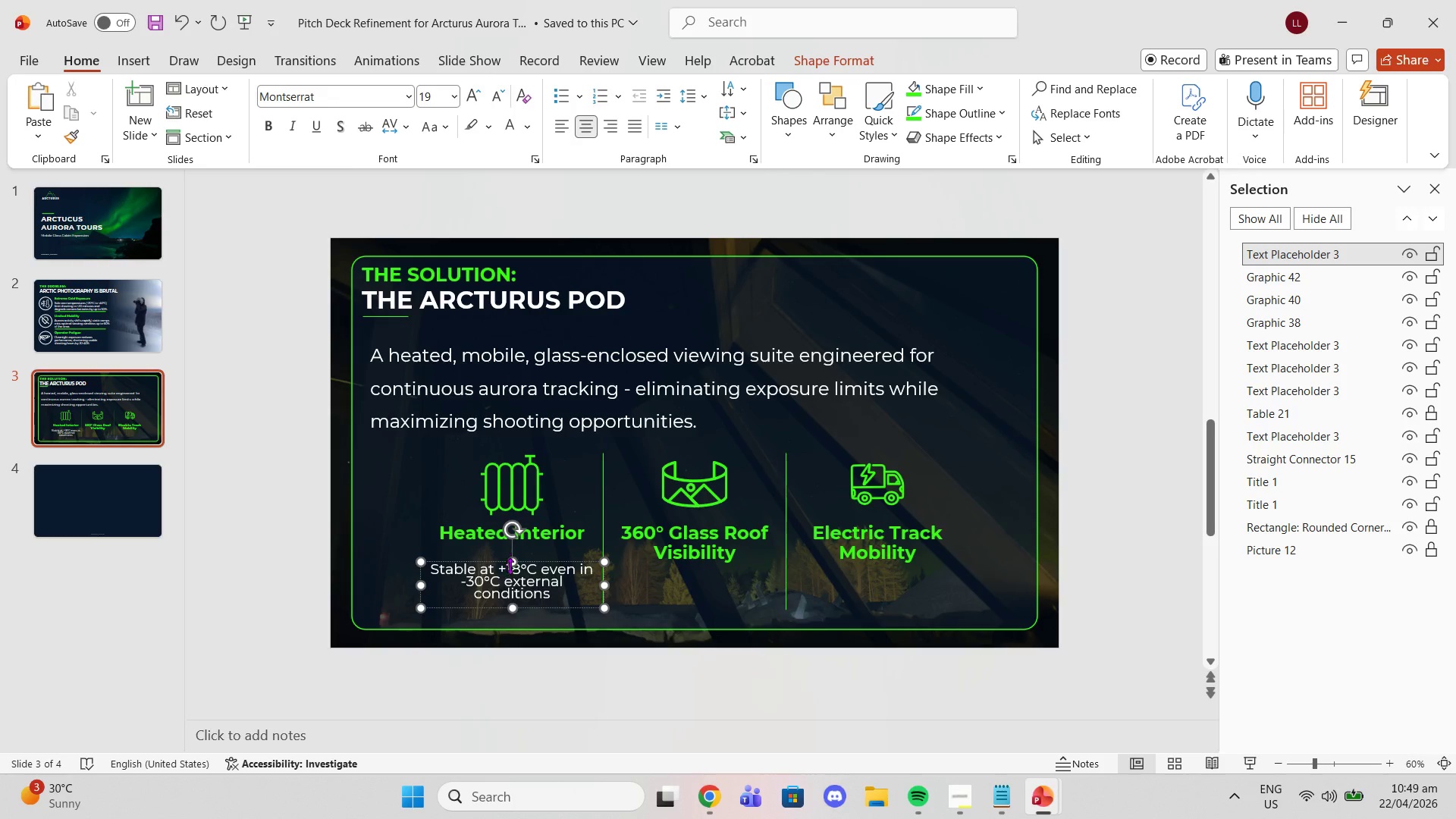 
left_click_drag(start_coordinate=[508, 604], to_coordinate=[508, 609])
 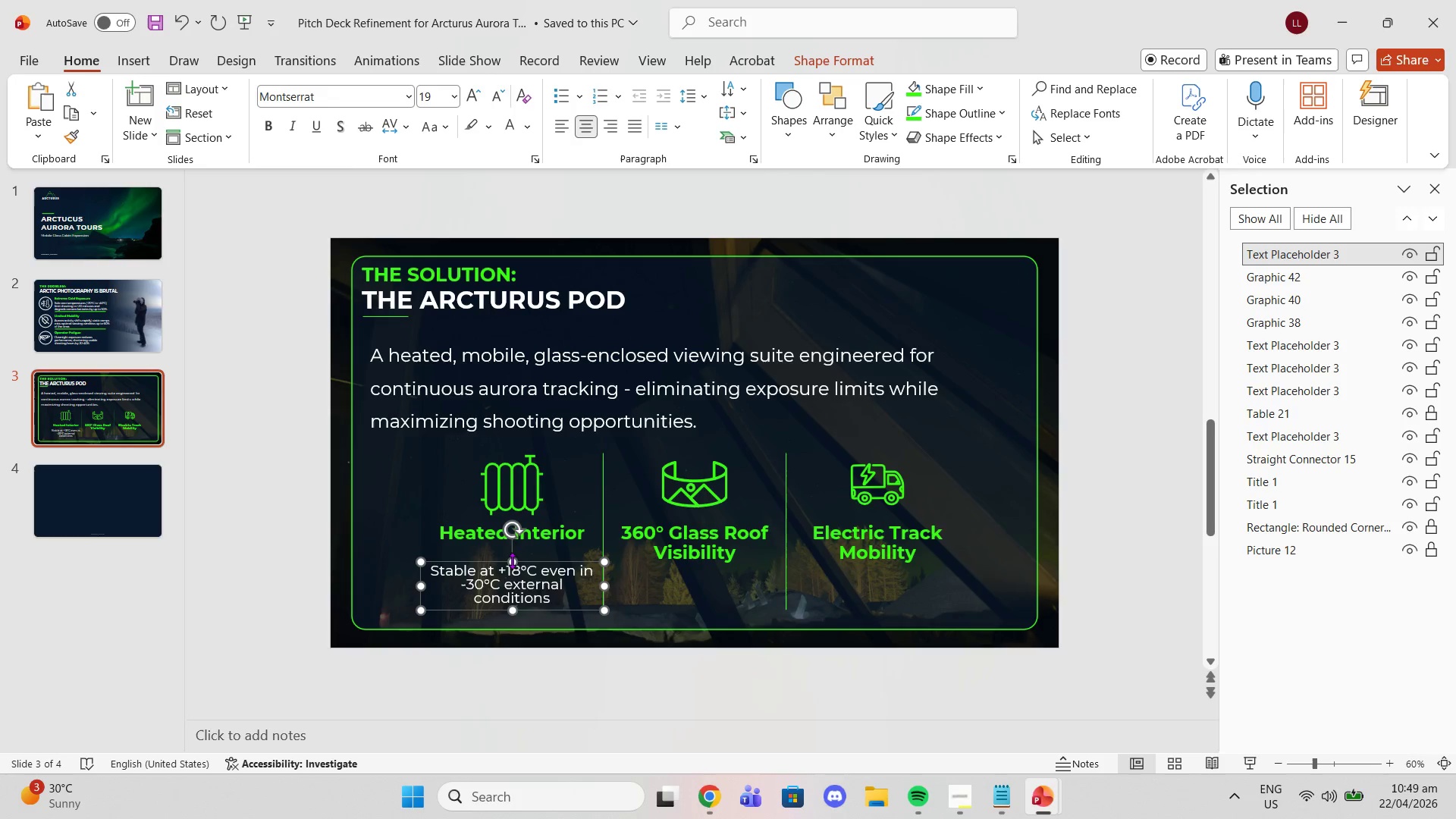 
left_click_drag(start_coordinate=[512, 560], to_coordinate=[509, 551])
 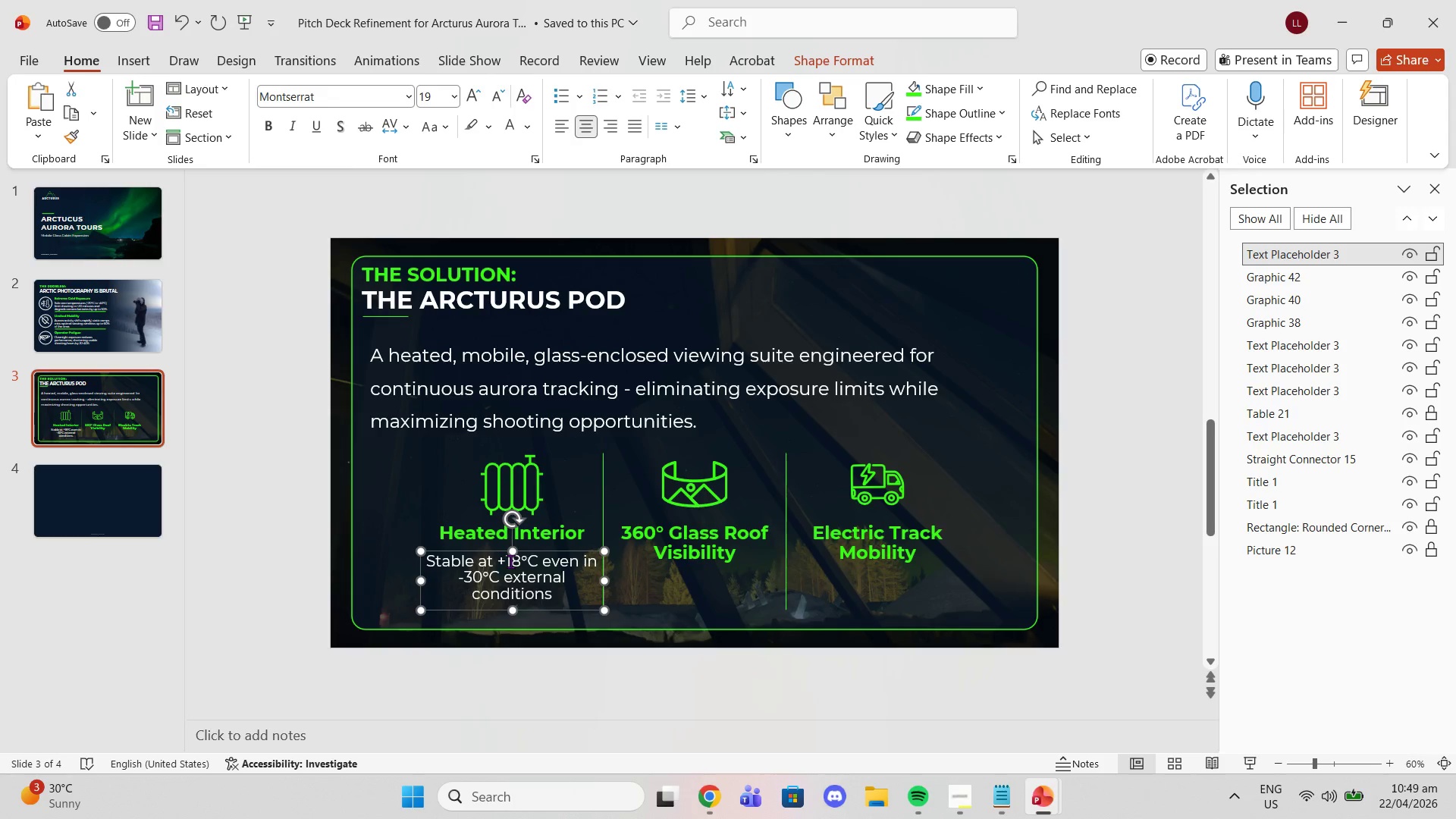 
left_click([510, 561])
 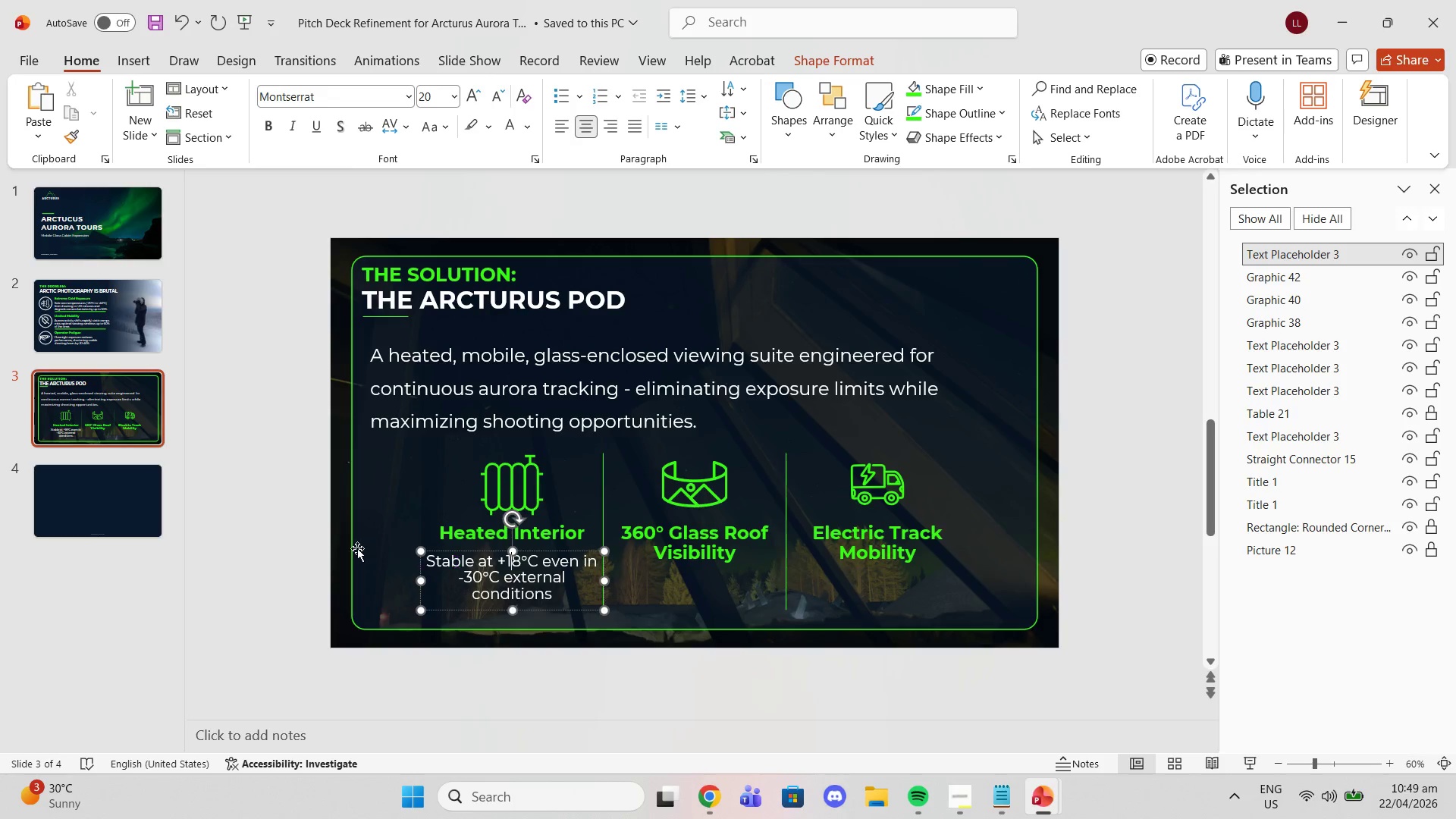 
left_click([357, 548])
 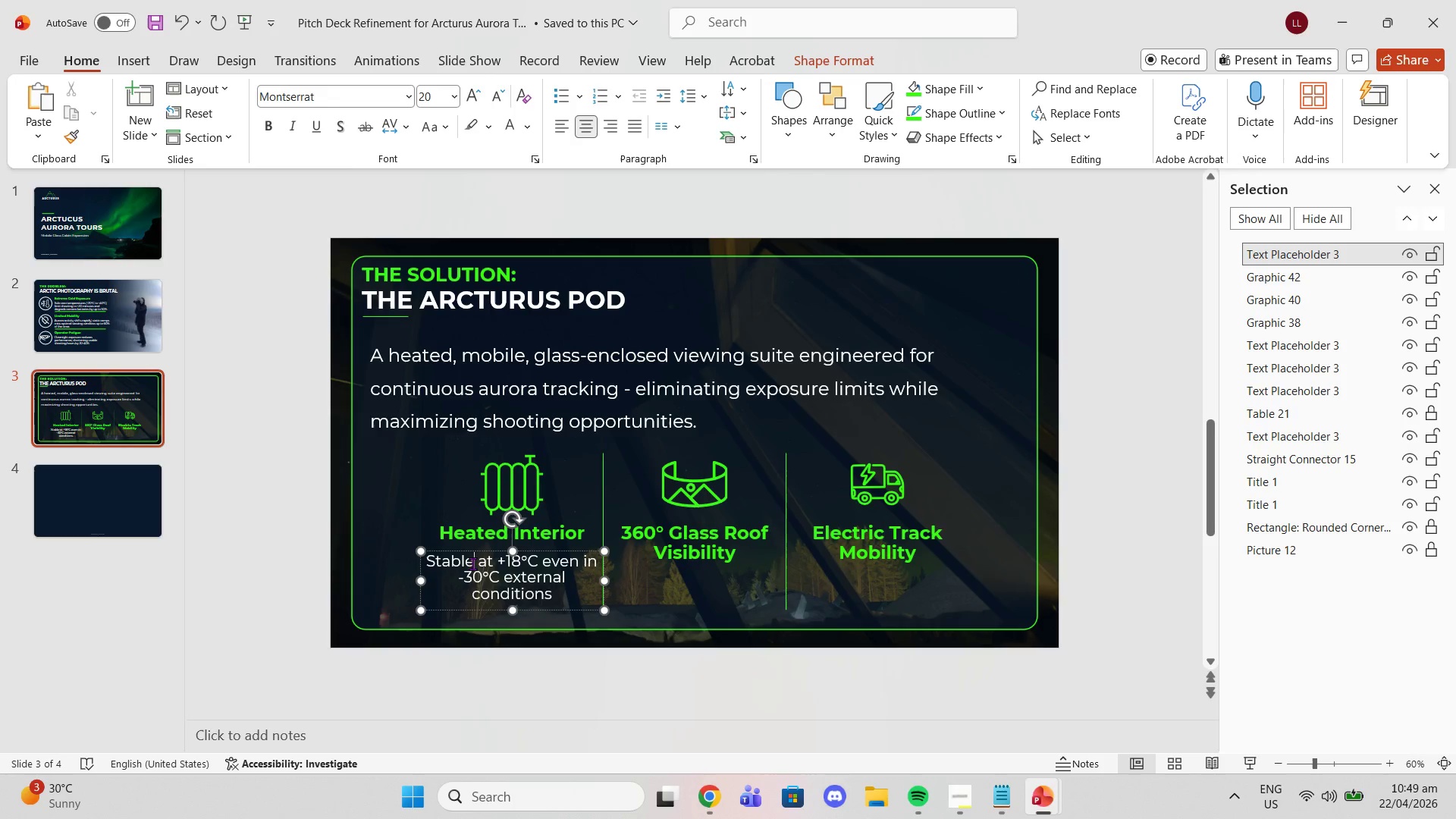 
left_click([472, 563])
 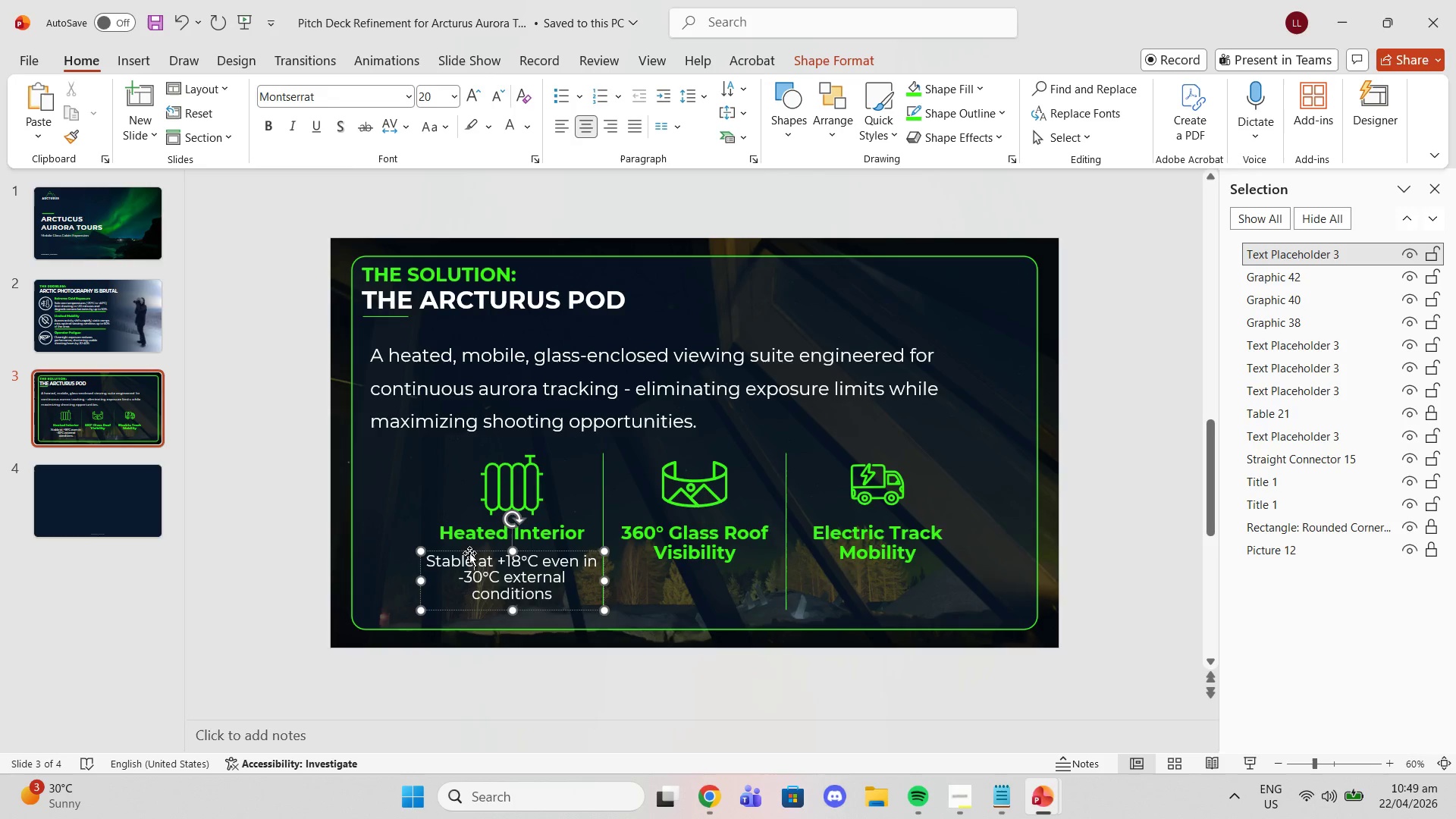 
left_click([469, 553])
 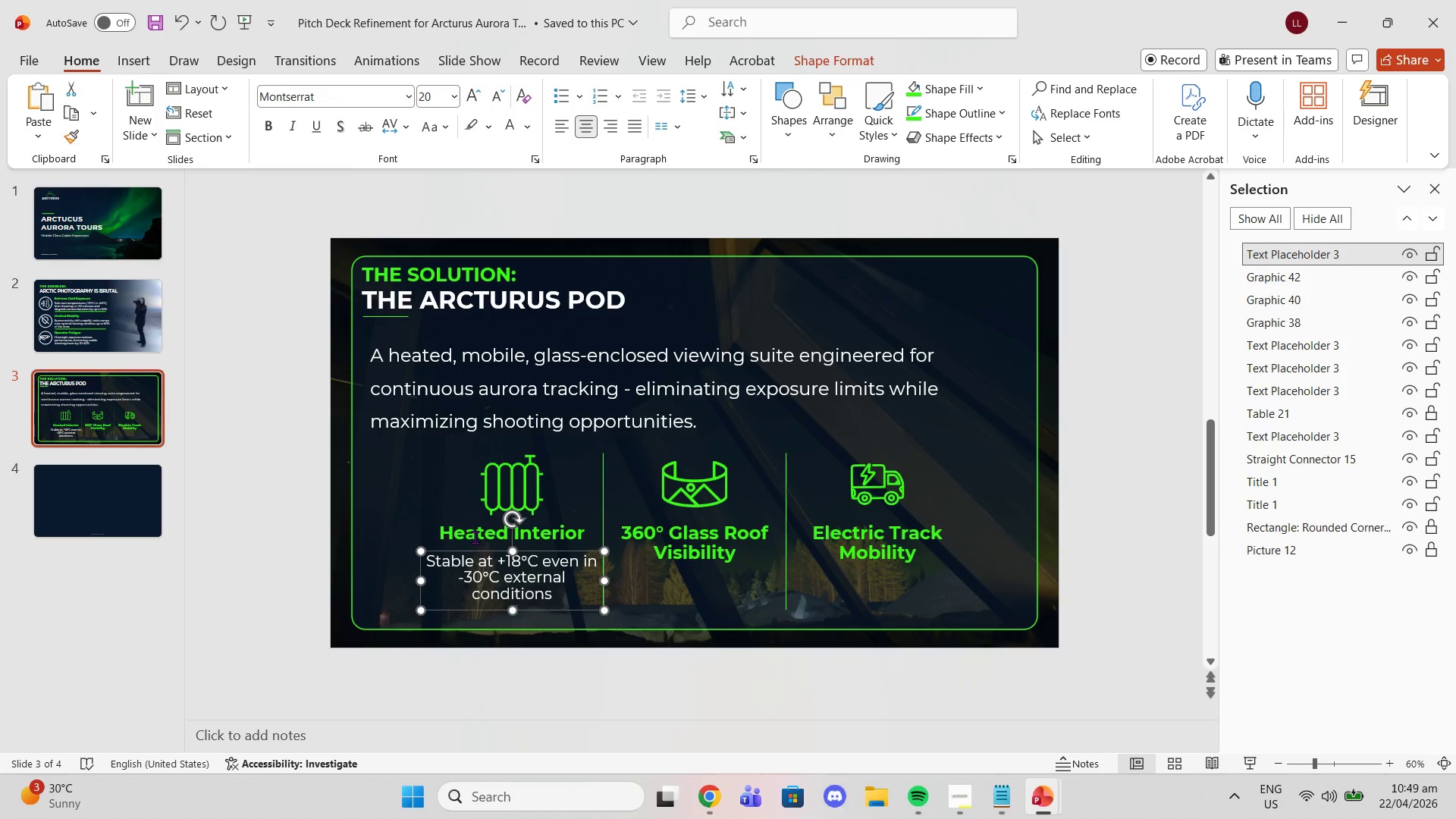 
key(Control+C)
 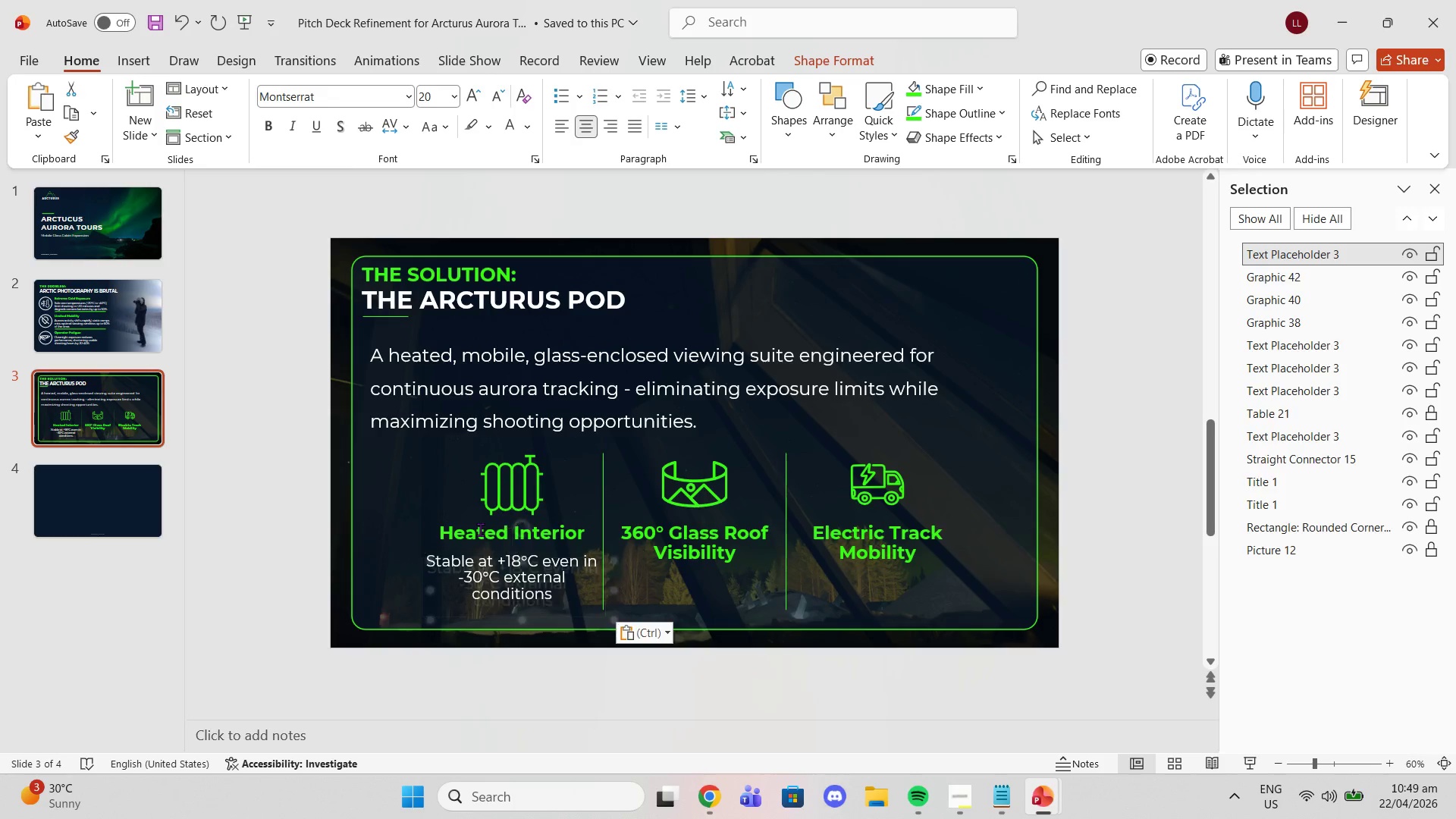 
key(Control+ControlLeft)
 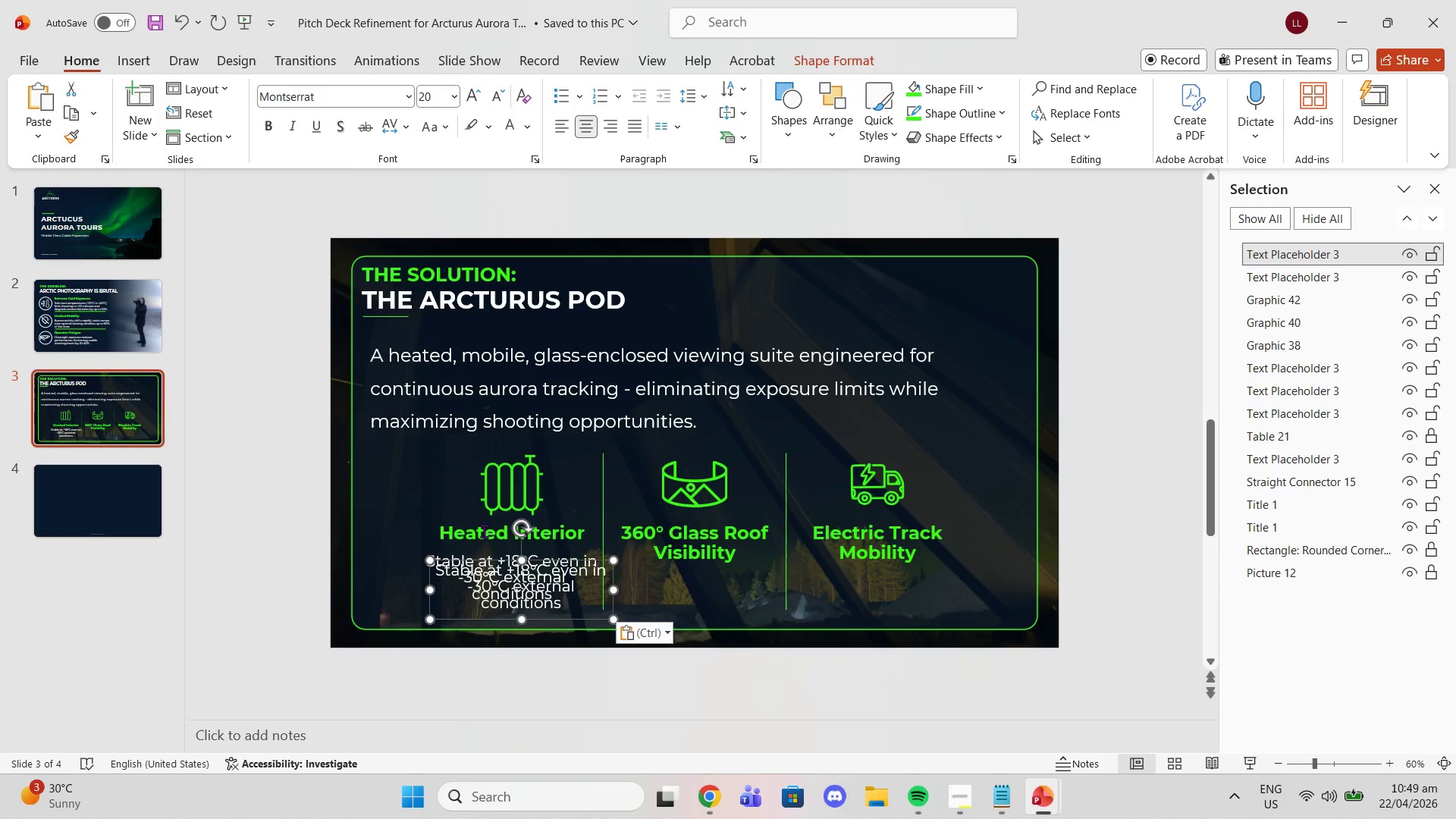 
key(Control+V)
 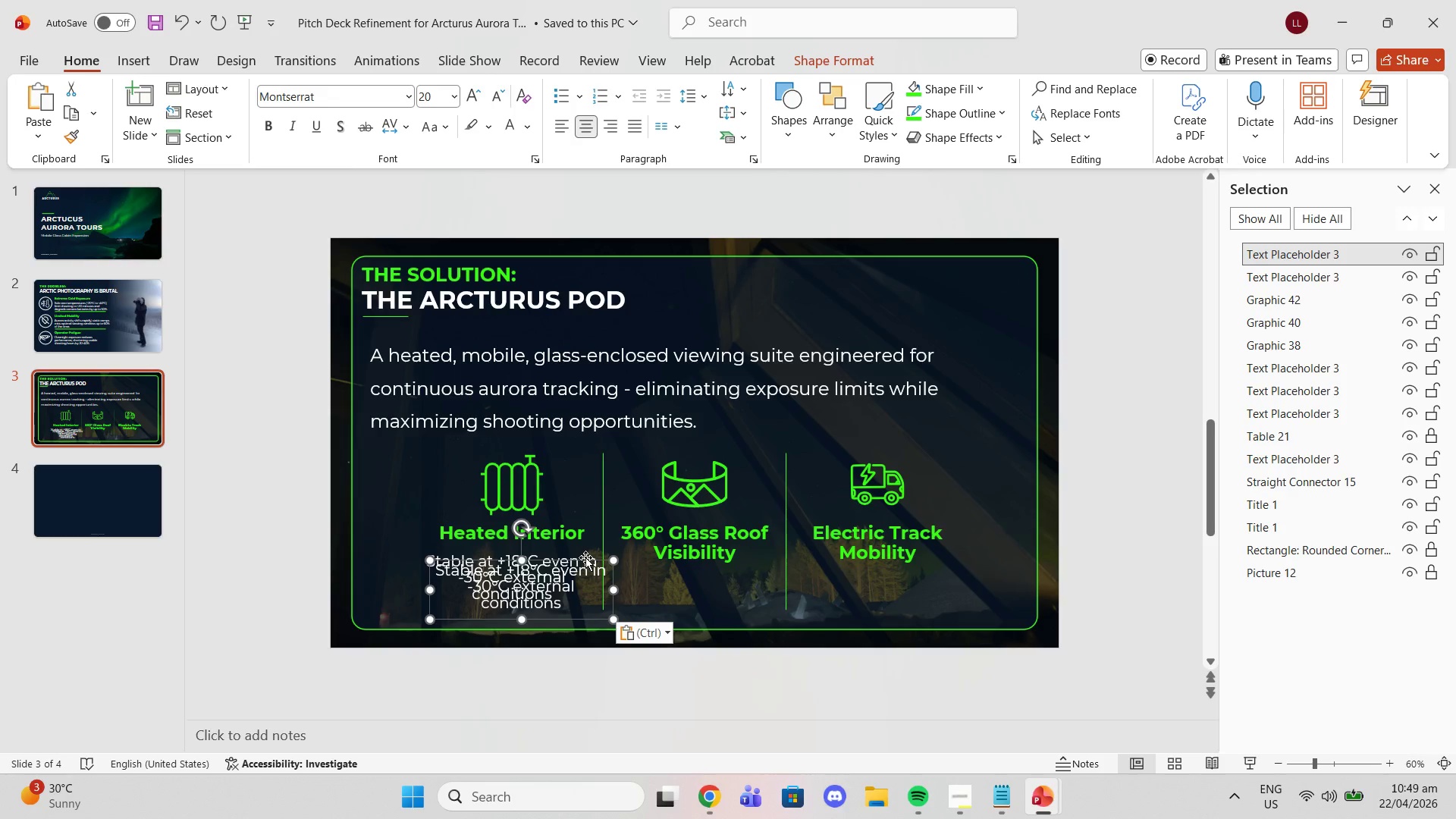 
left_click_drag(start_coordinate=[585, 558], to_coordinate=[711, 607])
 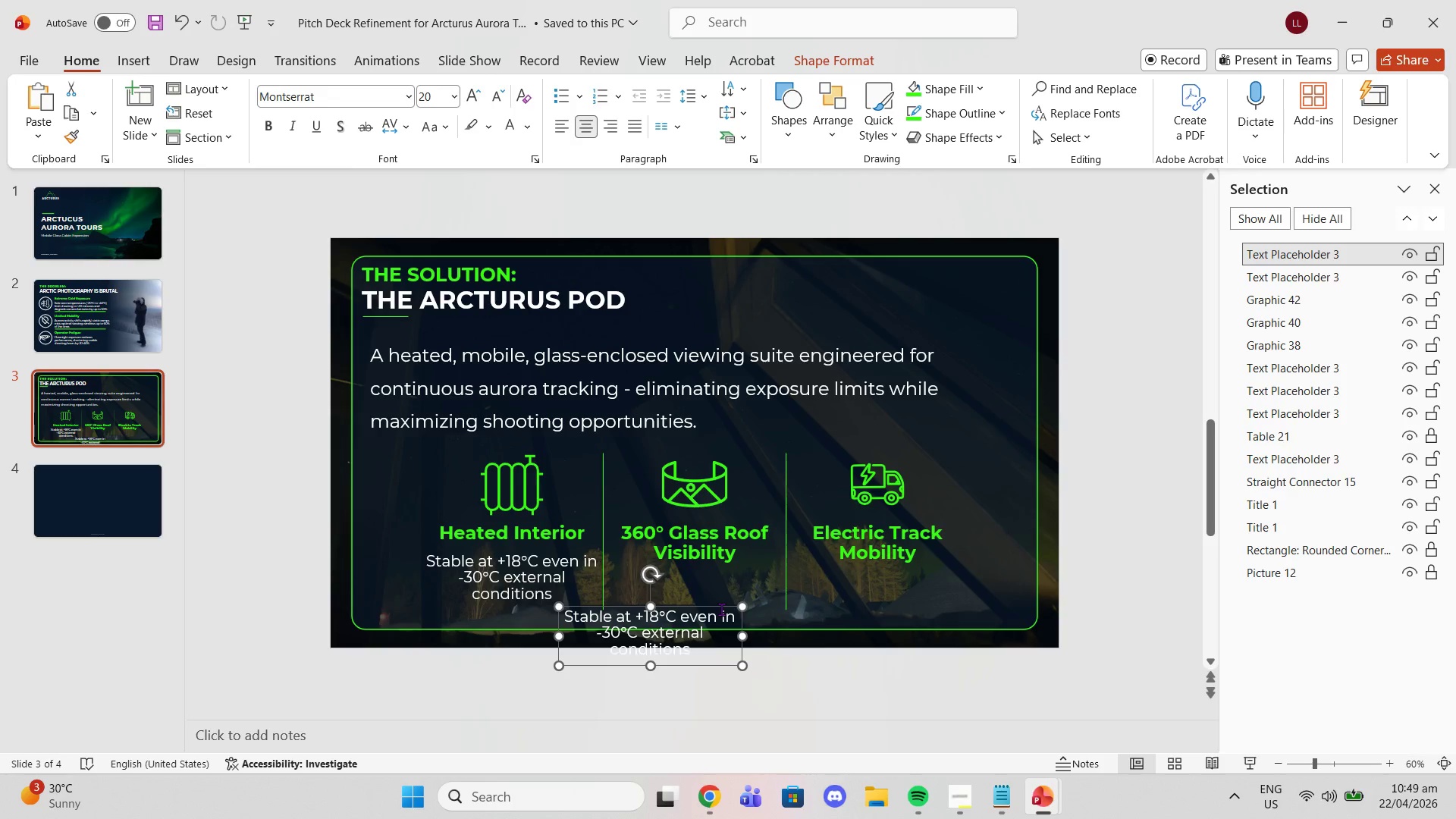 
left_click([721, 609])
 